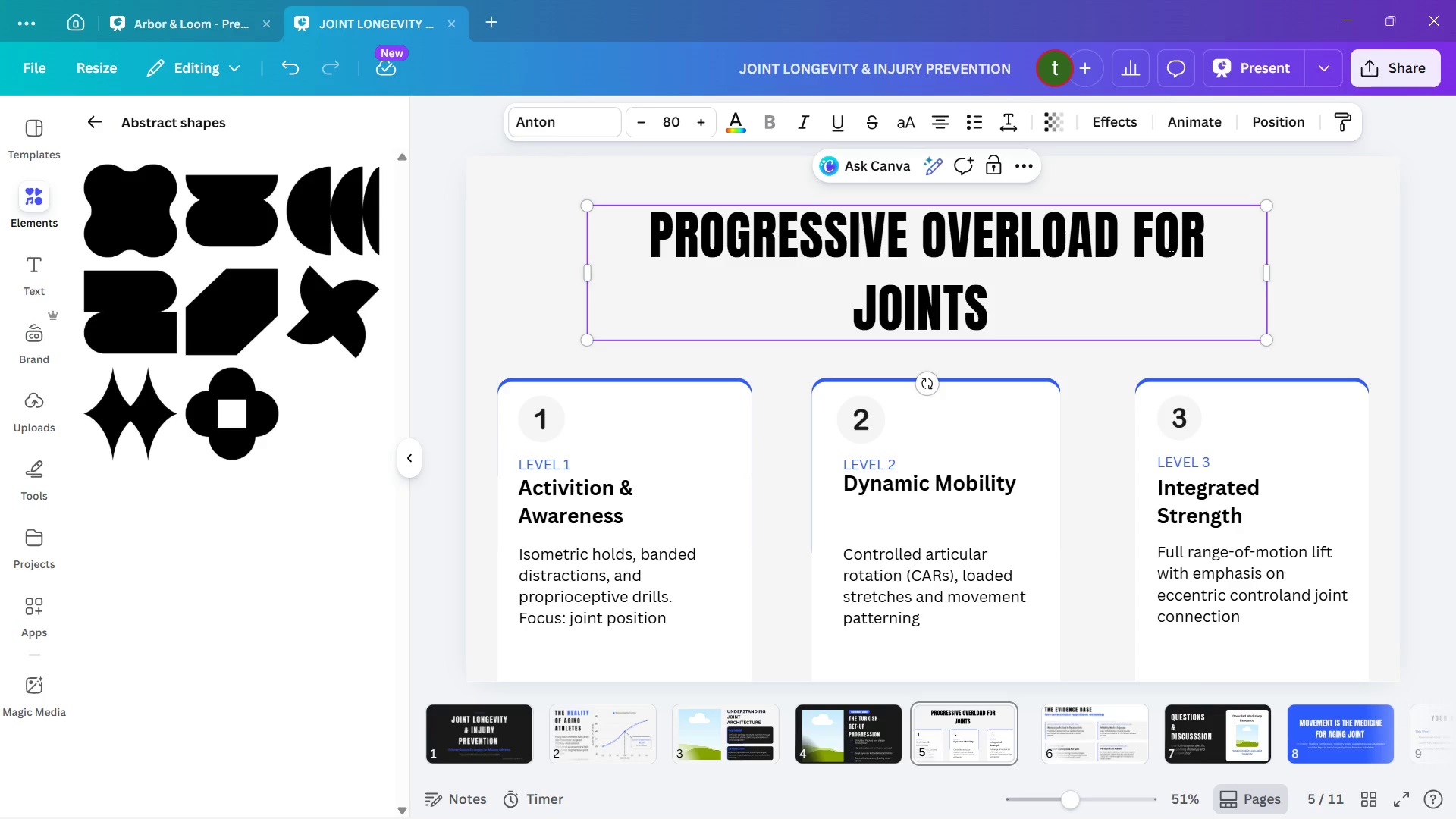 
left_click([1193, 249])
 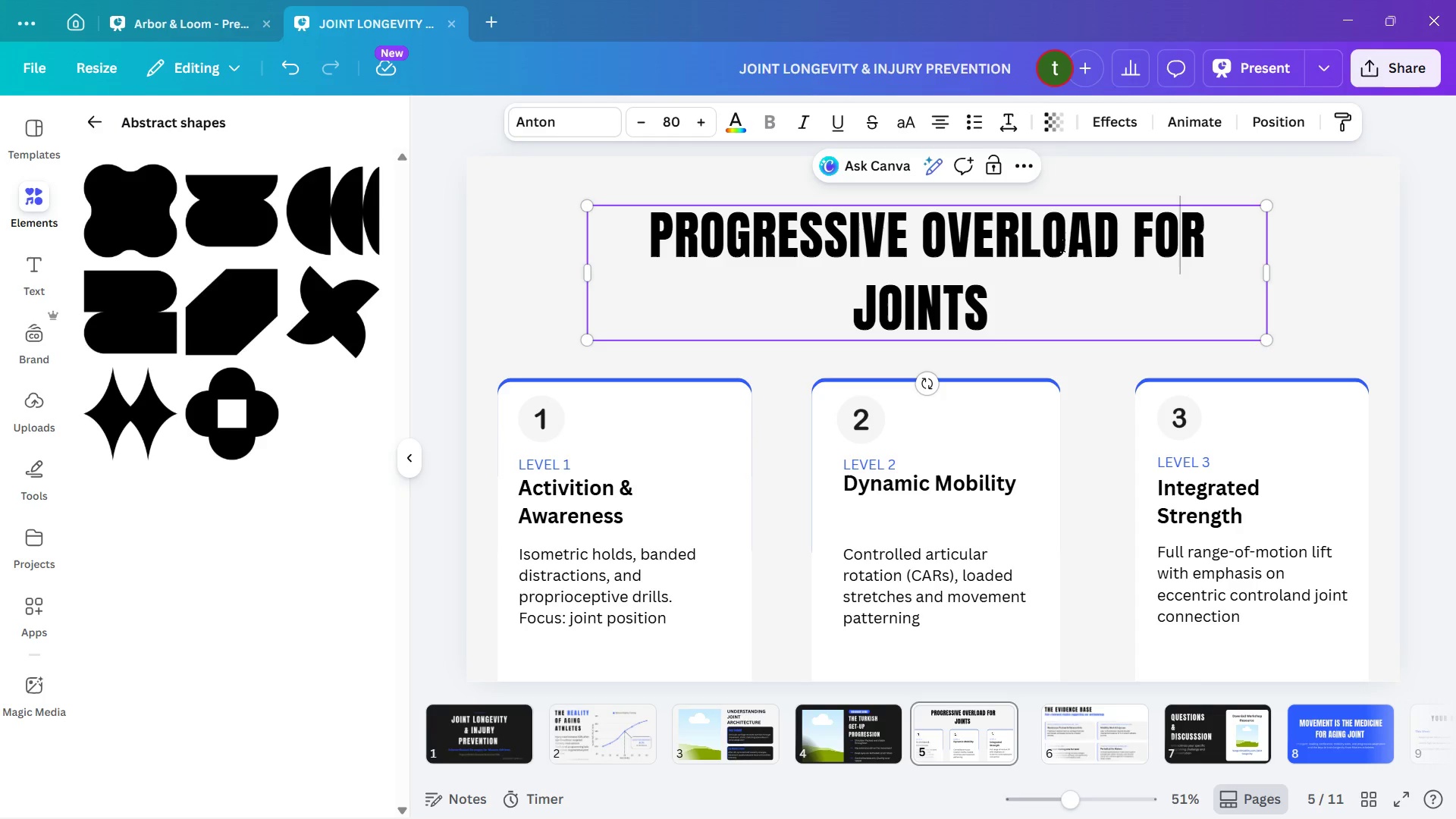 
left_click([967, 298])
 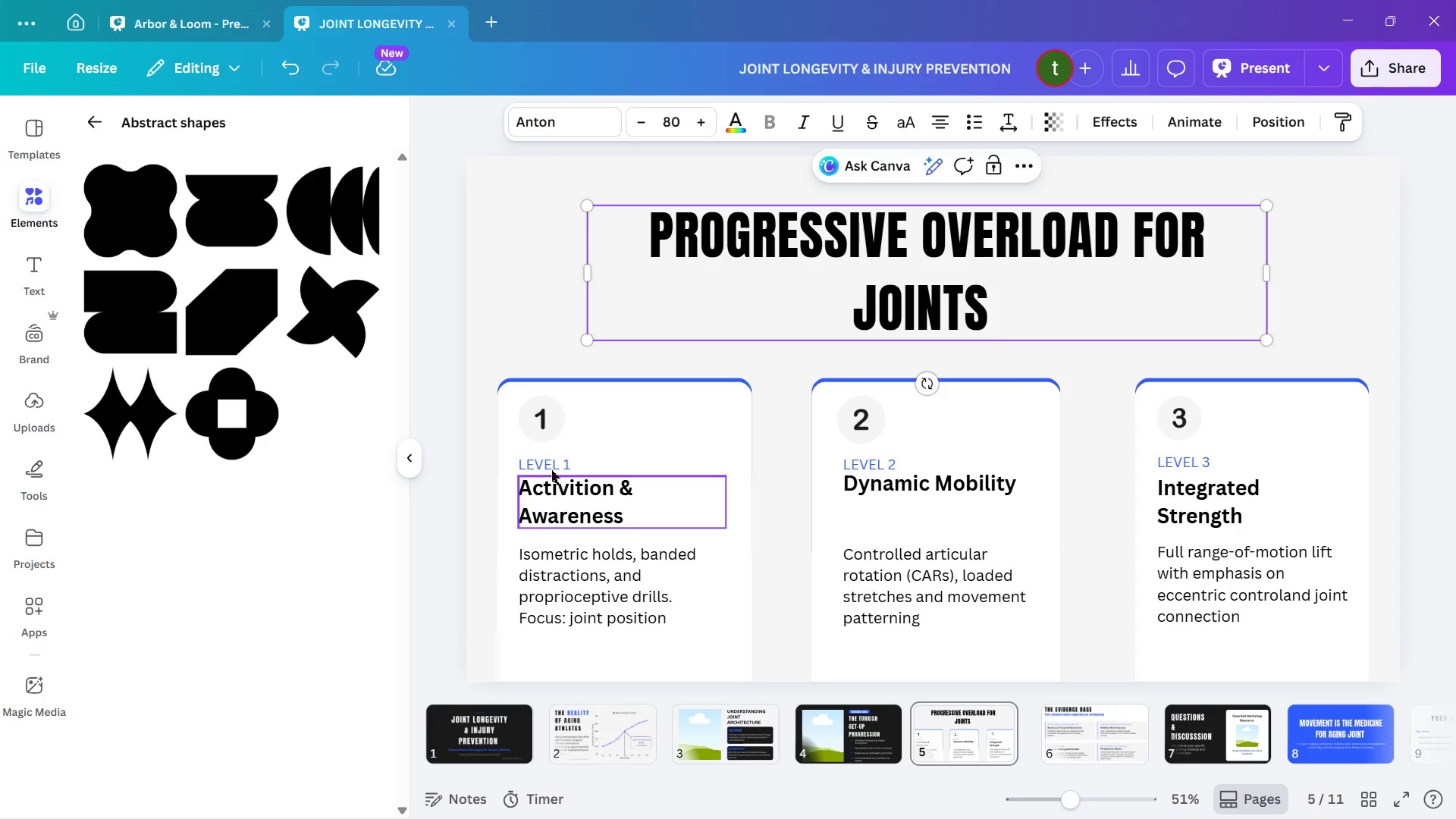 
left_click([542, 439])
 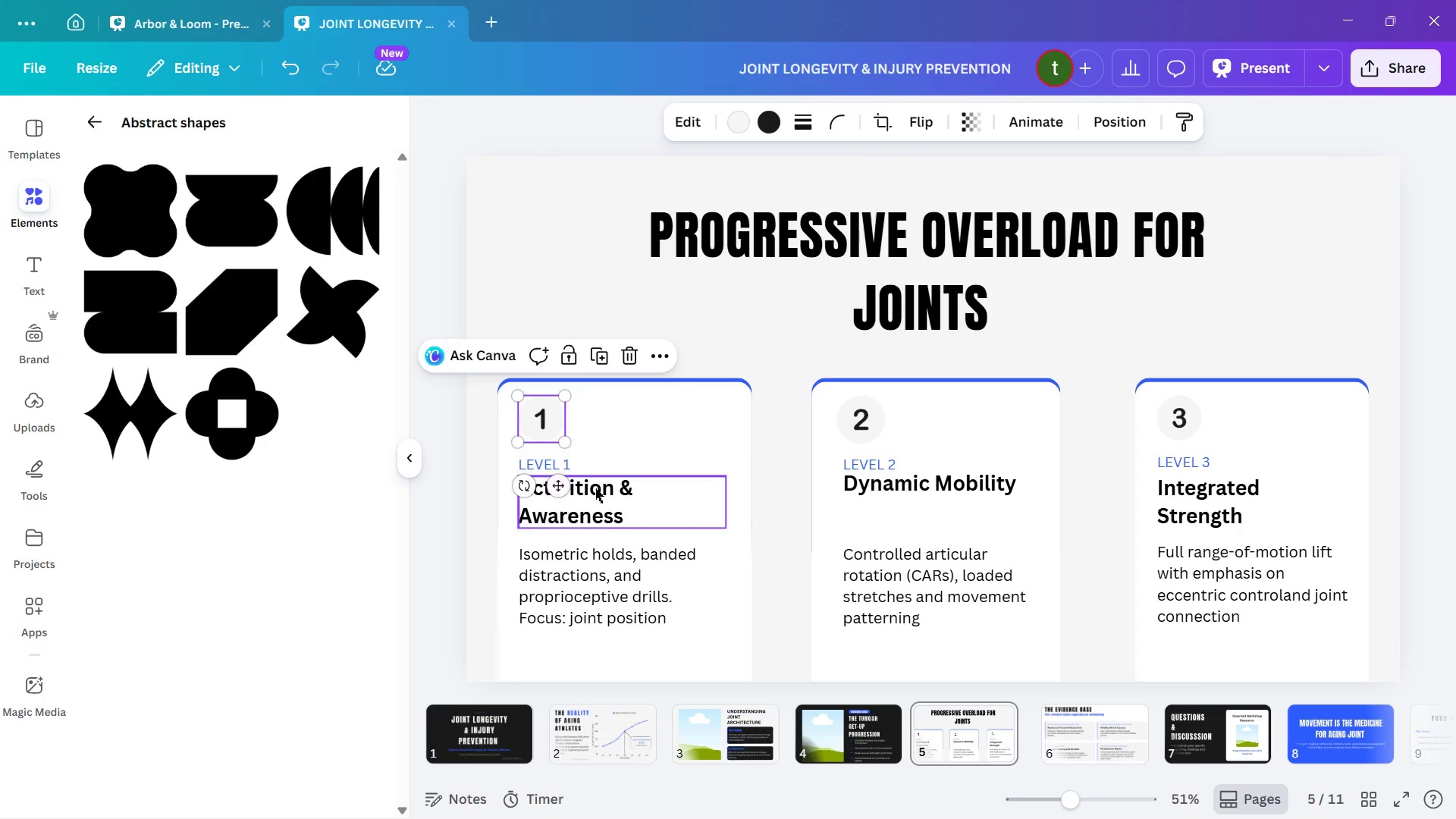 
left_click([593, 480])
 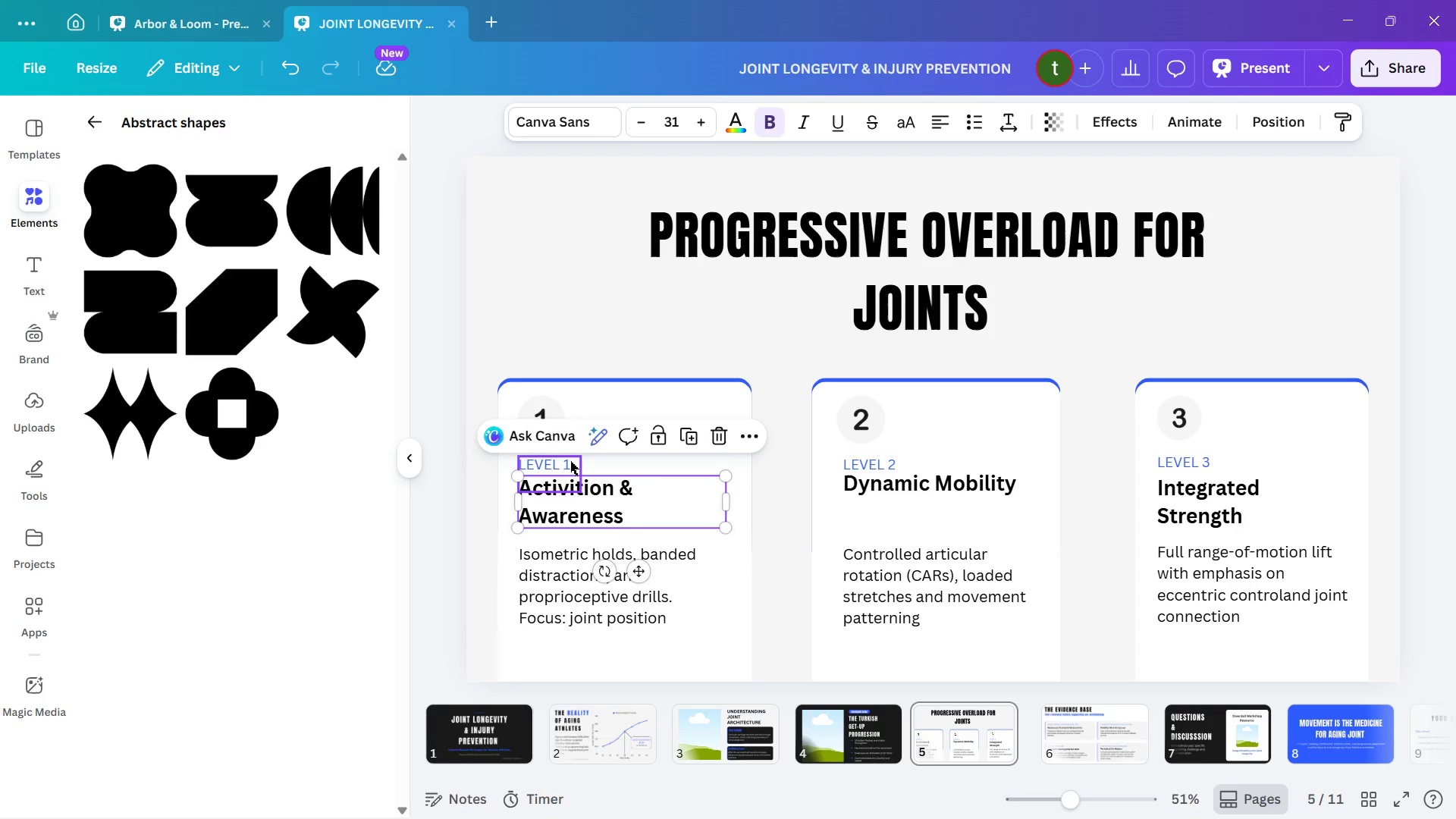 
left_click([570, 461])
 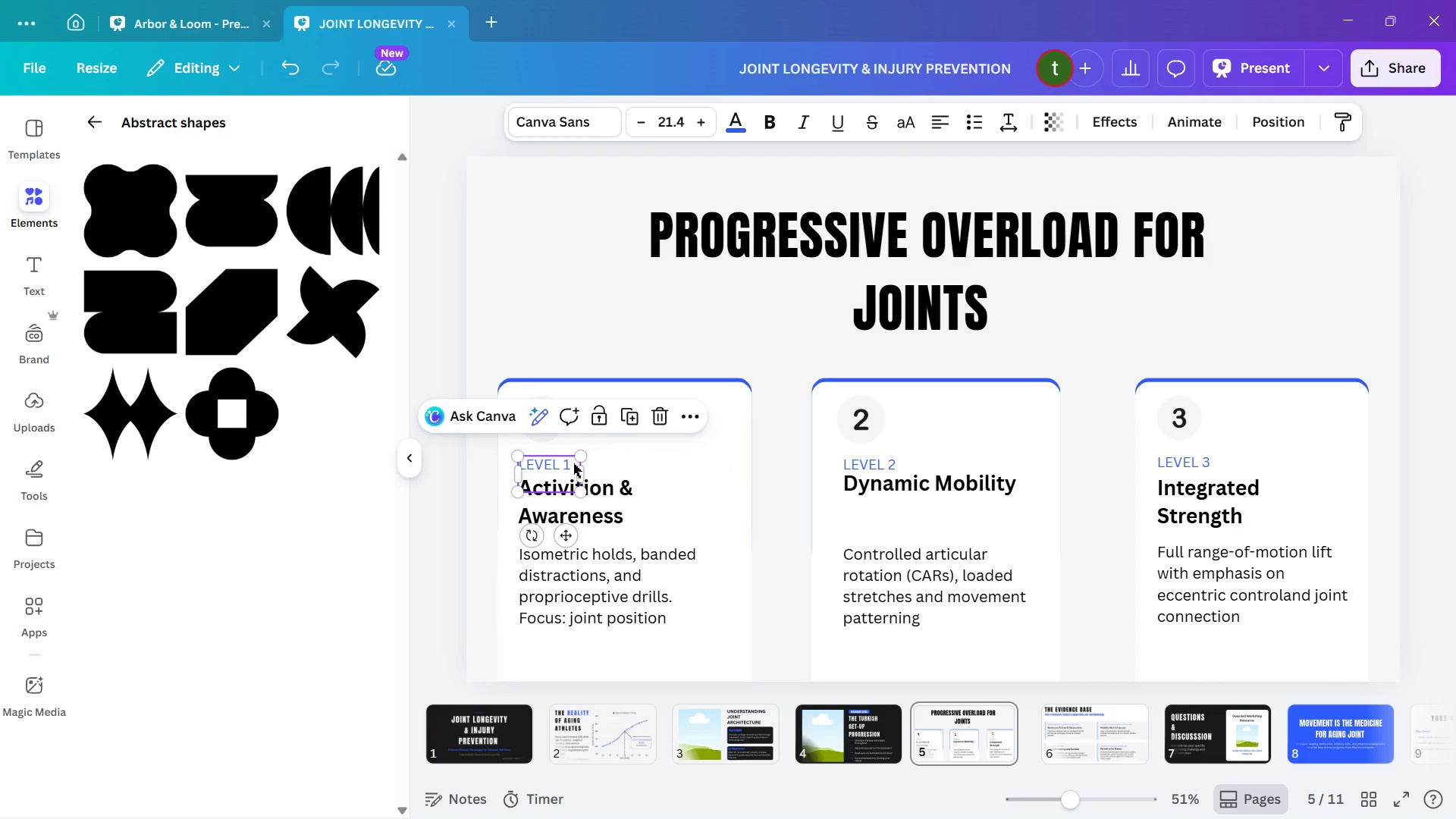 
left_click([634, 507])
 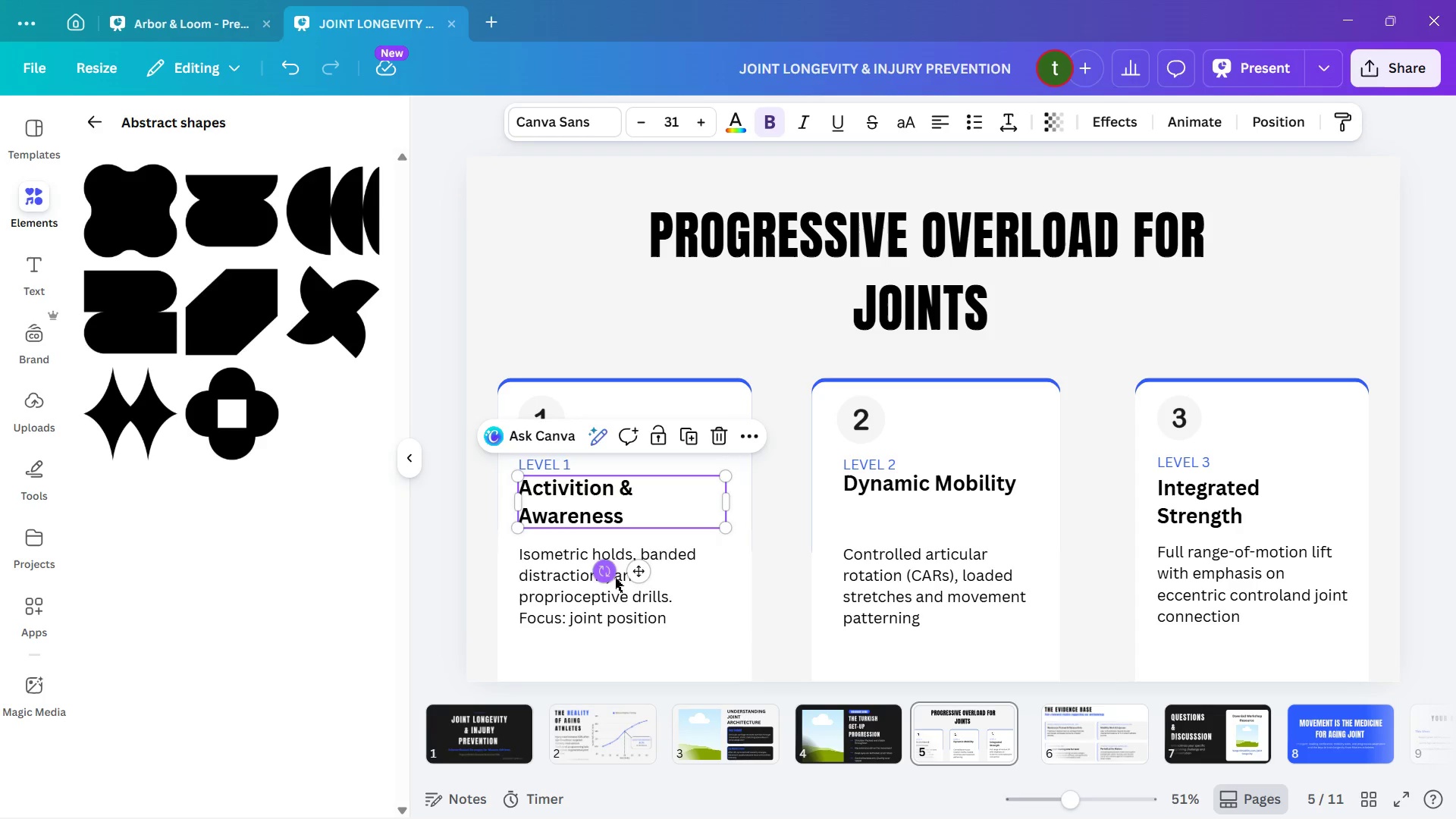 
left_click([629, 618])
 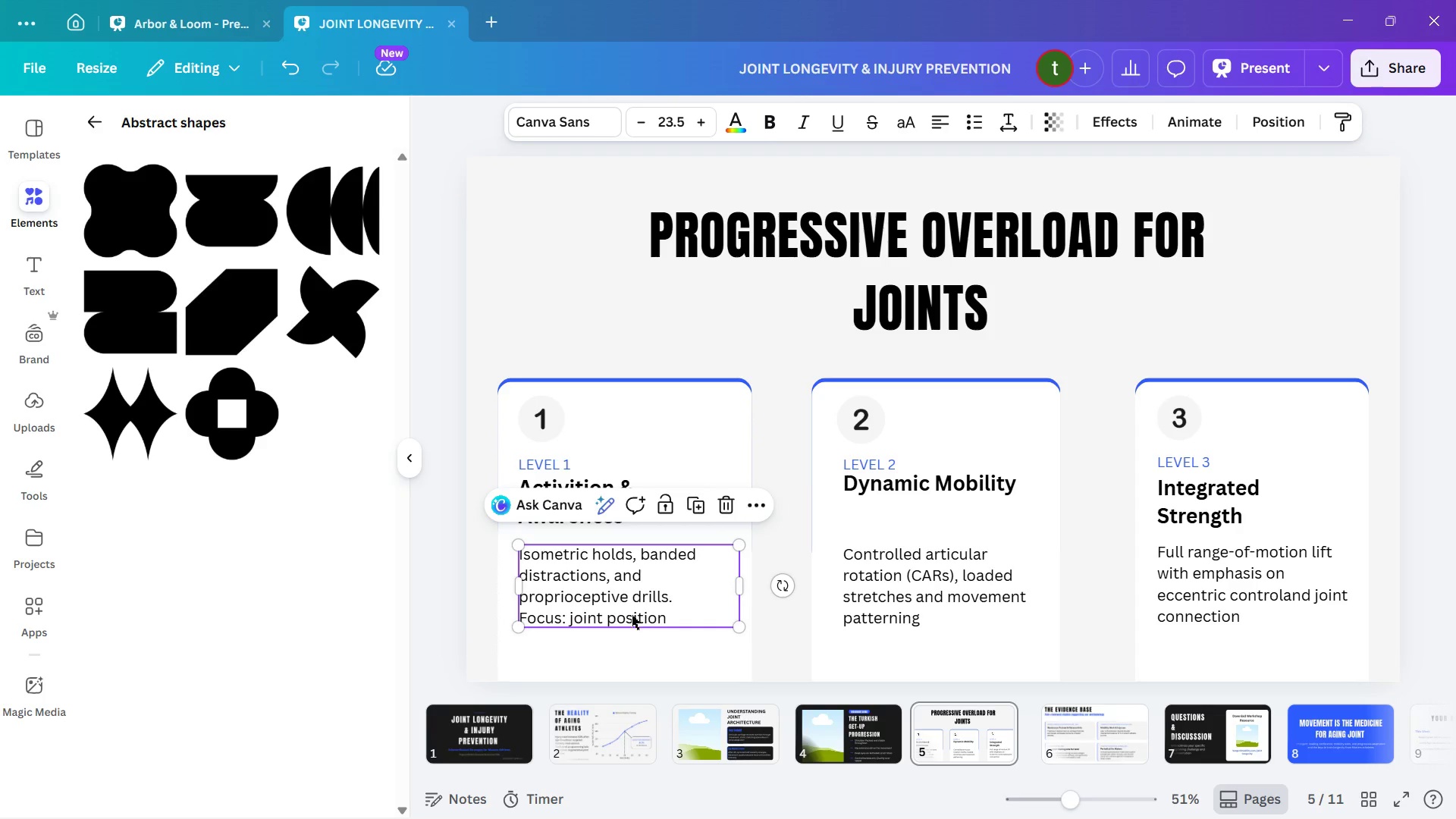 
wait(13.72)
 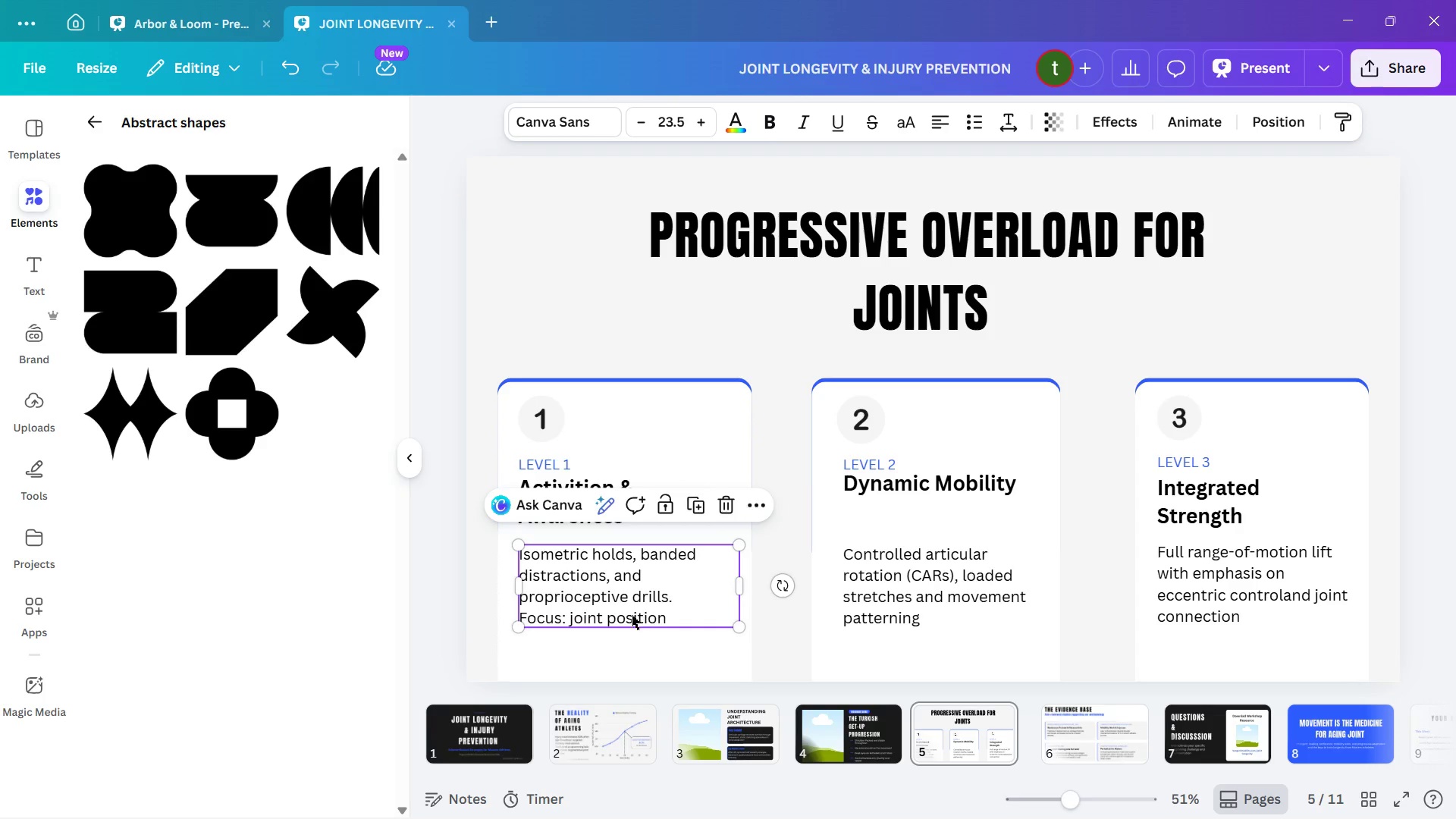 
left_click([610, 620])
 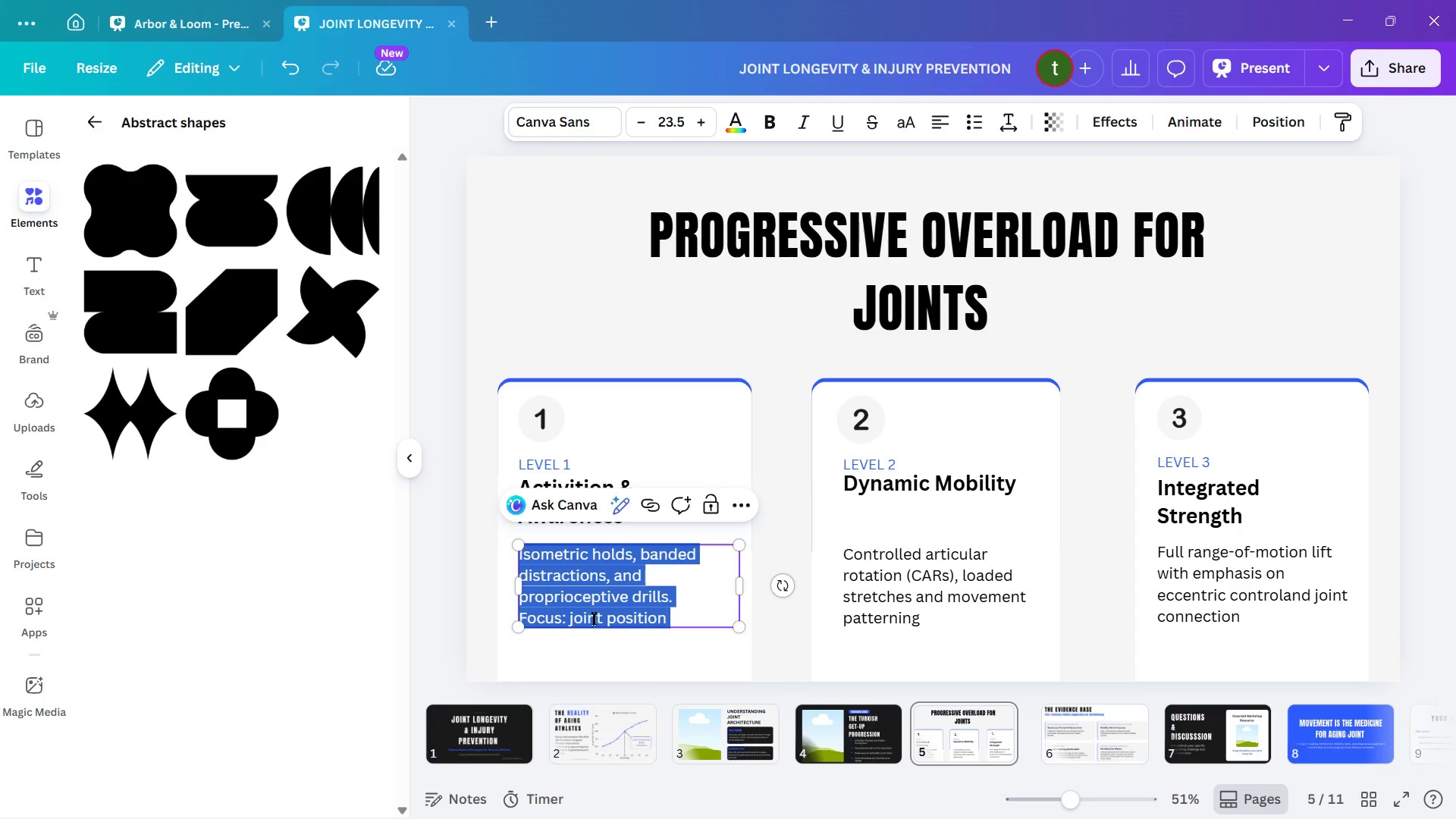 
left_click([593, 618])
 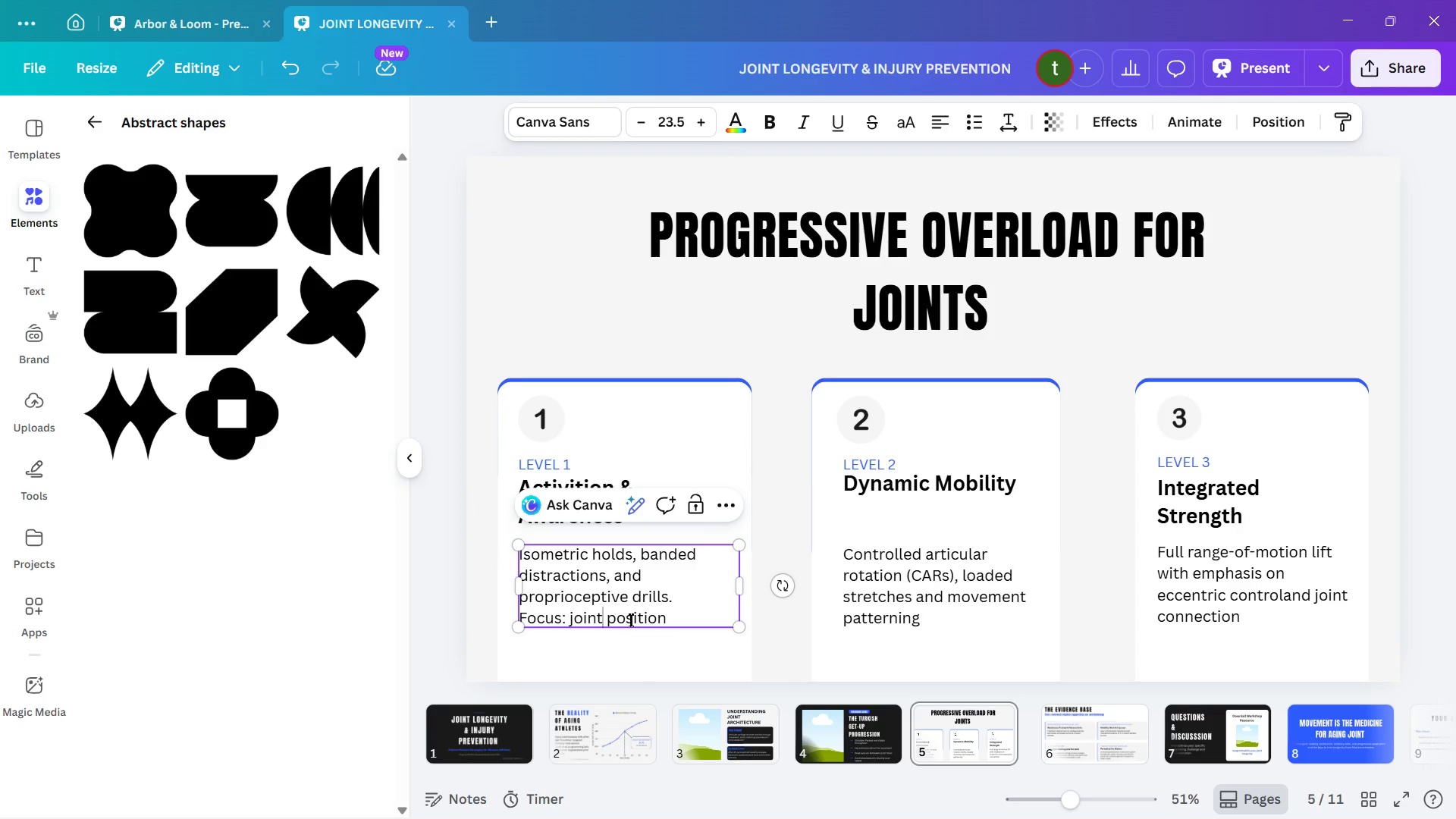 
left_click([642, 623])
 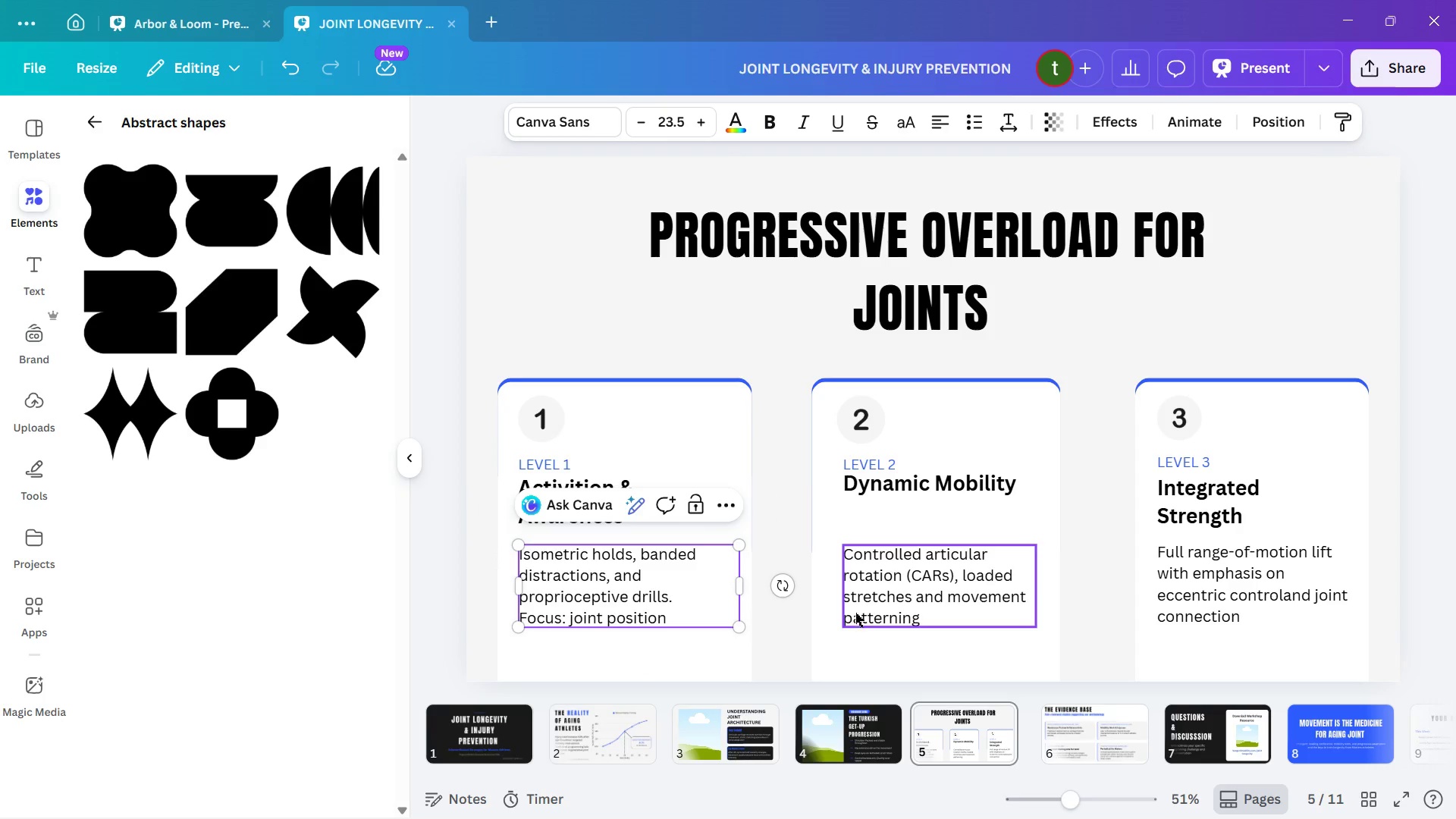 
left_click([871, 600])
 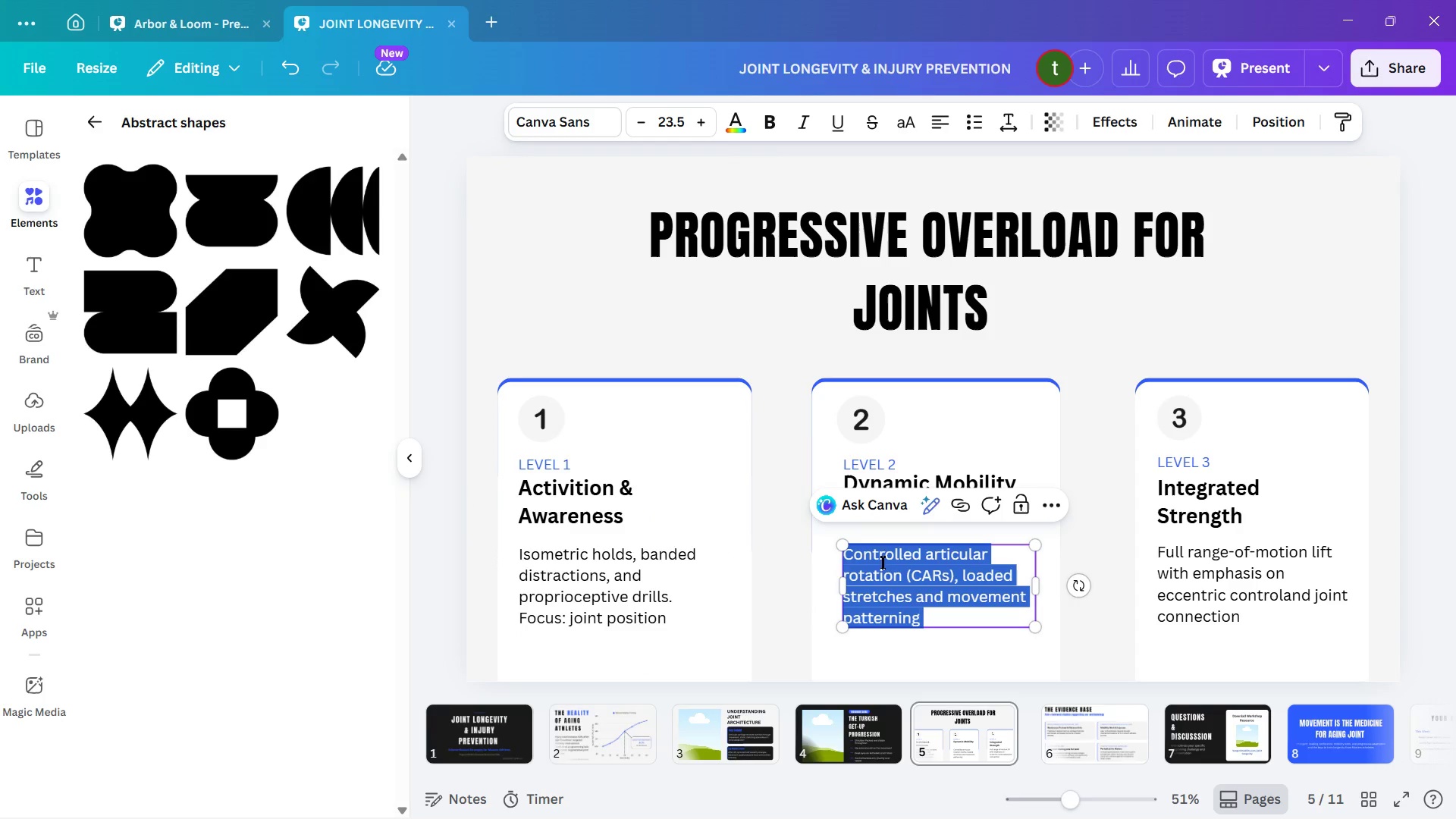 
double_click([879, 555])
 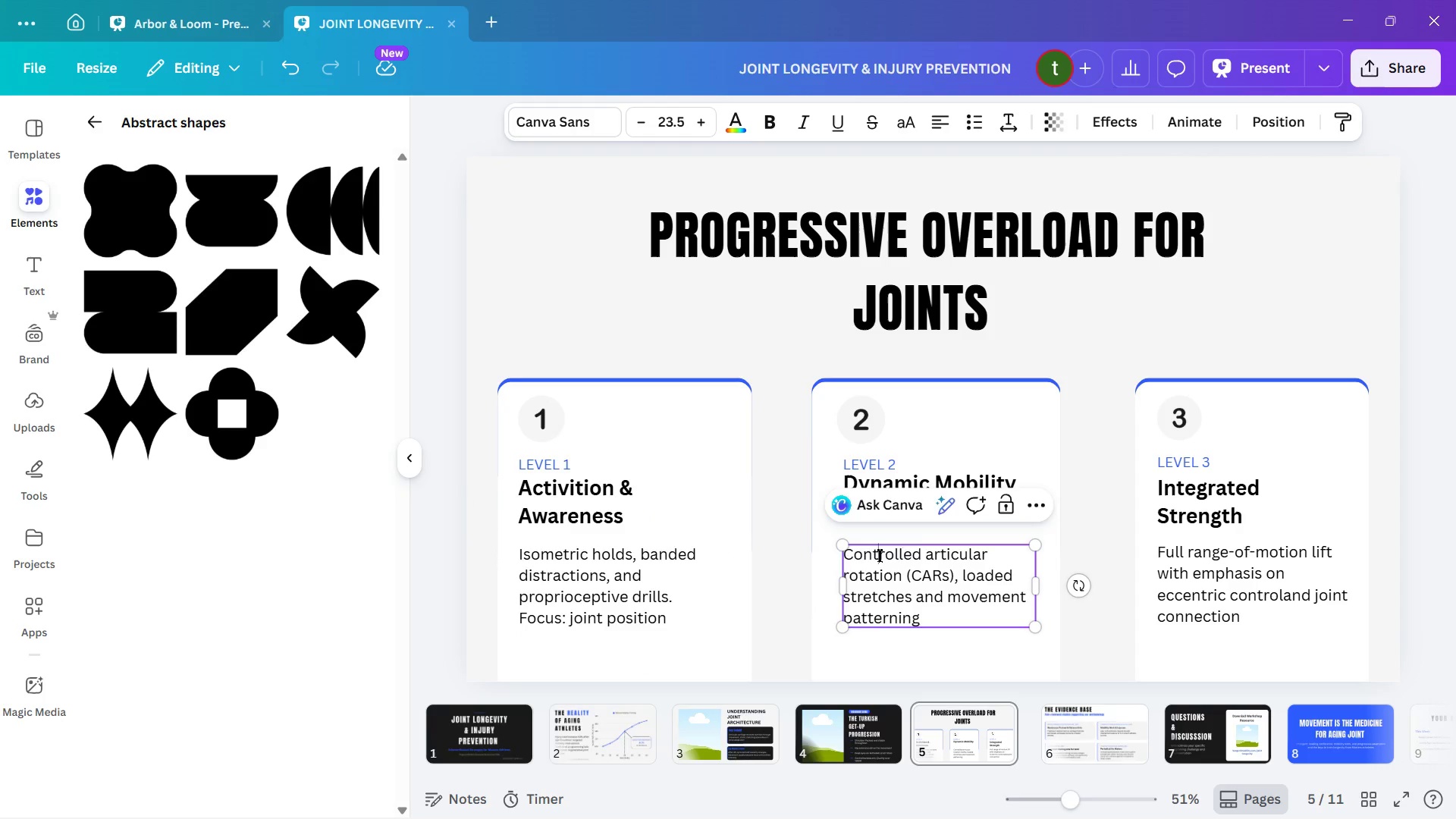 
triple_click([879, 555])
 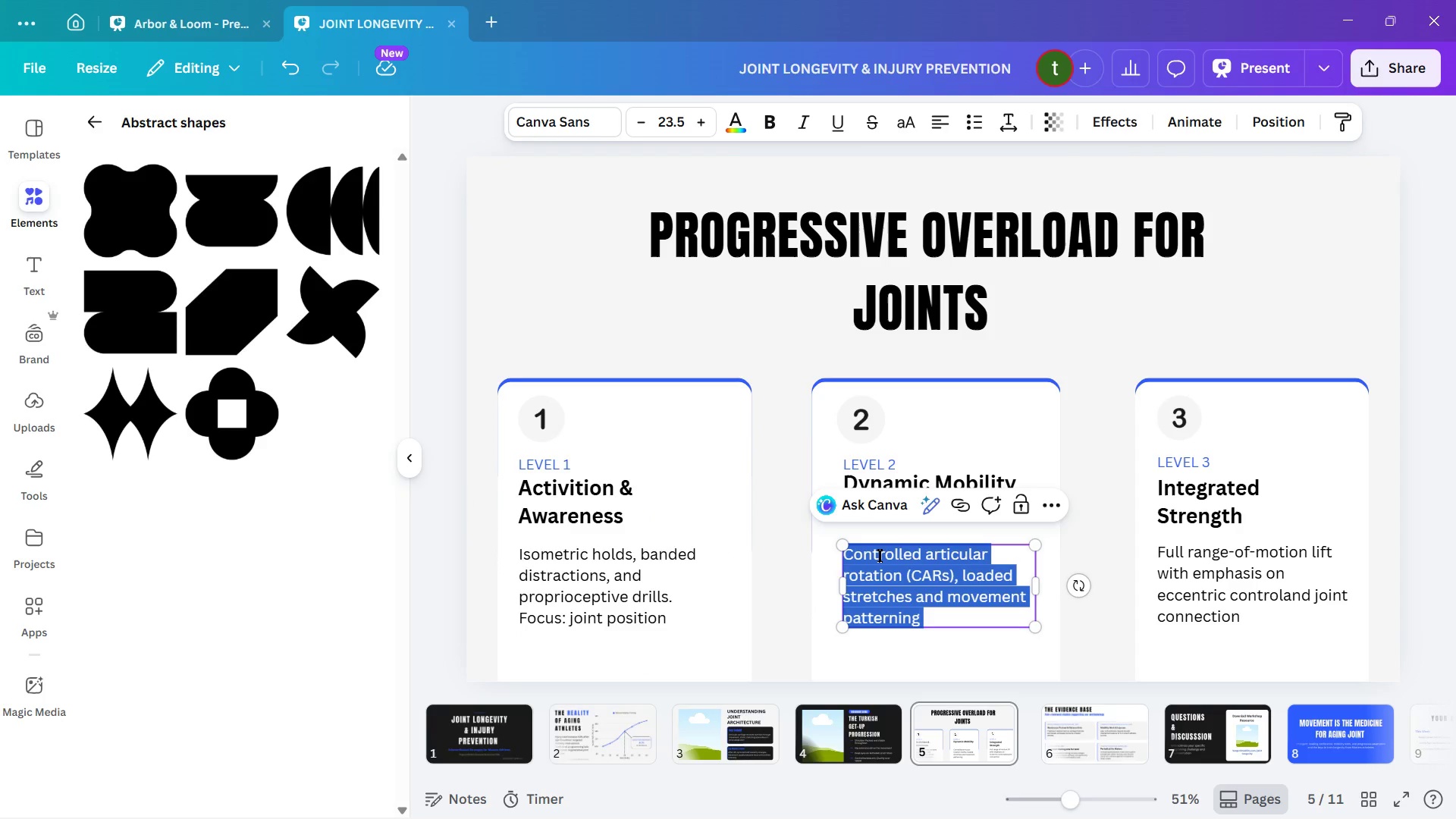 
triple_click([879, 555])
 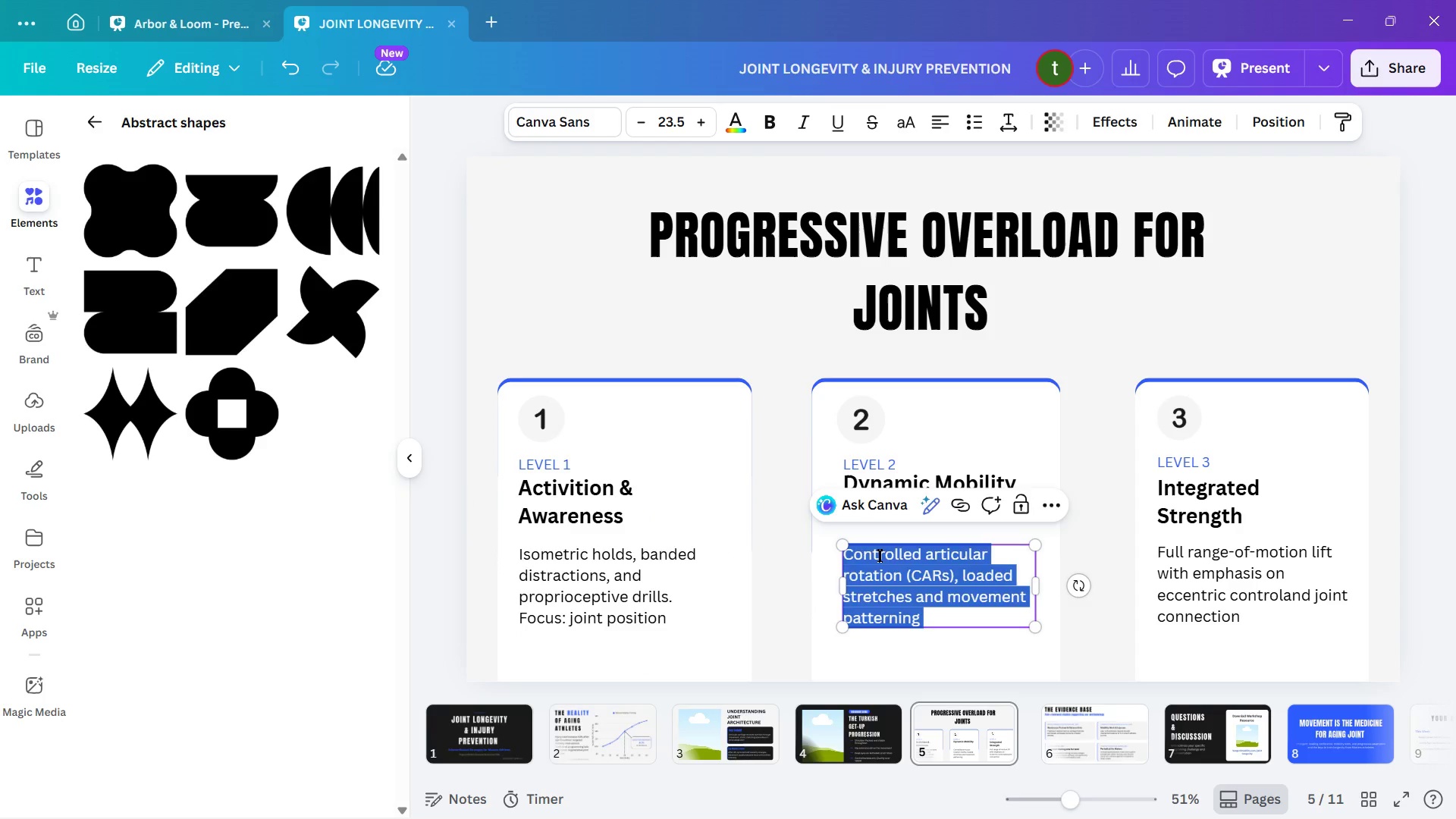 
left_click([879, 555])
 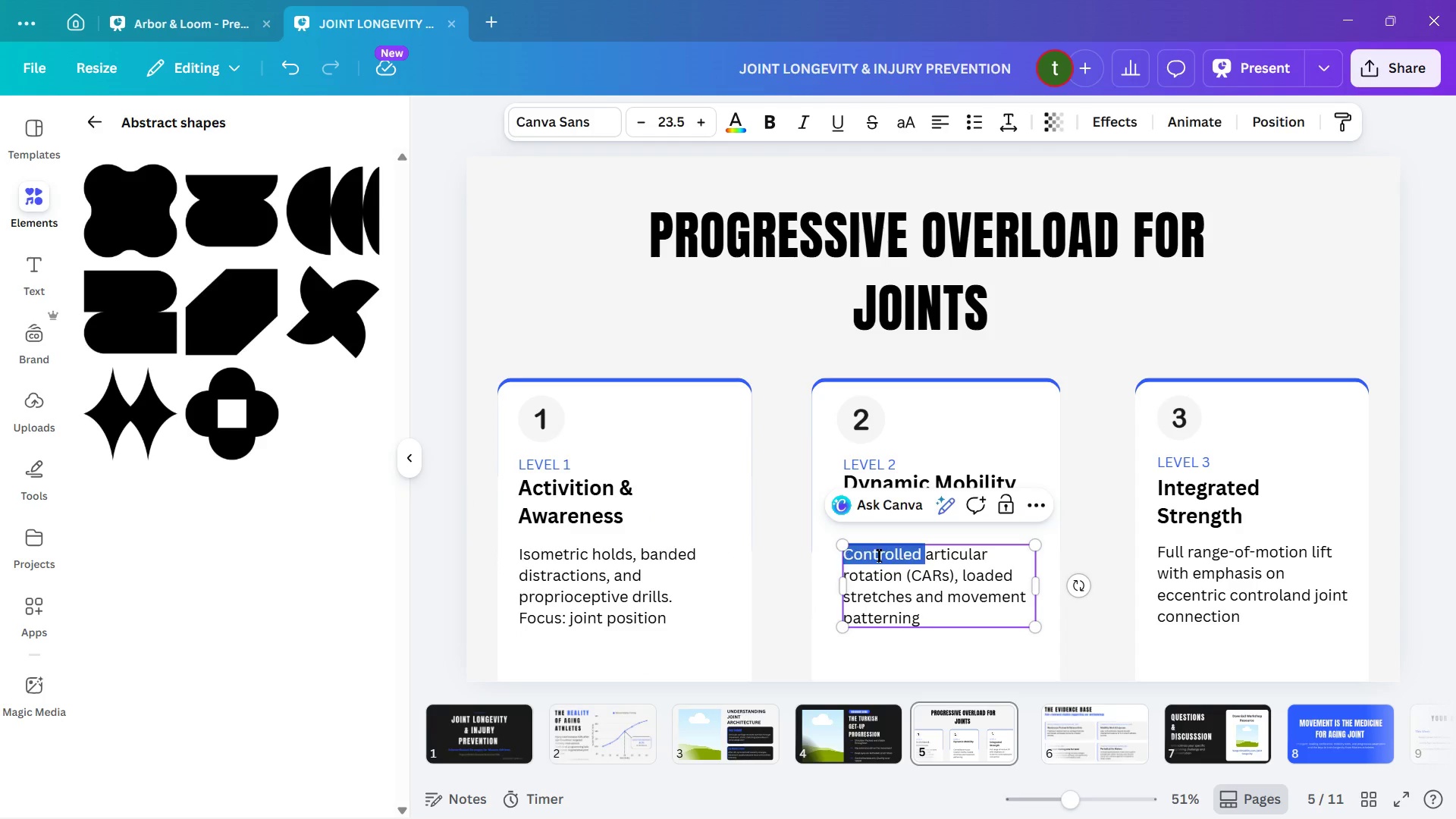 
left_click([878, 555])
 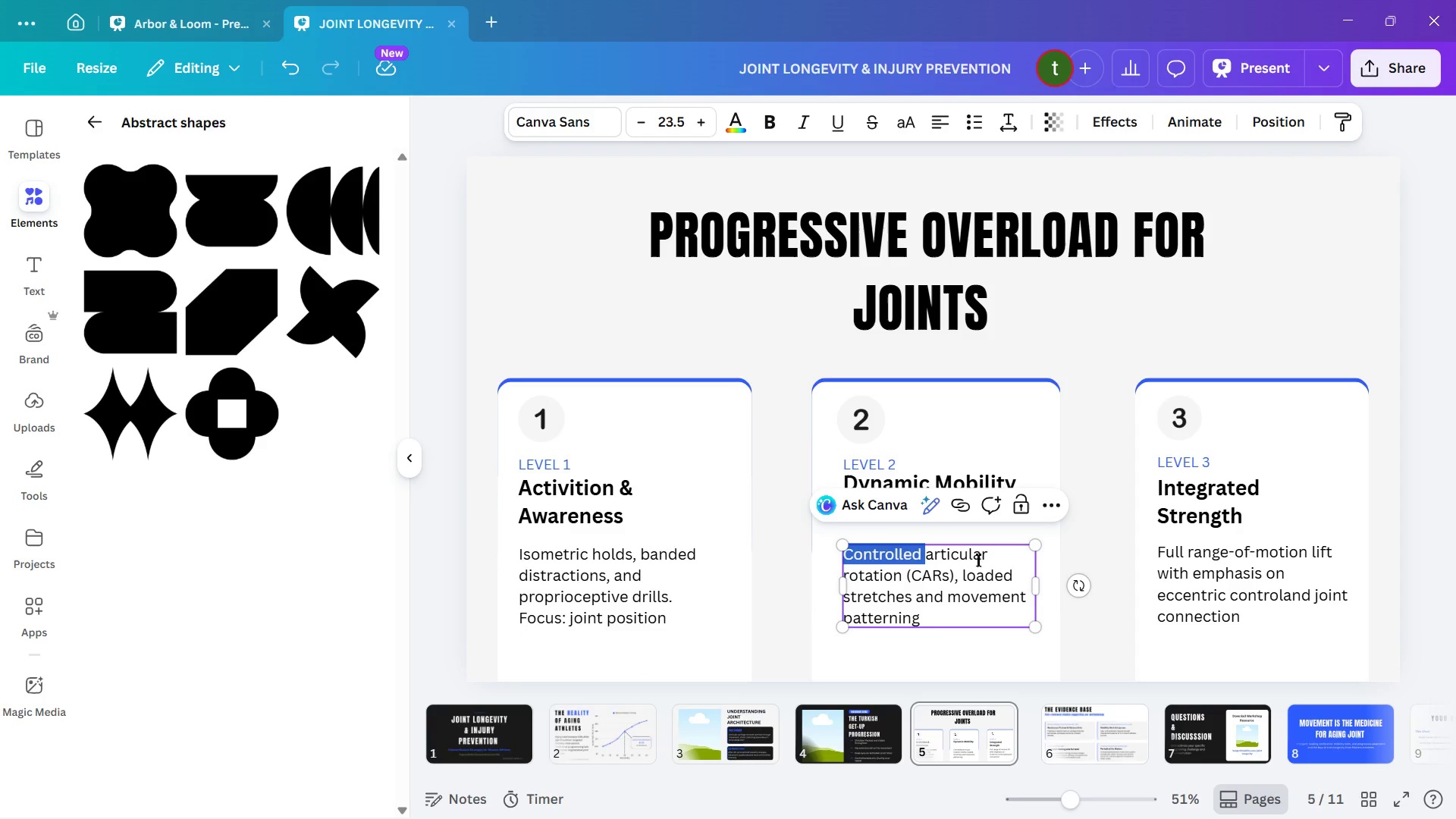 
left_click([970, 557])
 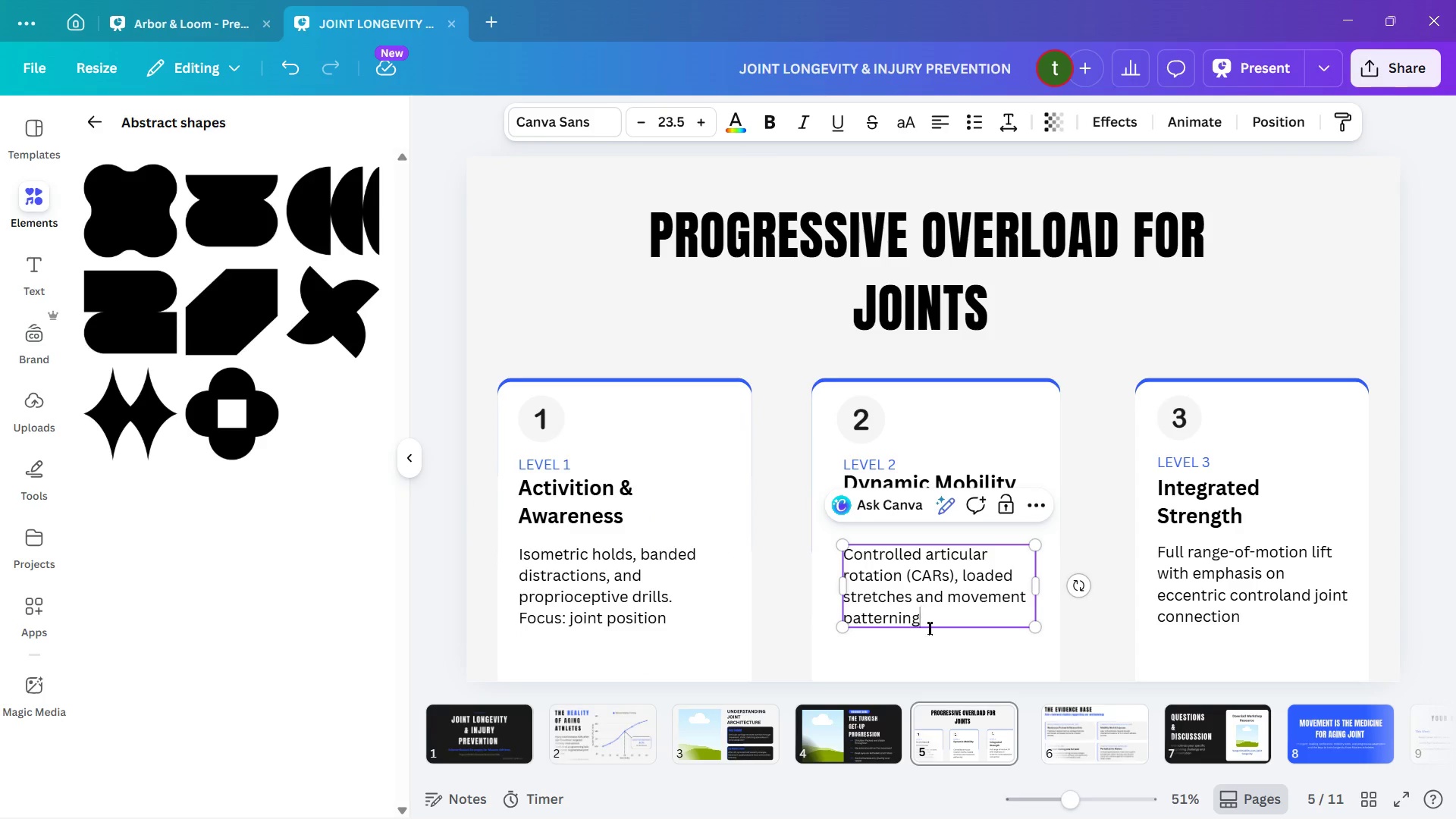 
double_click([966, 662])
 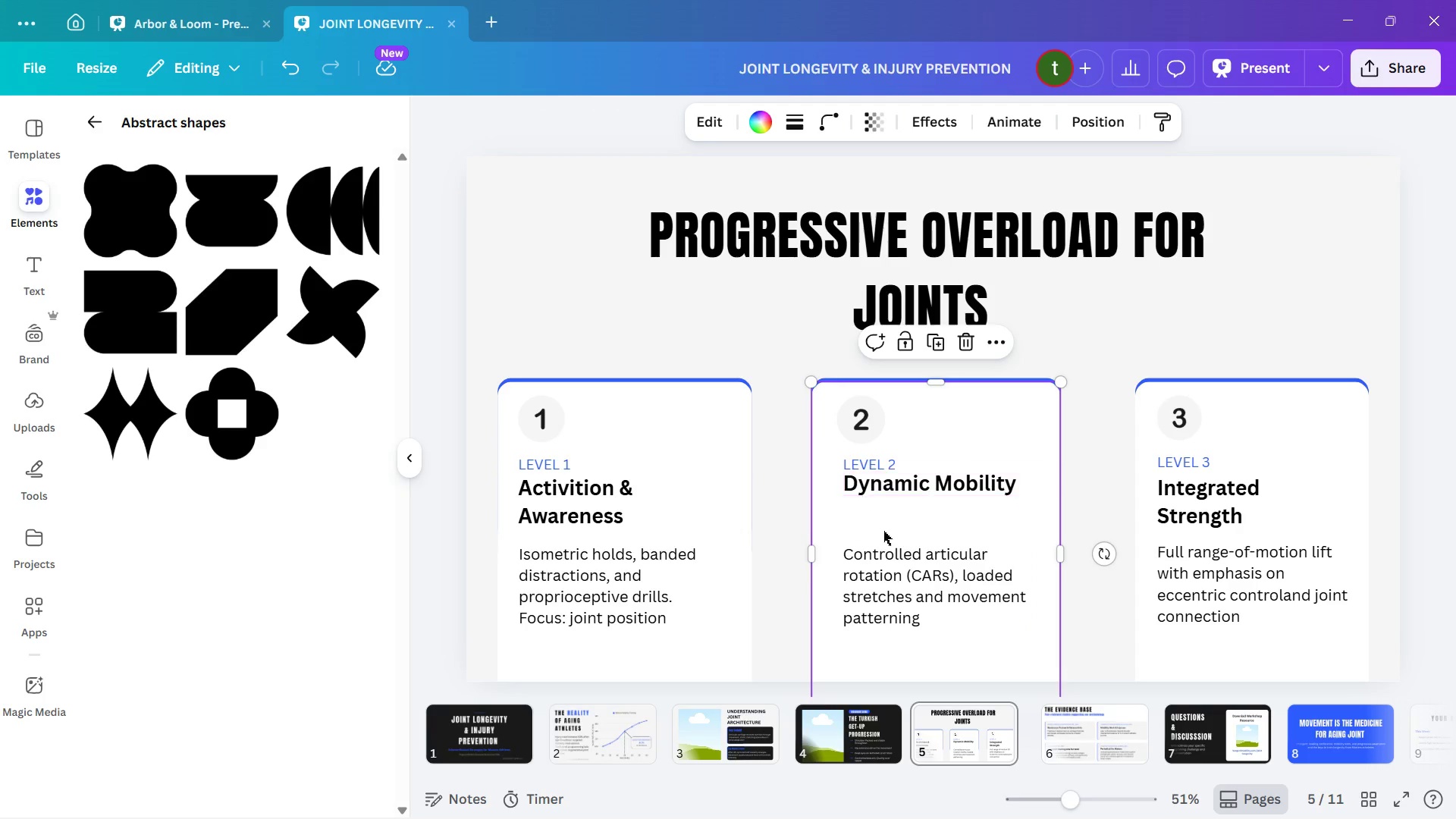 
left_click([890, 585])
 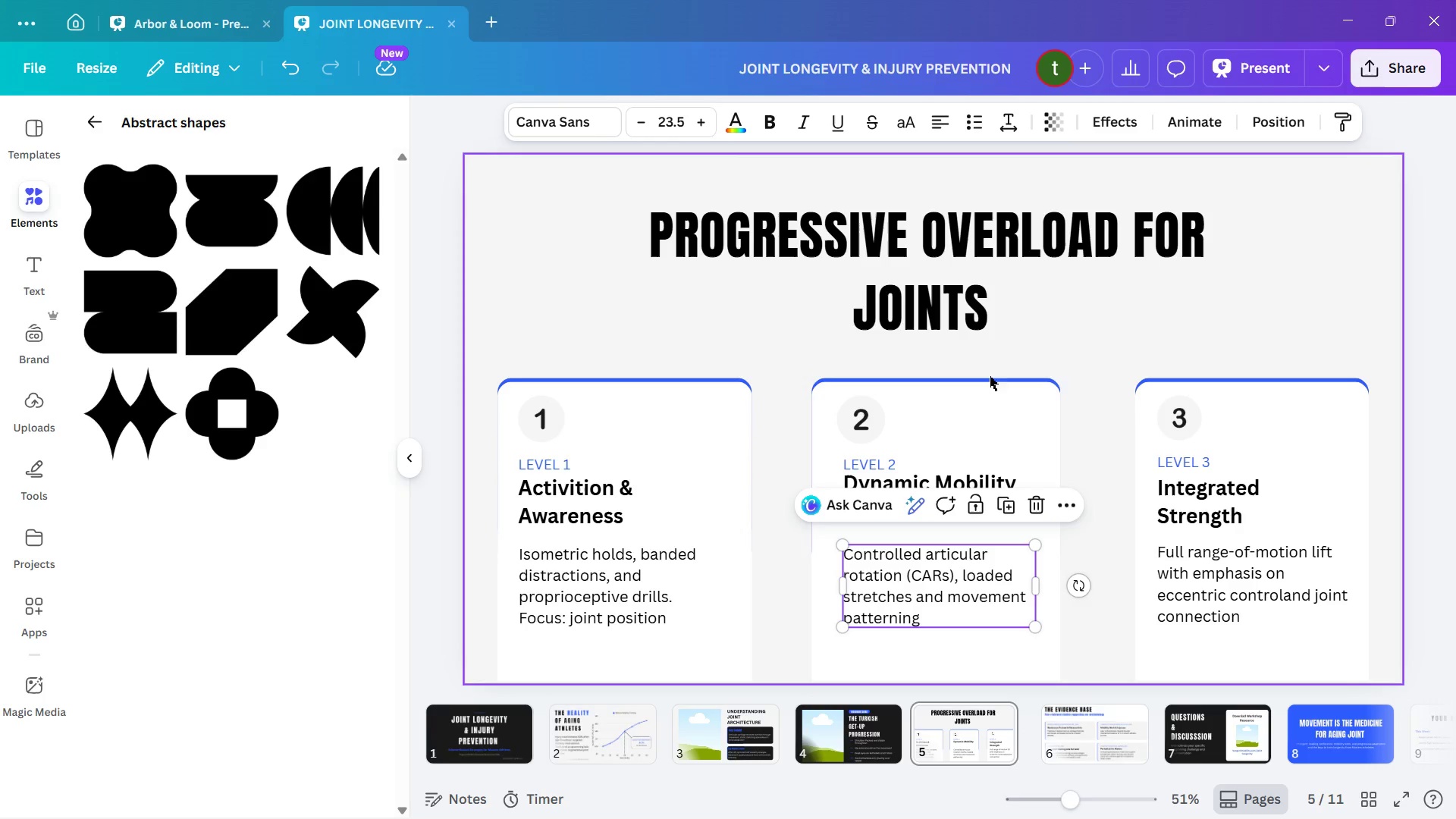 
left_click([1130, 329])
 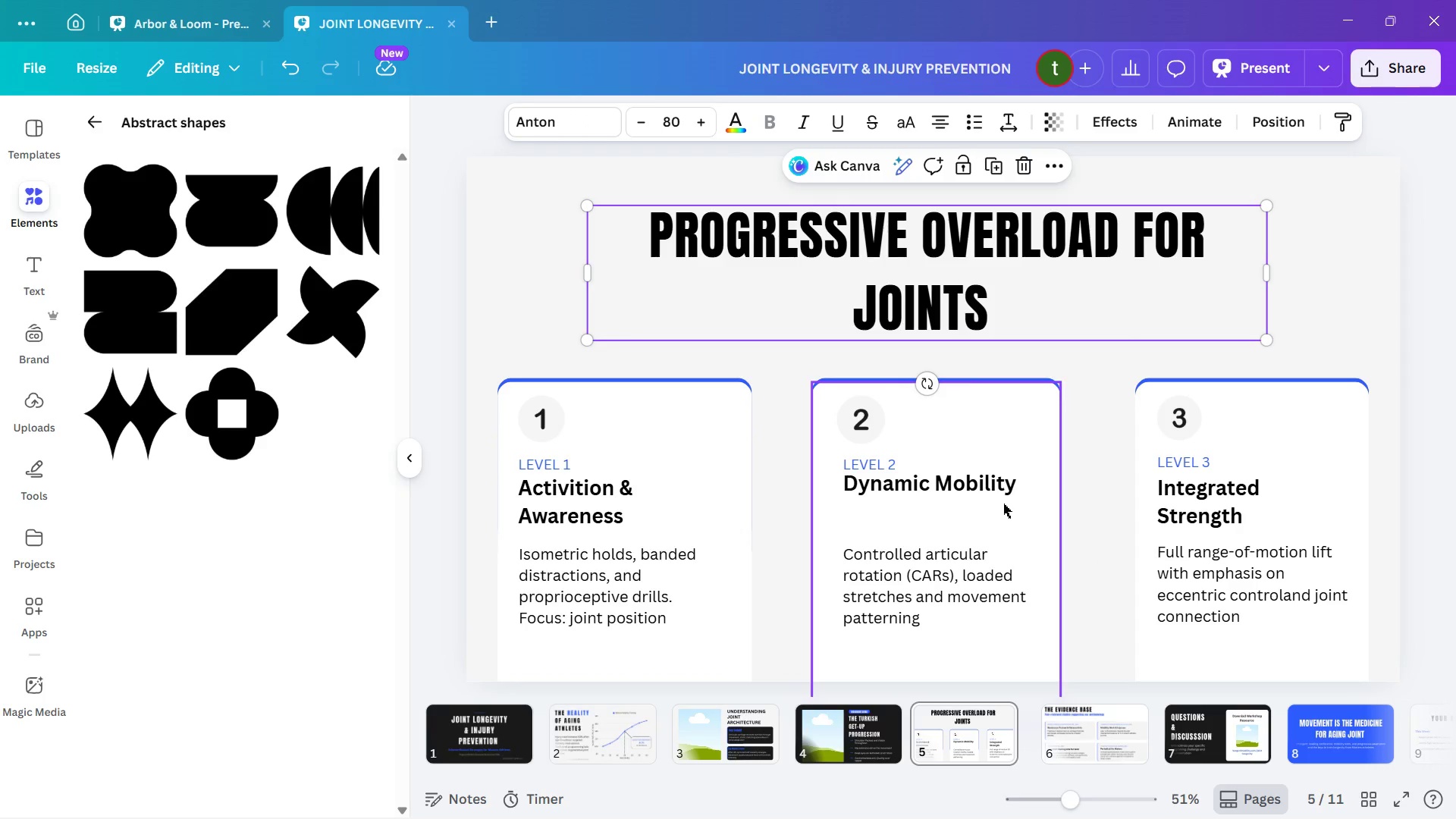 
left_click([990, 488])
 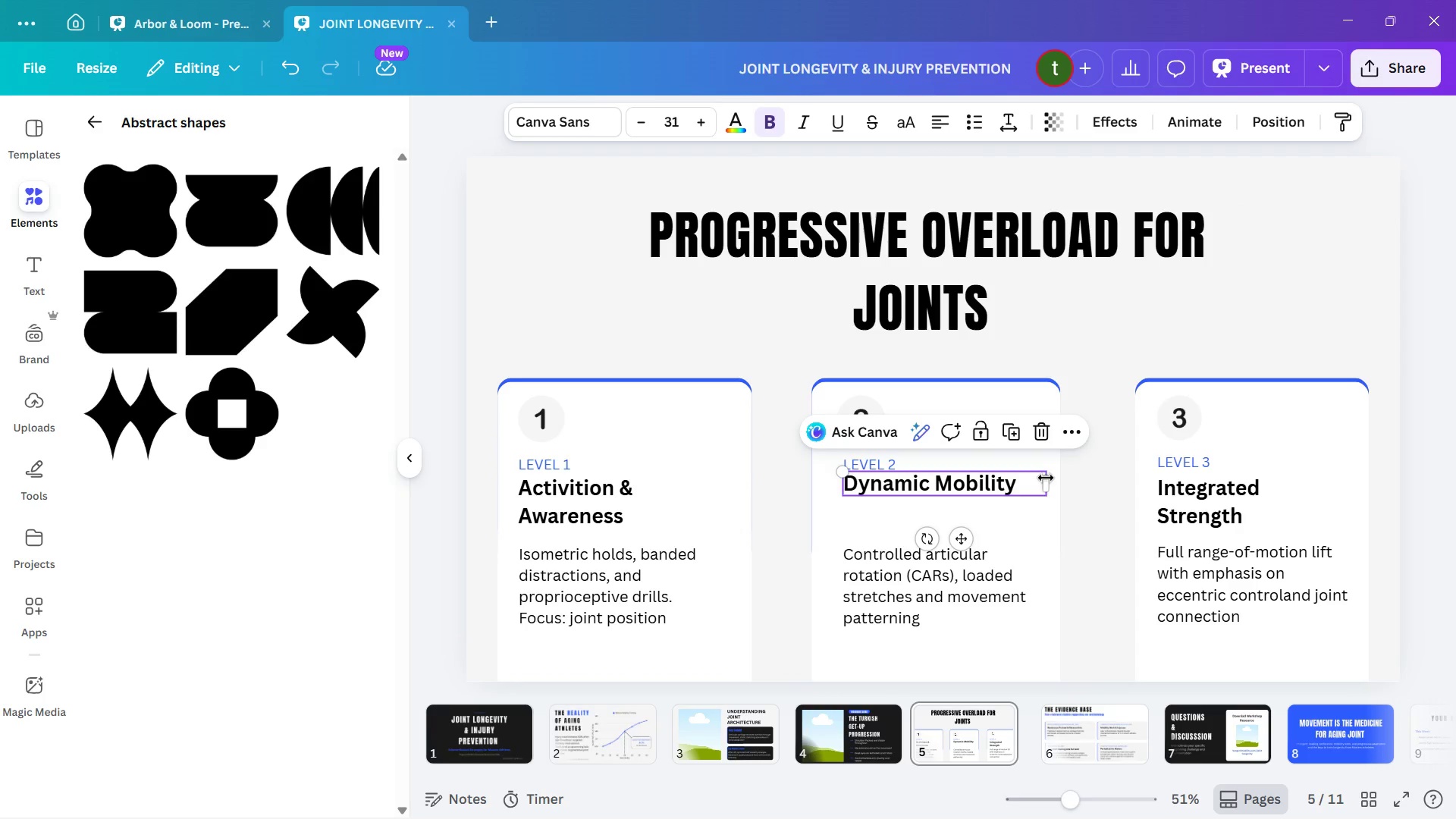 
left_click_drag(start_coordinate=[1048, 479], to_coordinate=[1012, 485])
 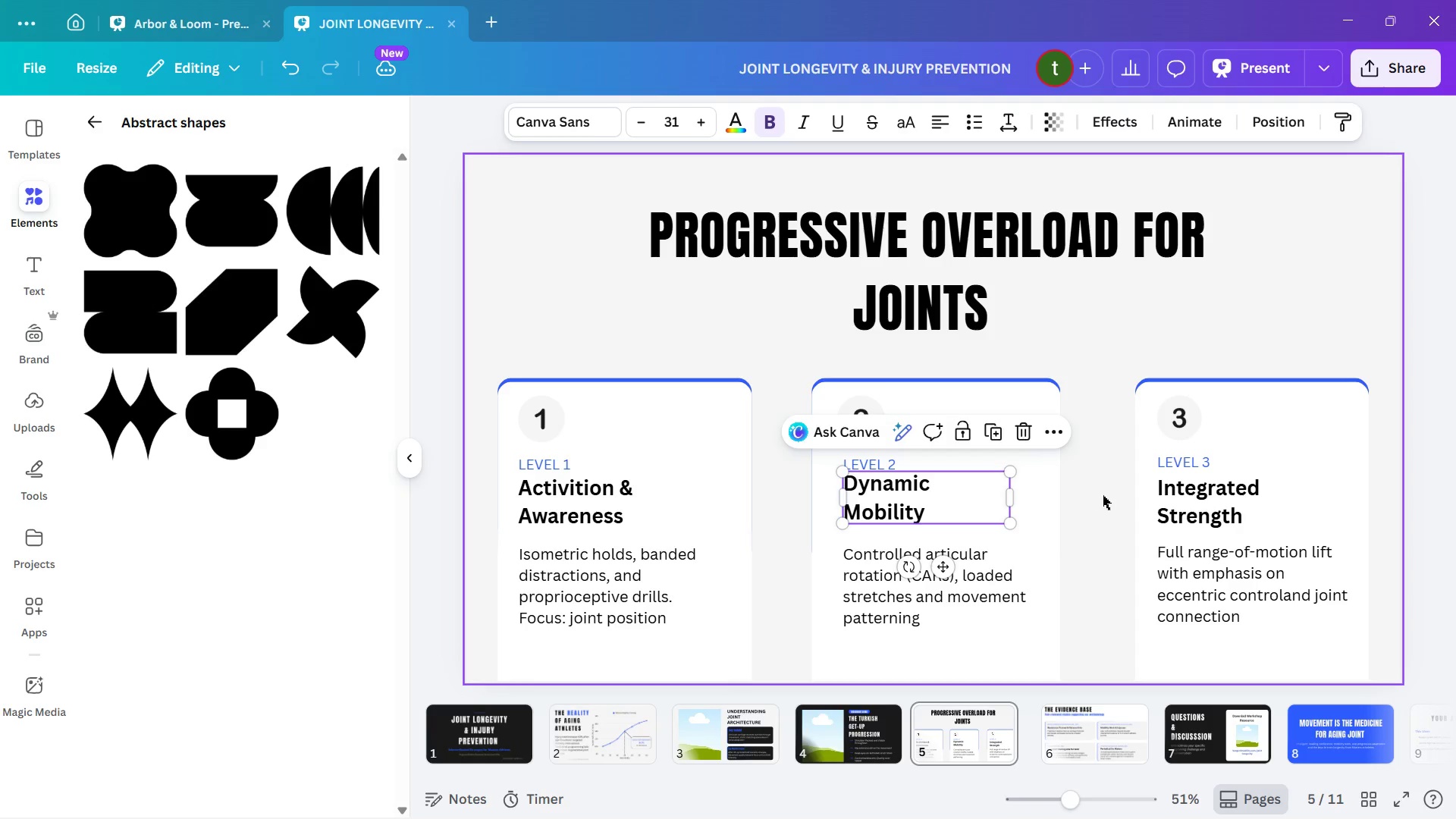 
left_click([1103, 497])
 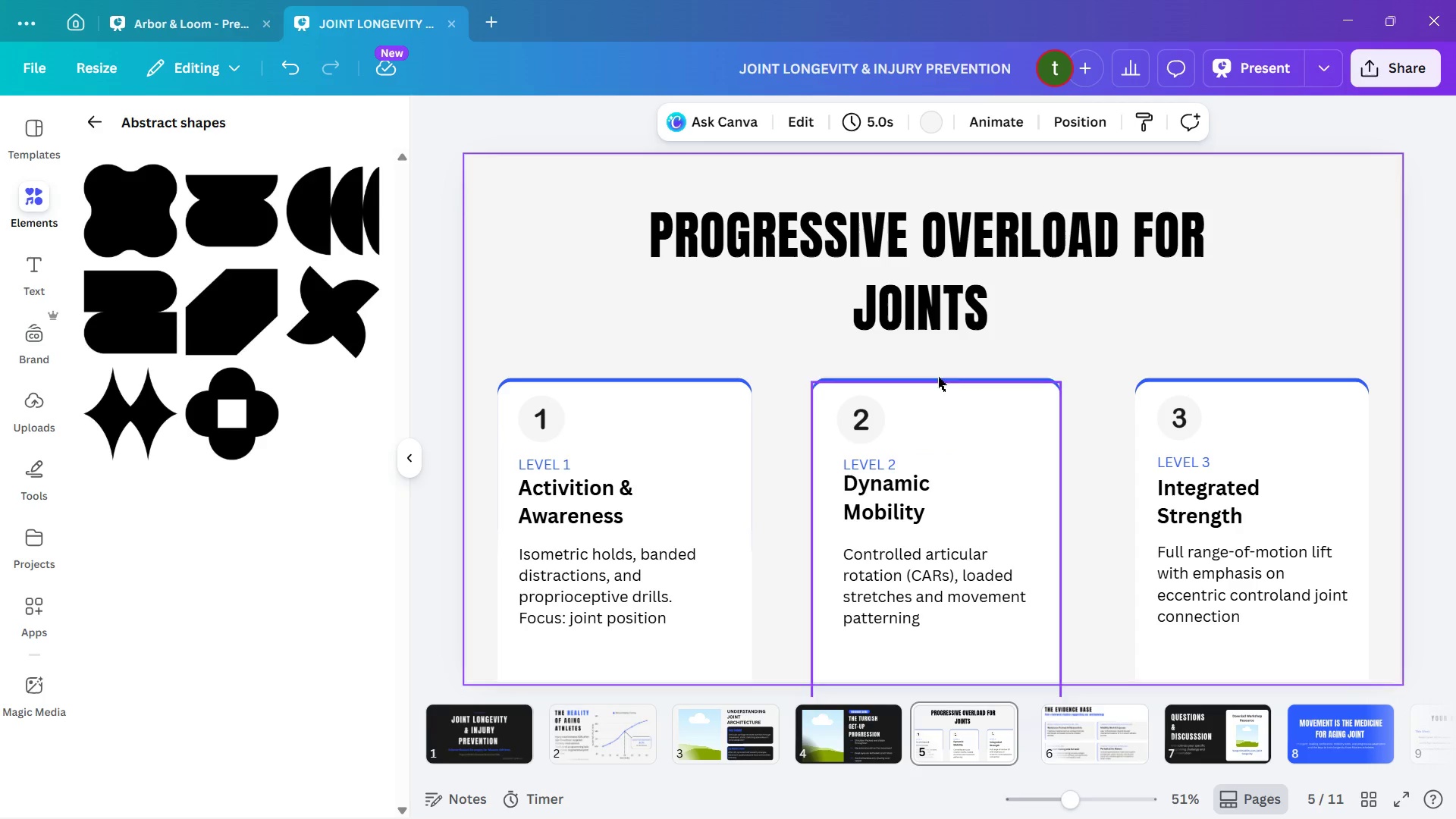 
wait(6.31)
 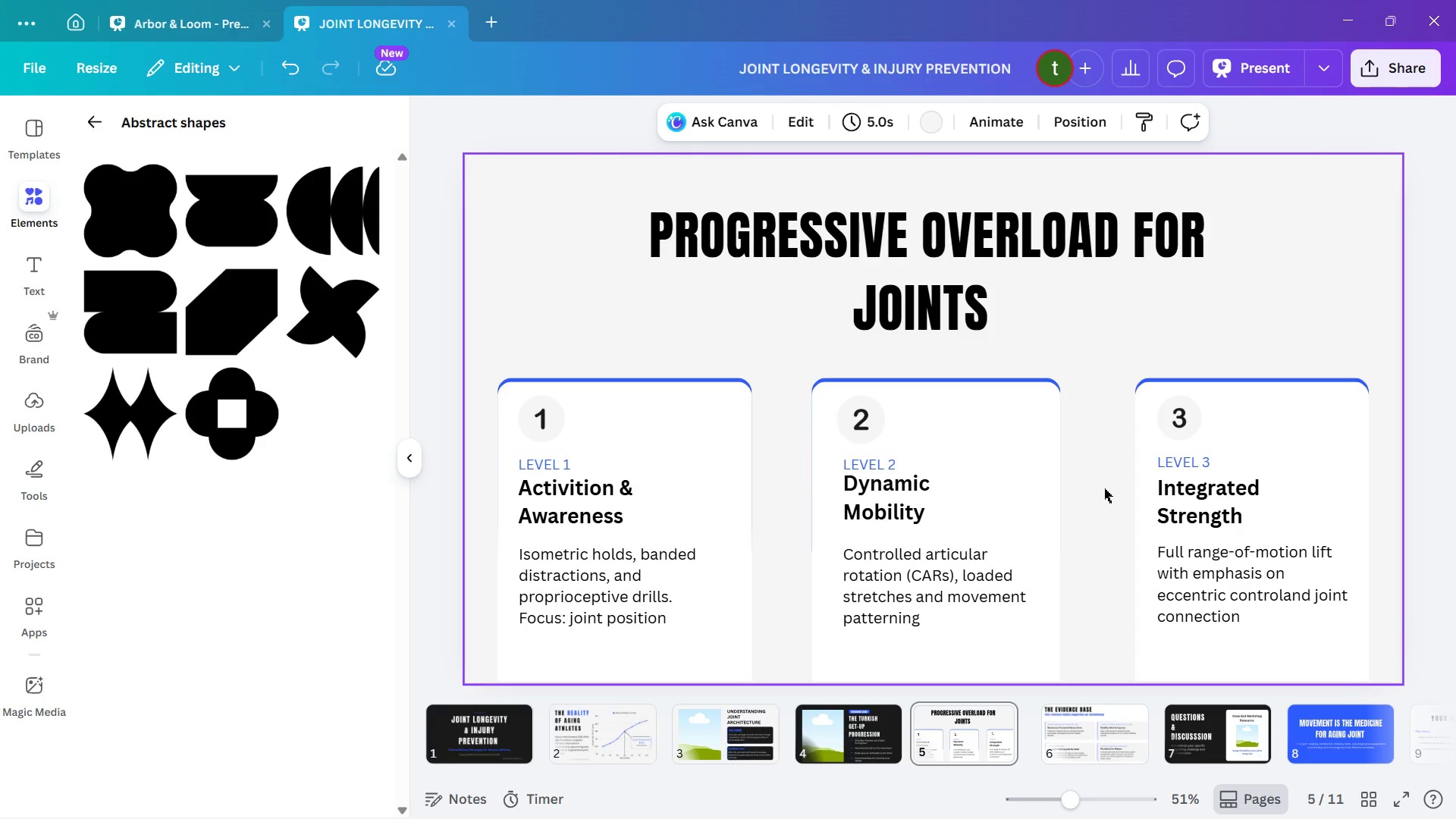 
left_click_drag(start_coordinate=[824, 369], to_coordinate=[1061, 651])
 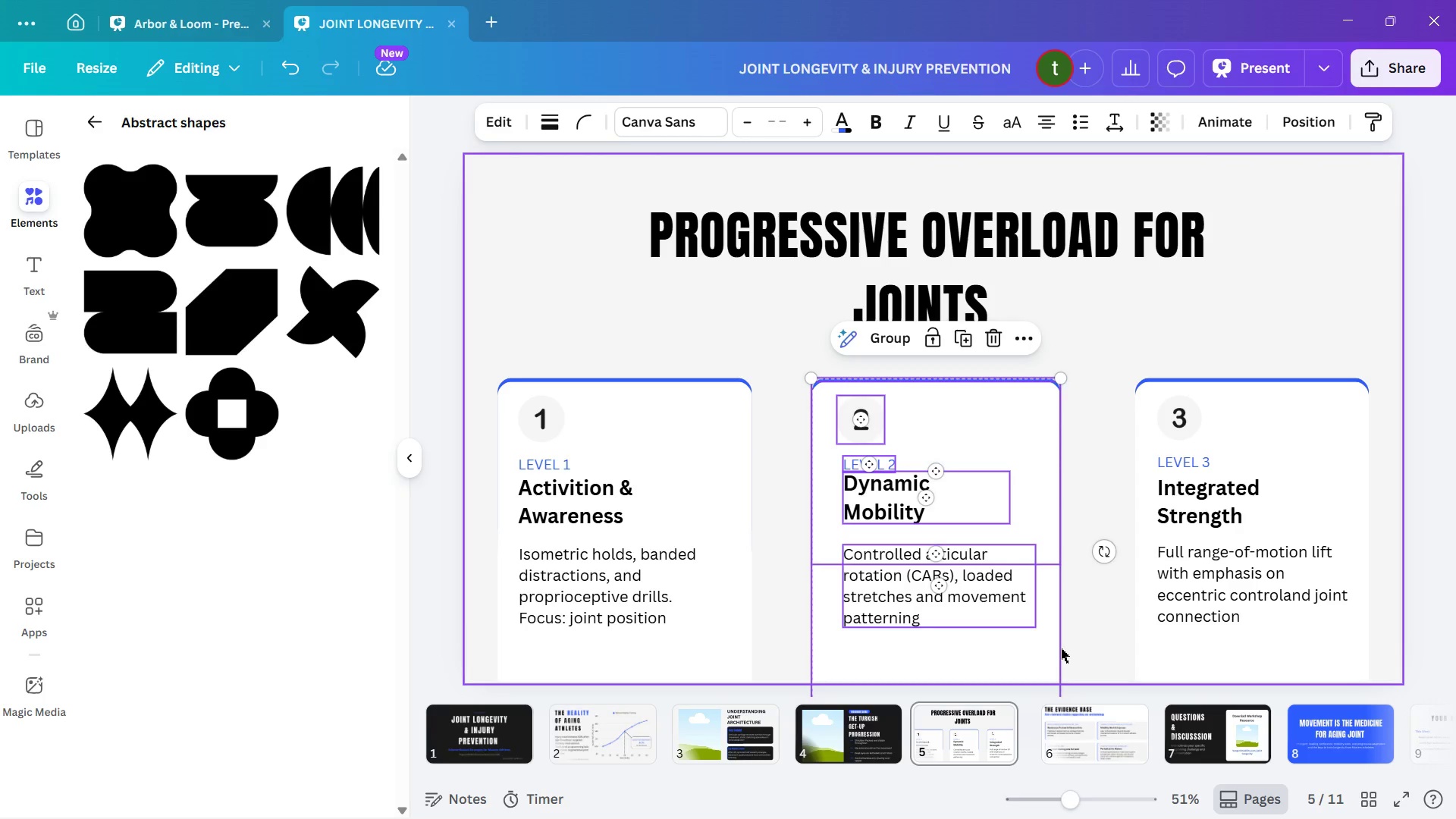 
key(ArrowRight)
 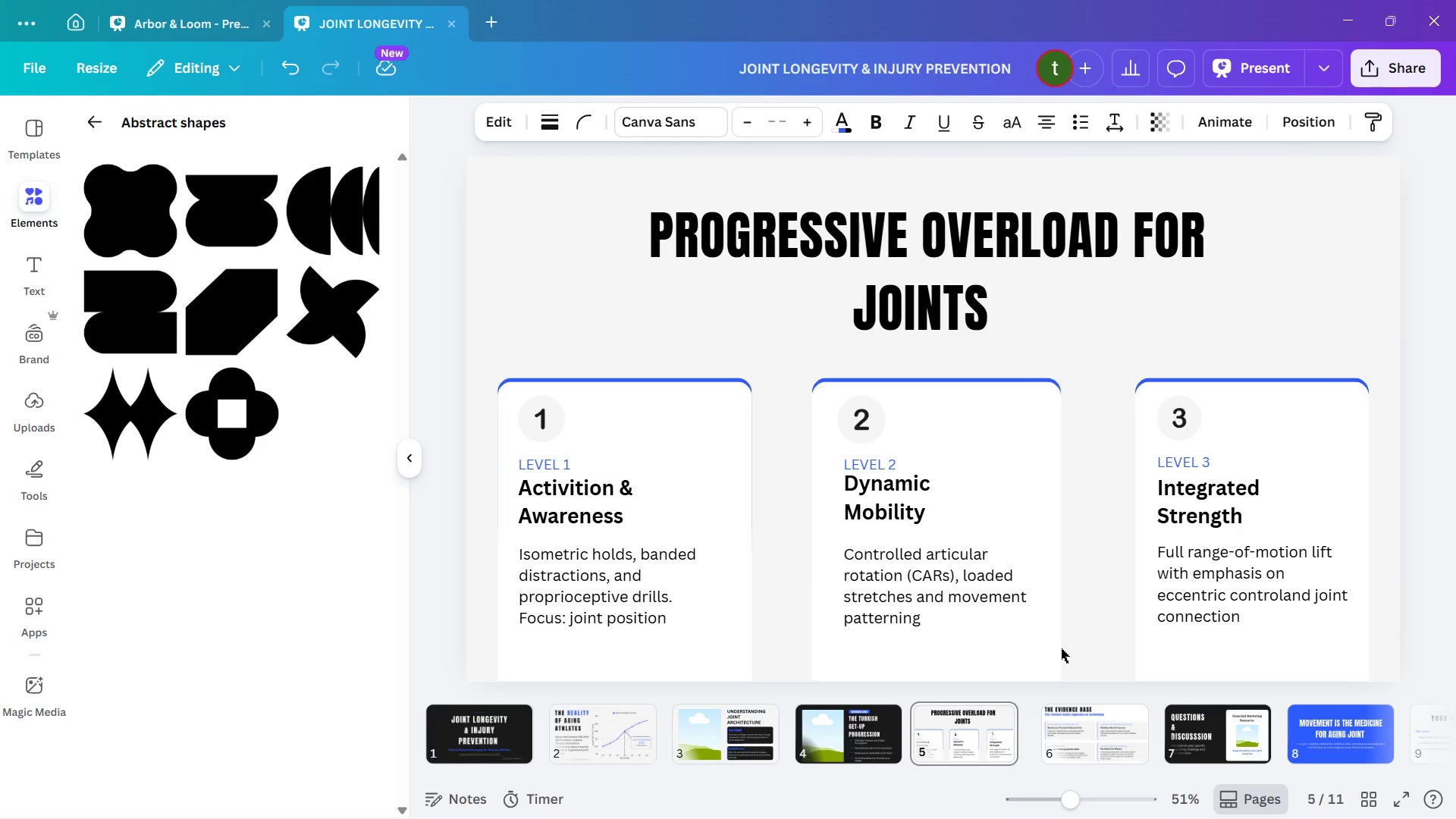 
key(ArrowRight)
 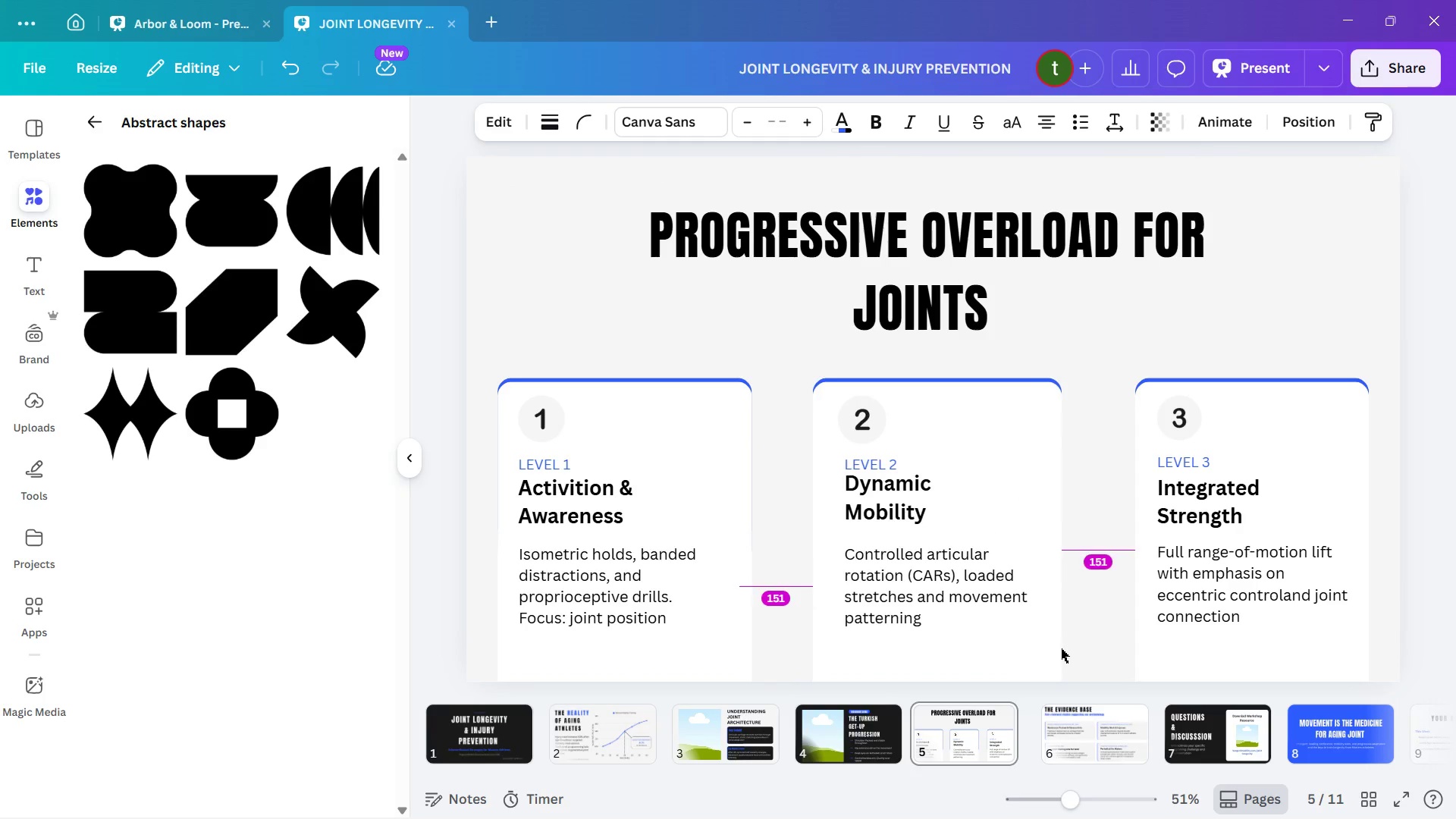 
hold_key(key=ArrowRight, duration=0.44)
 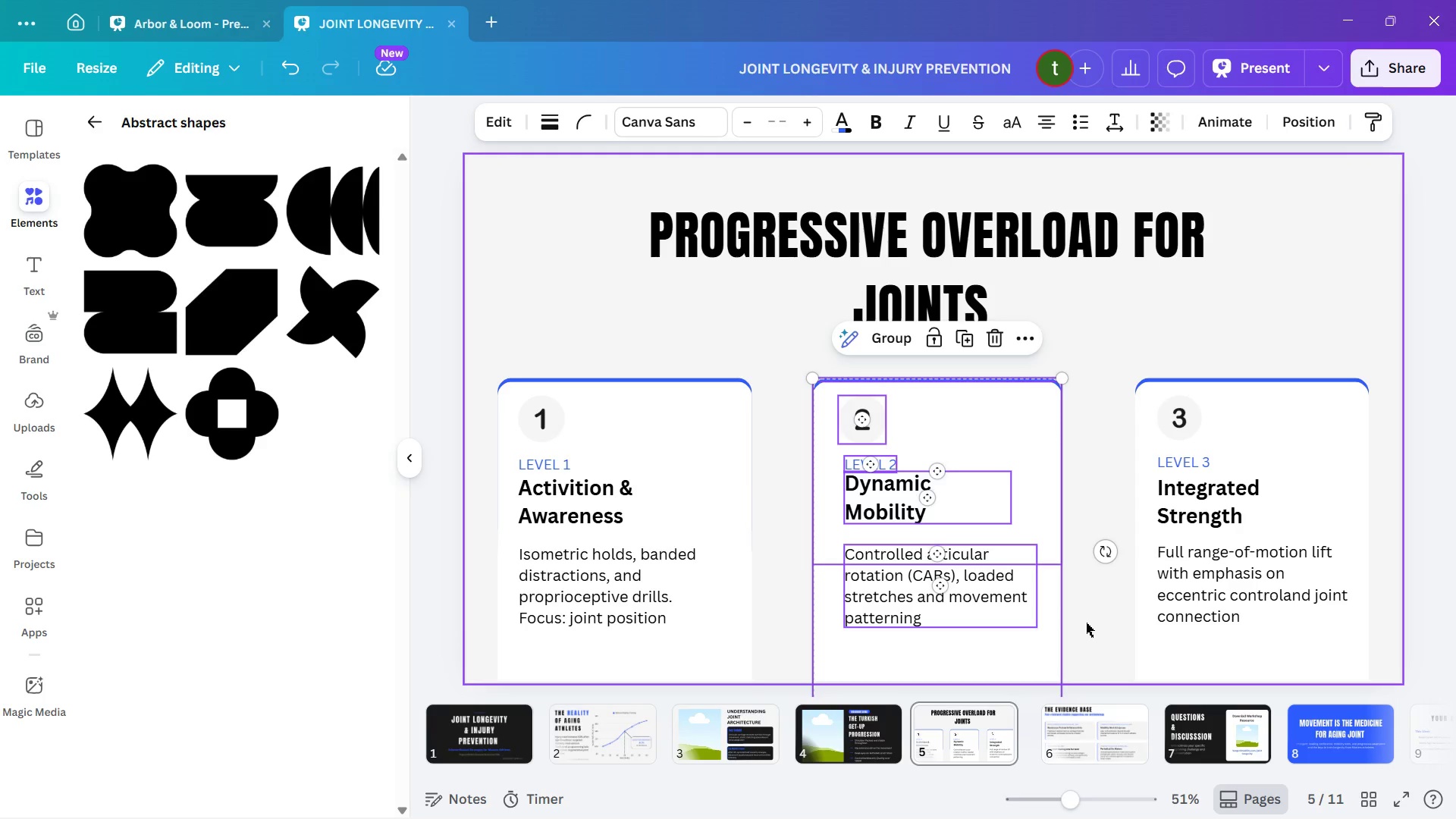 
left_click([1083, 598])
 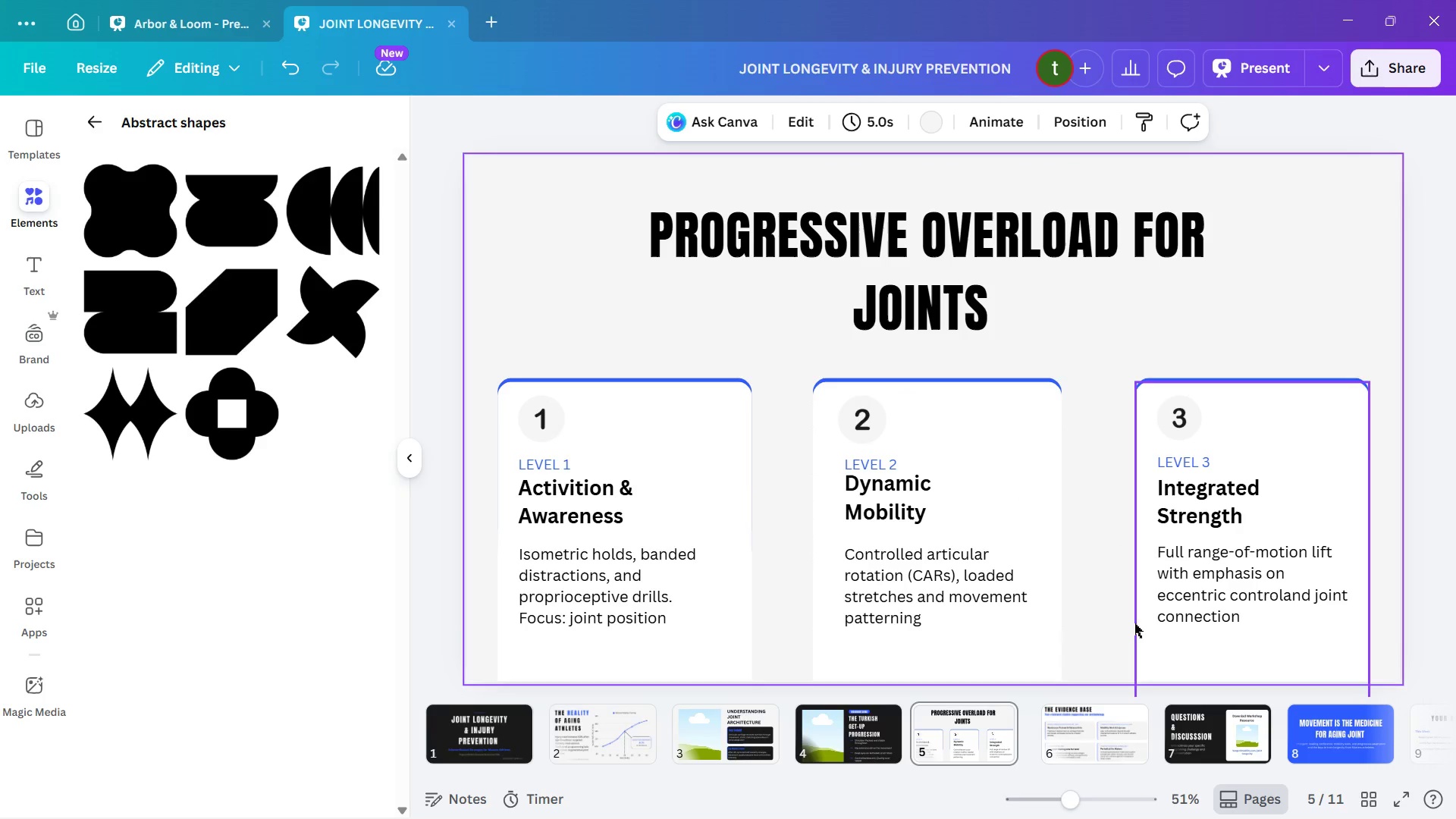 
left_click([1103, 625])
 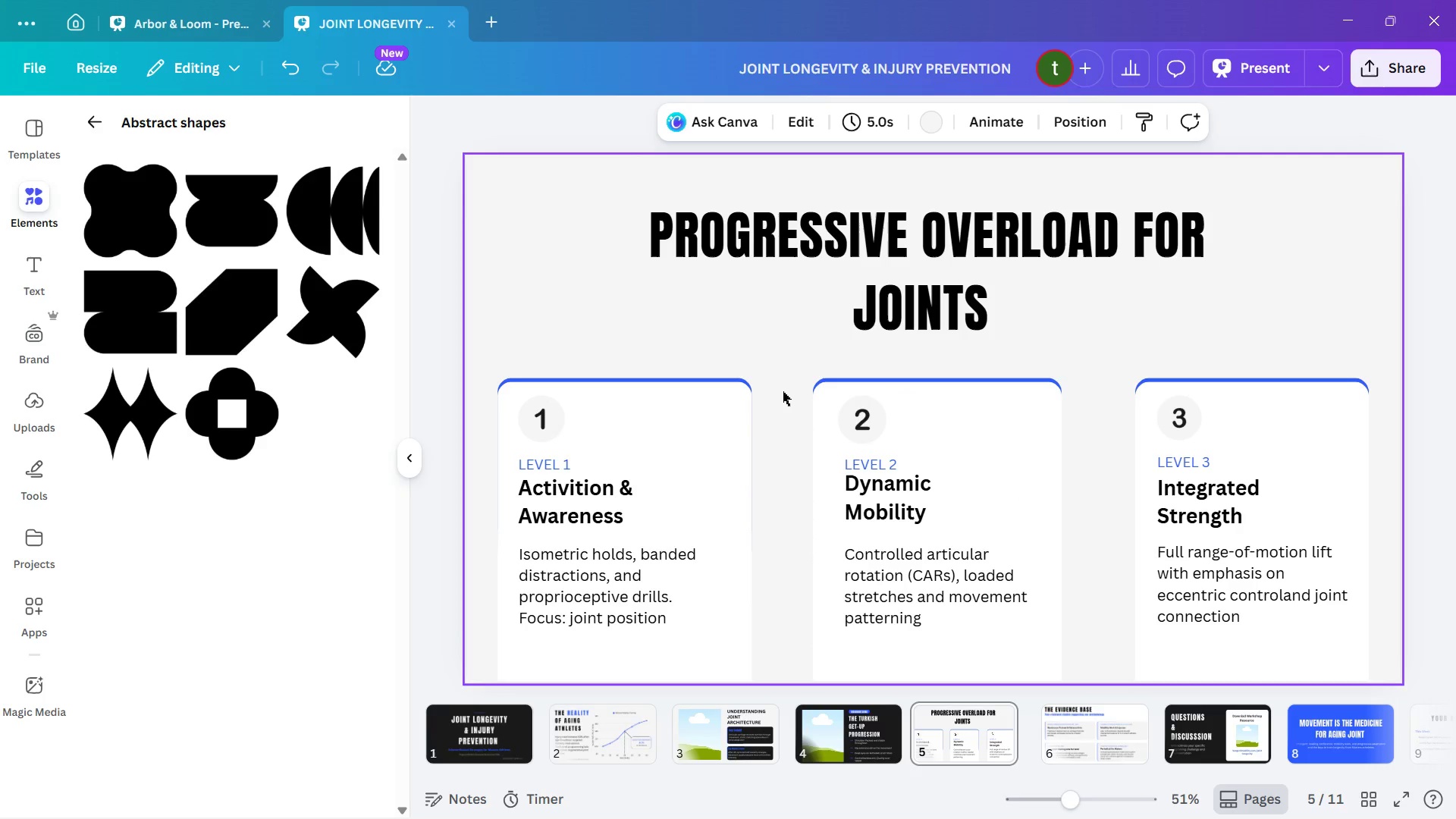 
left_click_drag(start_coordinate=[798, 370], to_coordinate=[1055, 660])
 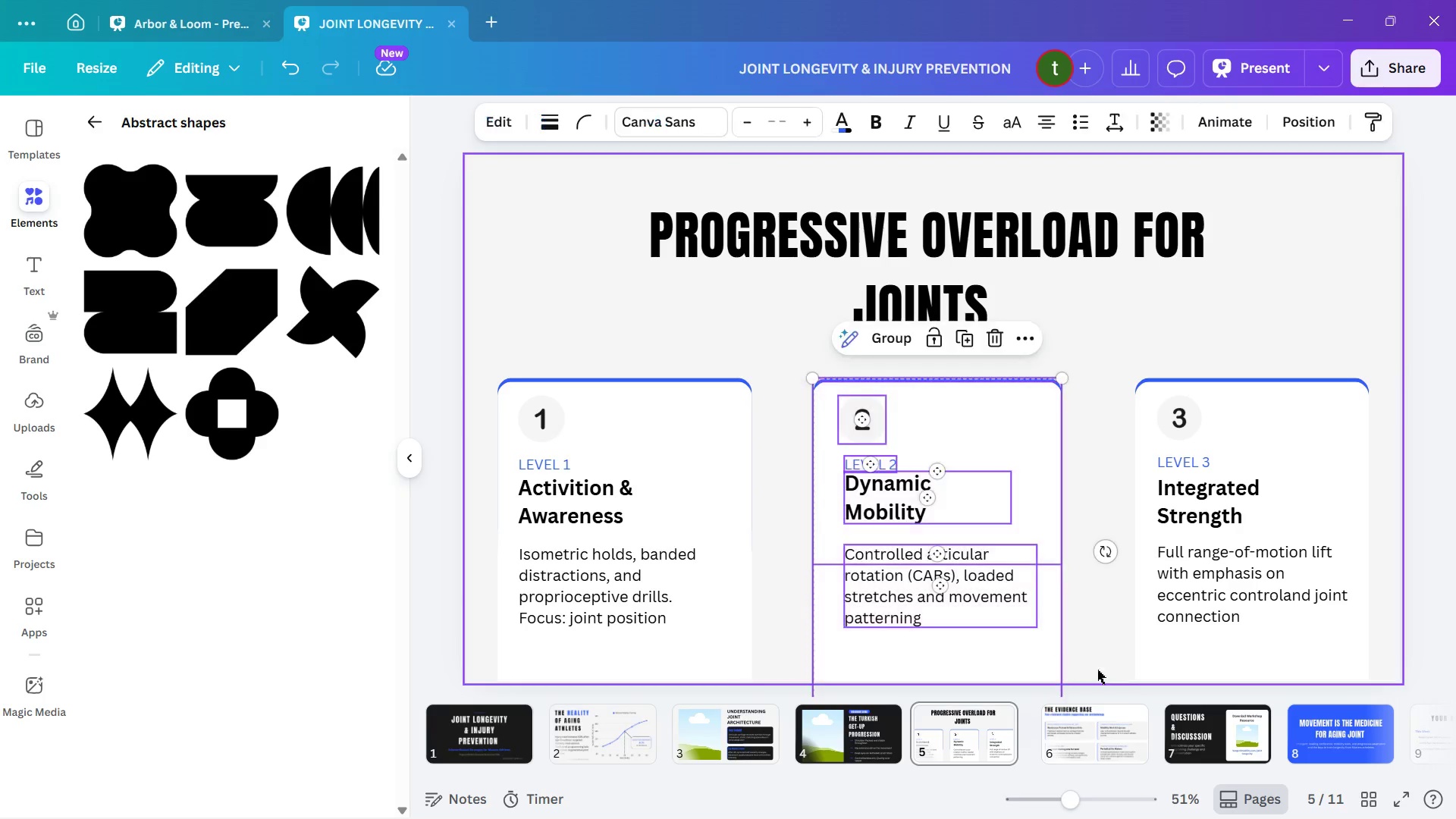 
hold_key(key=ArrowRight, duration=1.26)
 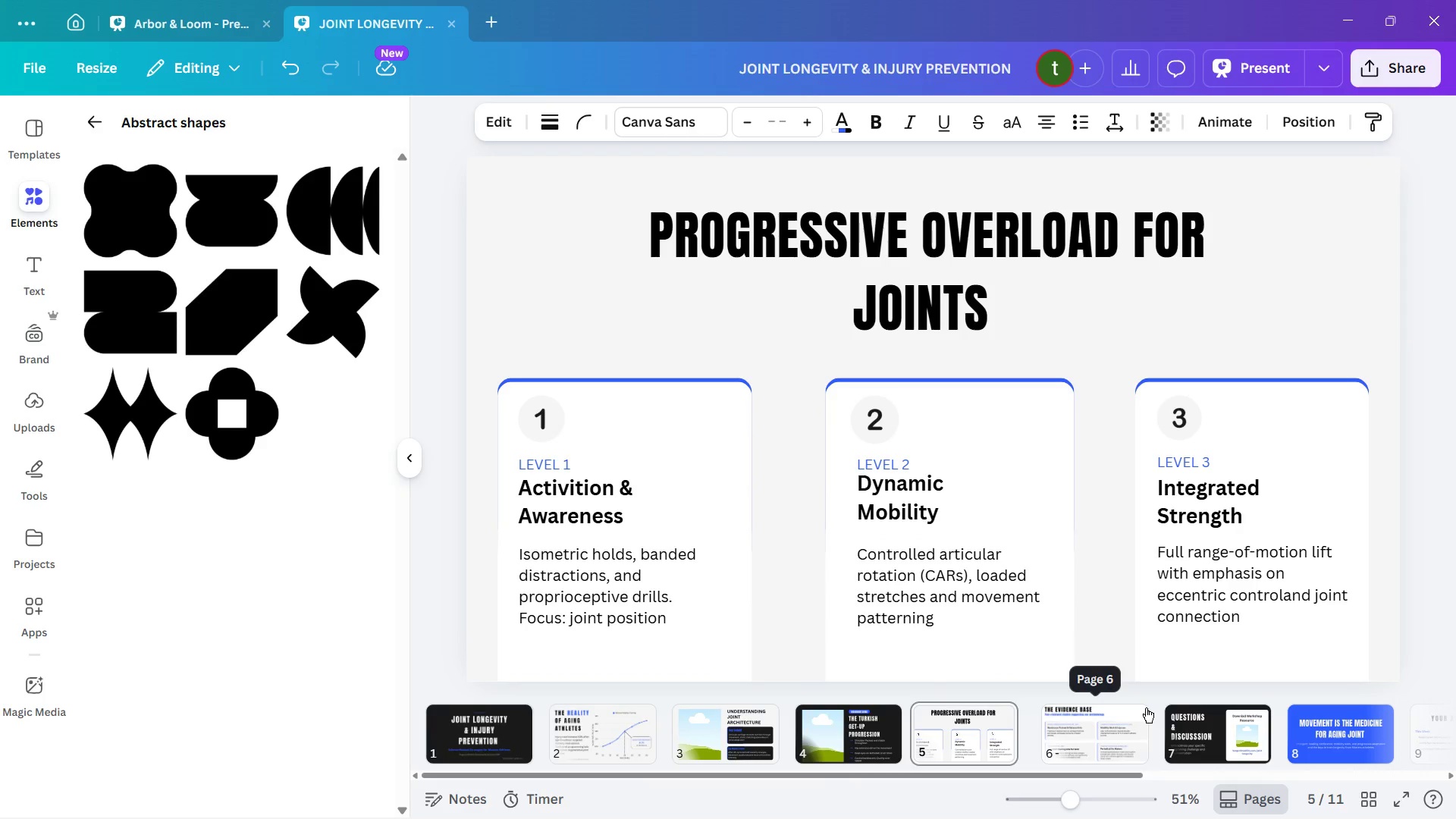 
key(ArrowLeft)
 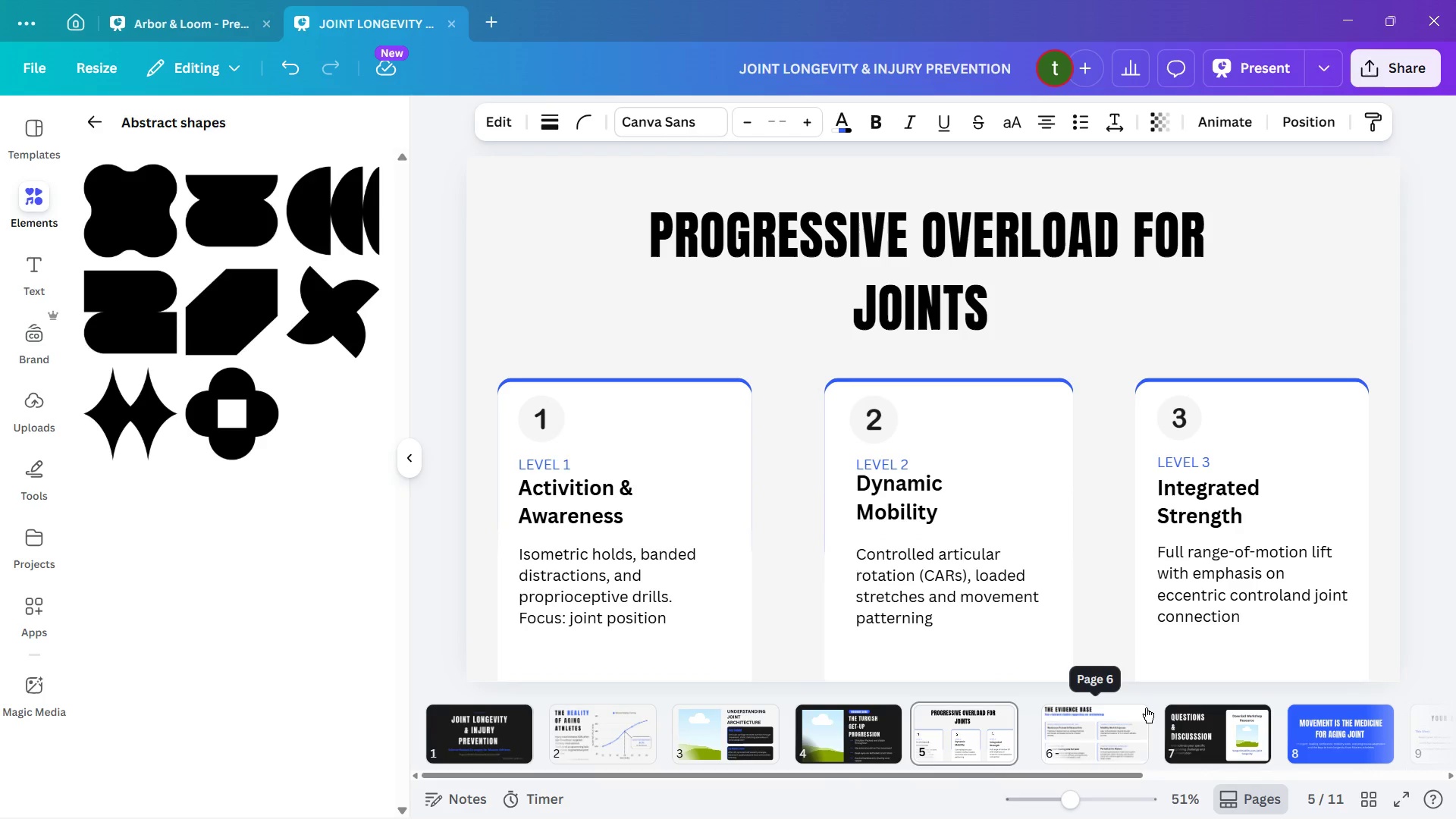 
key(ArrowLeft)
 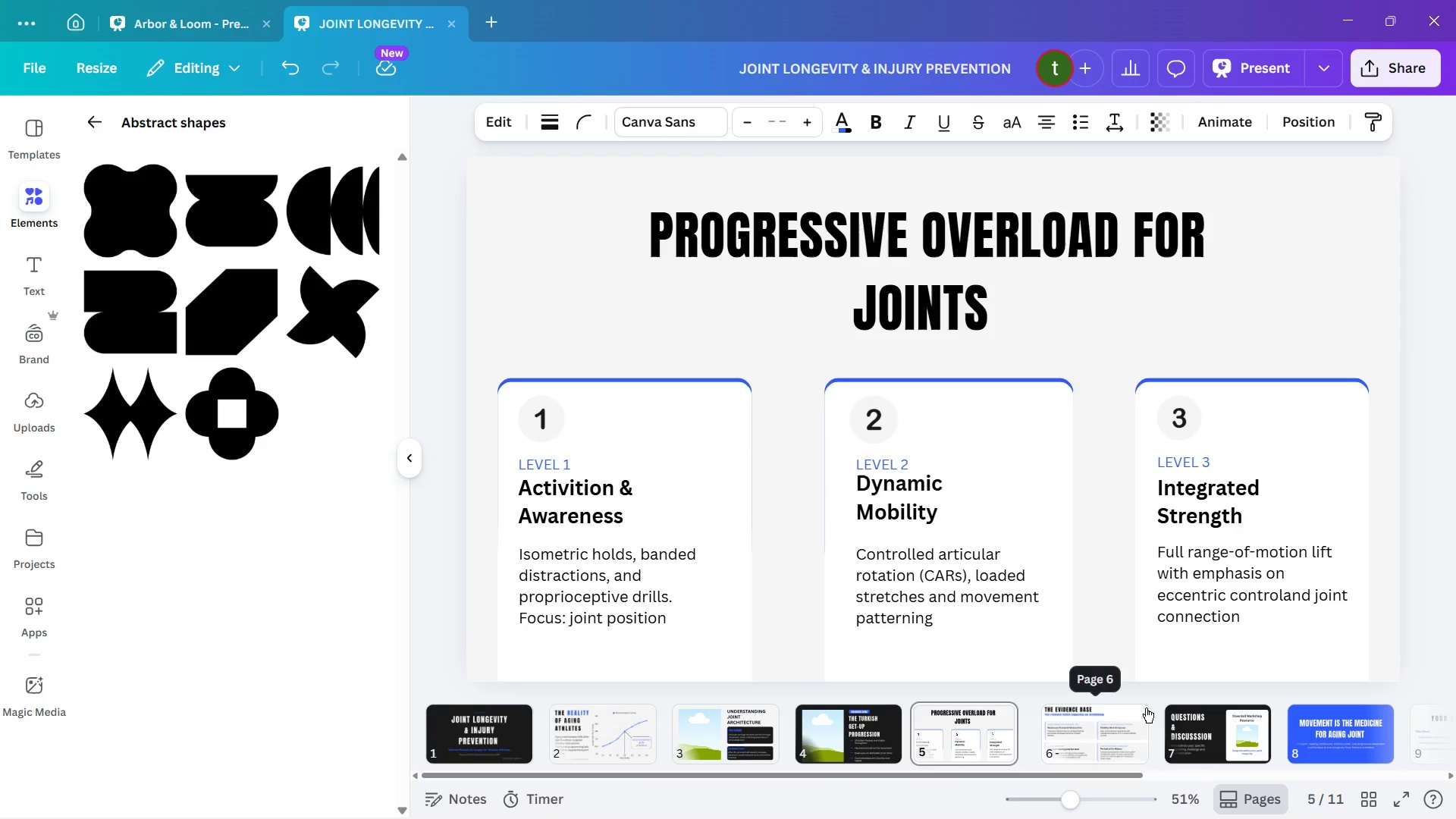 
key(ArrowLeft)
 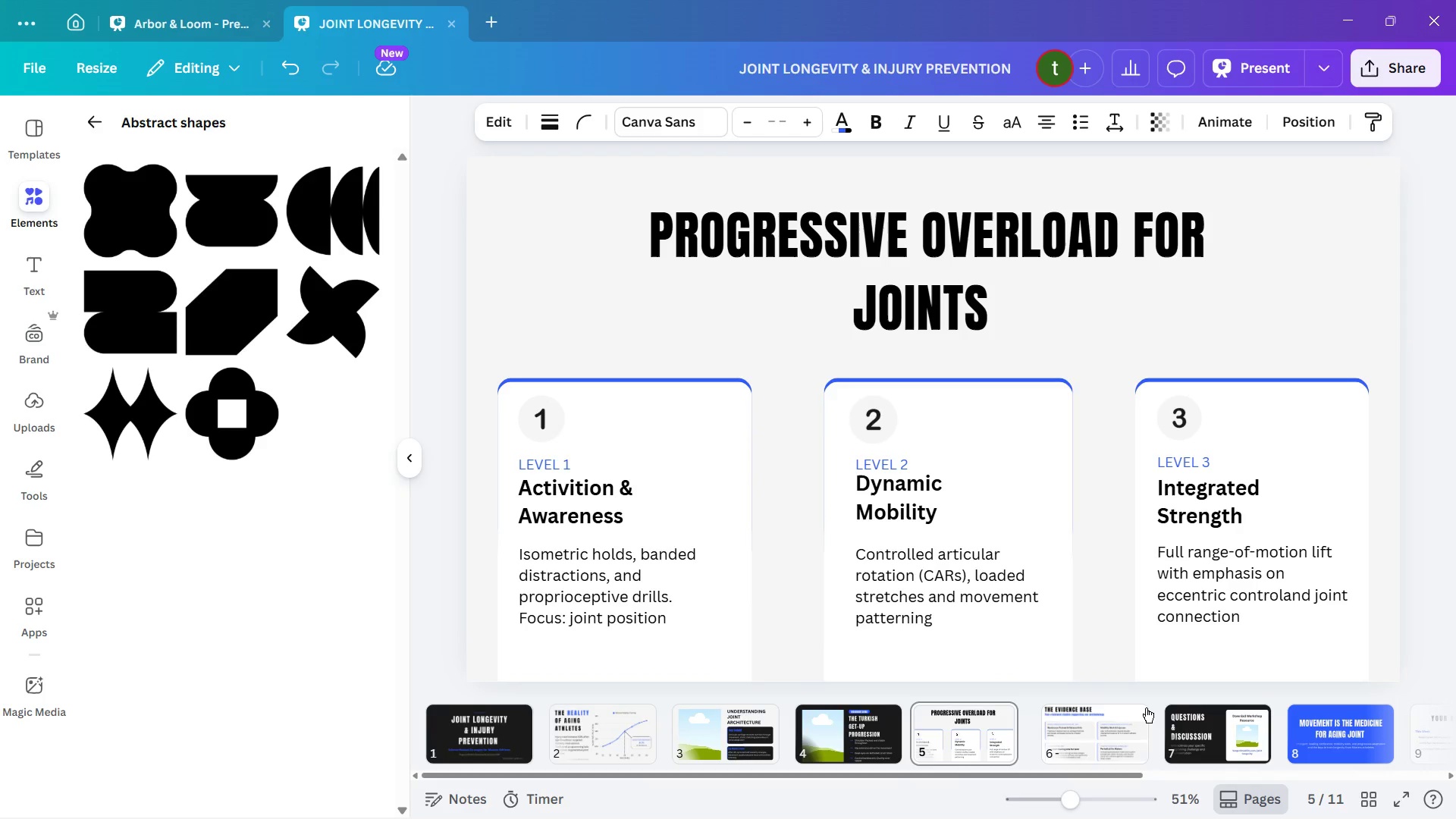 
key(ArrowLeft)
 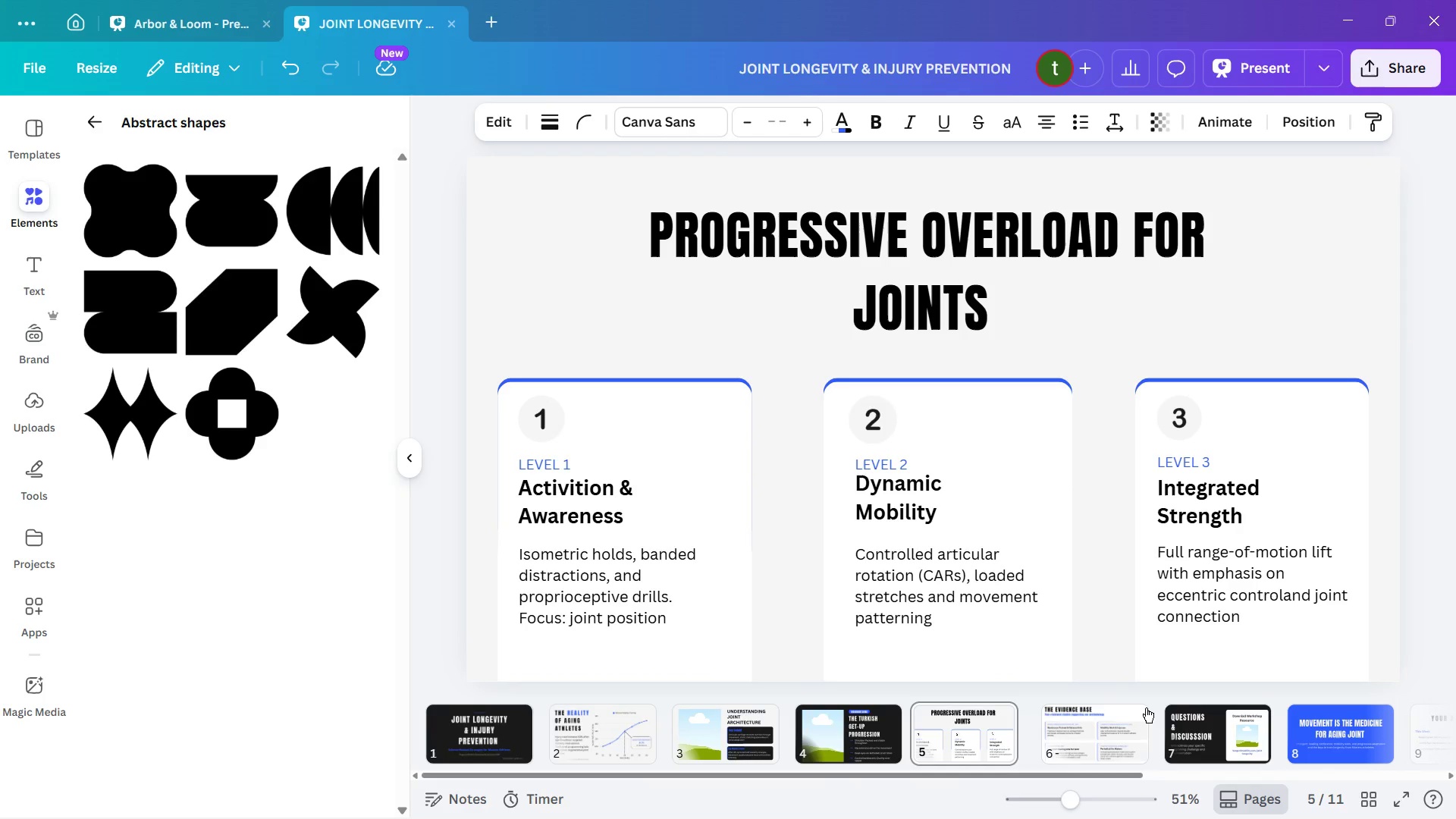 
key(ArrowLeft)
 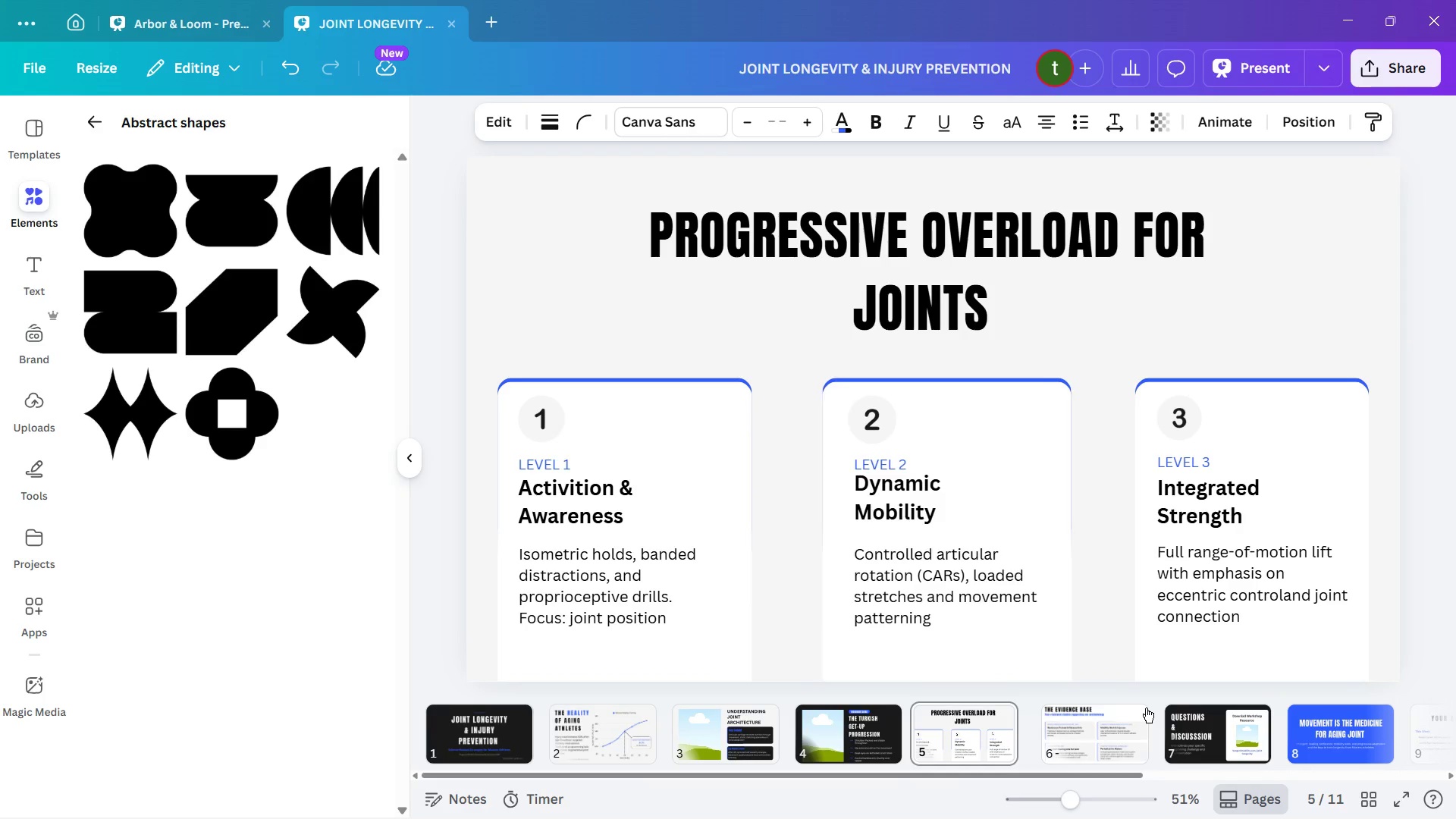 
key(ArrowLeft)
 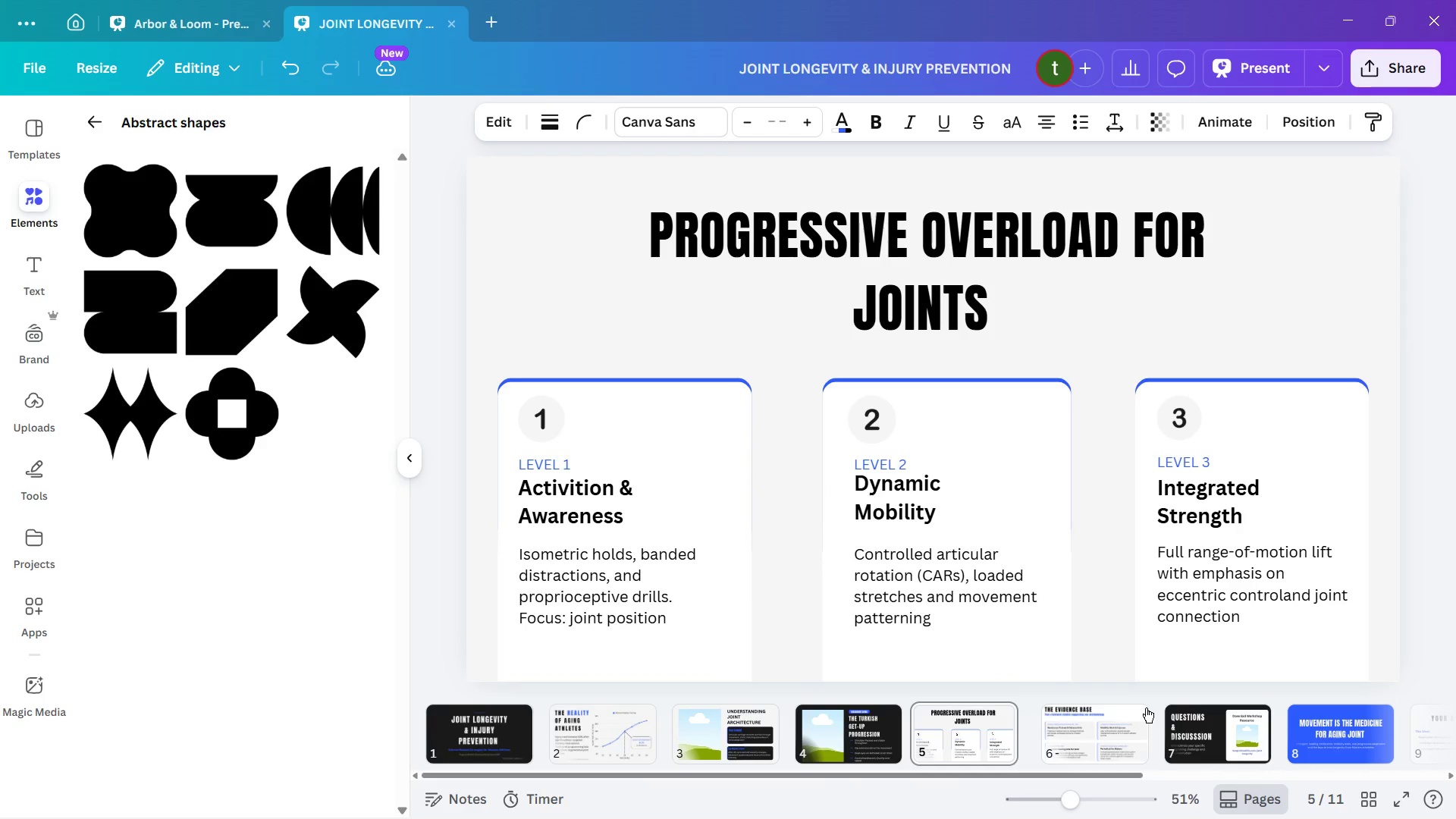 
key(ArrowLeft)
 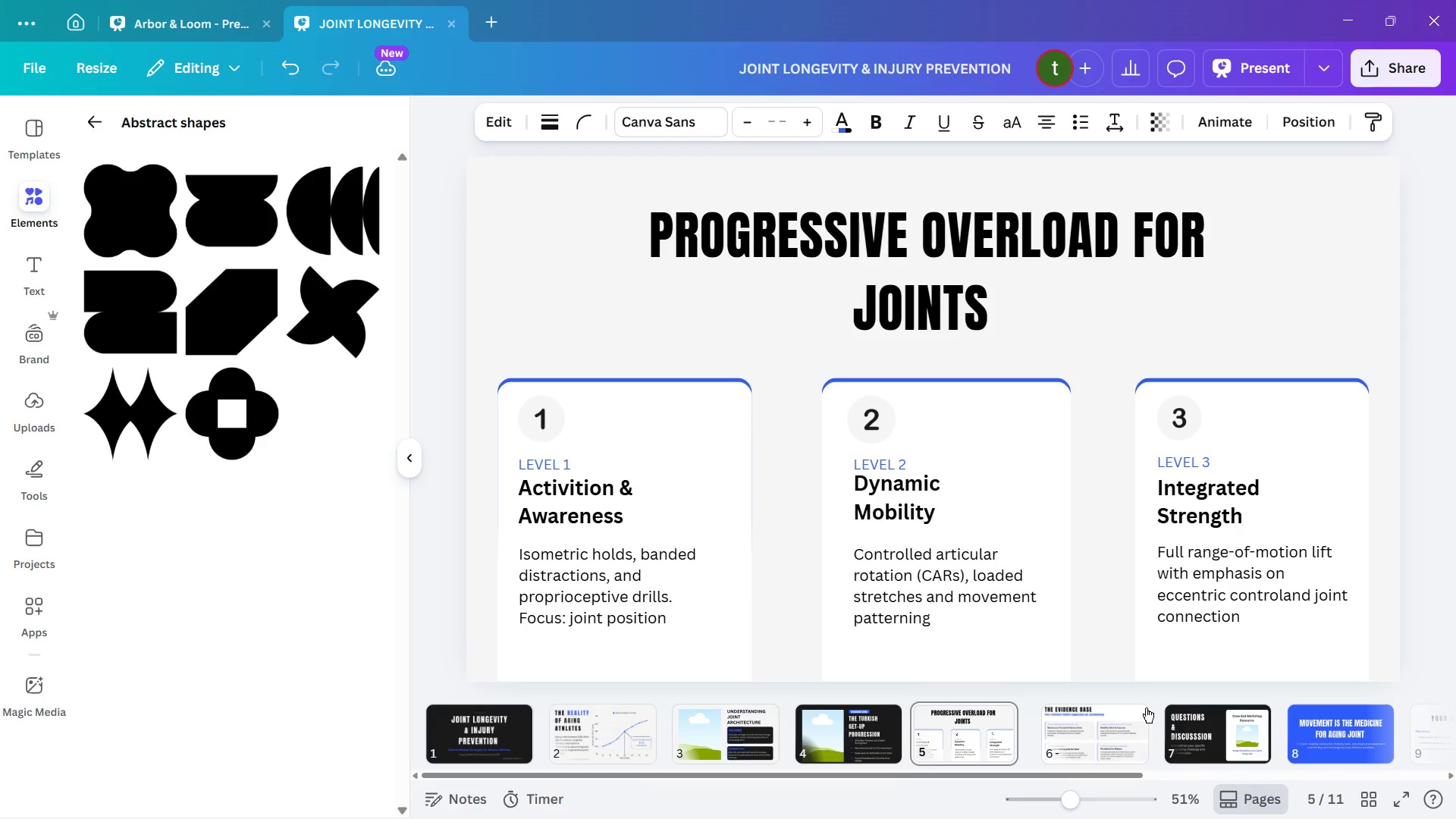 
key(ArrowLeft)
 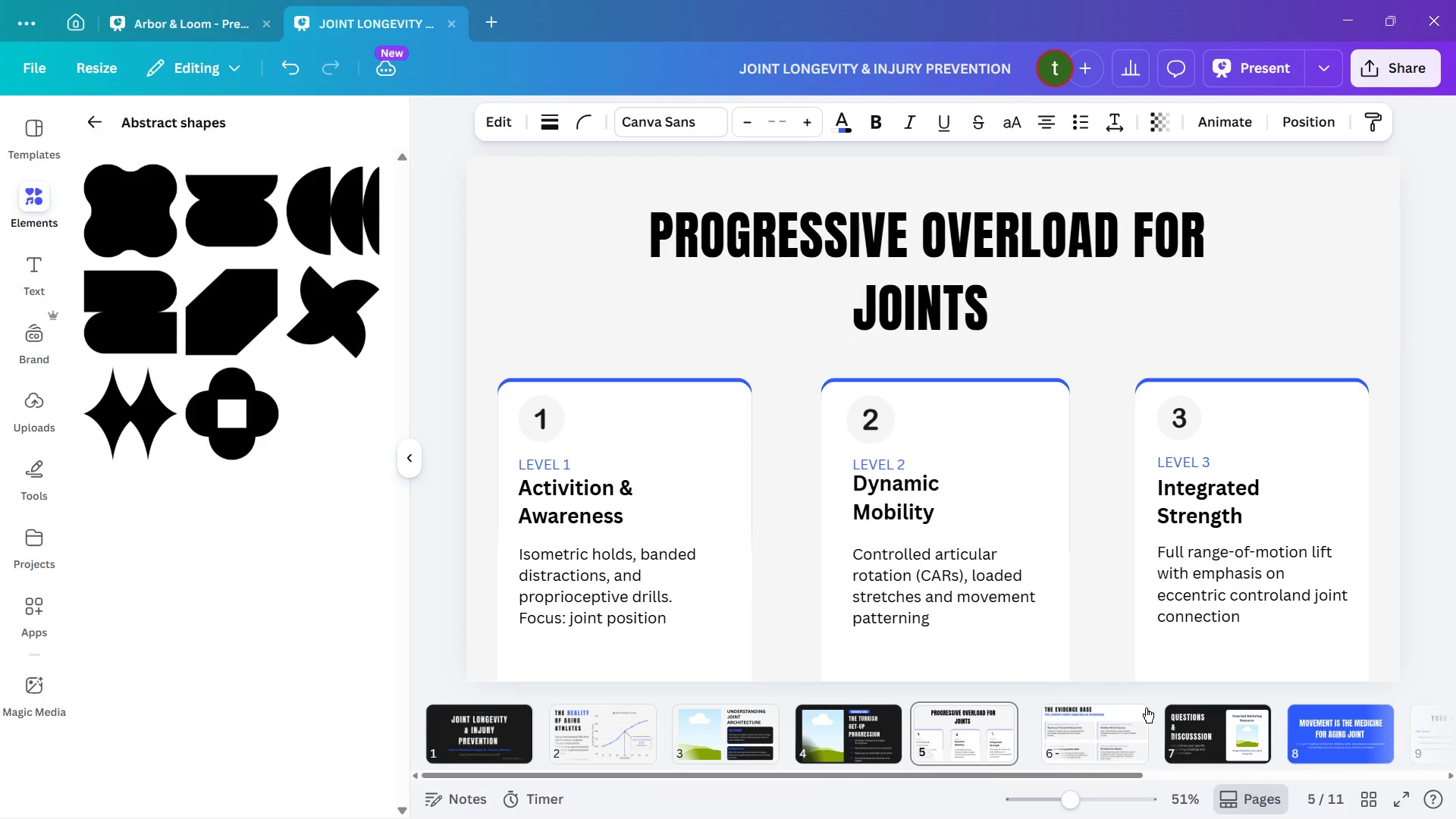 
key(ArrowLeft)
 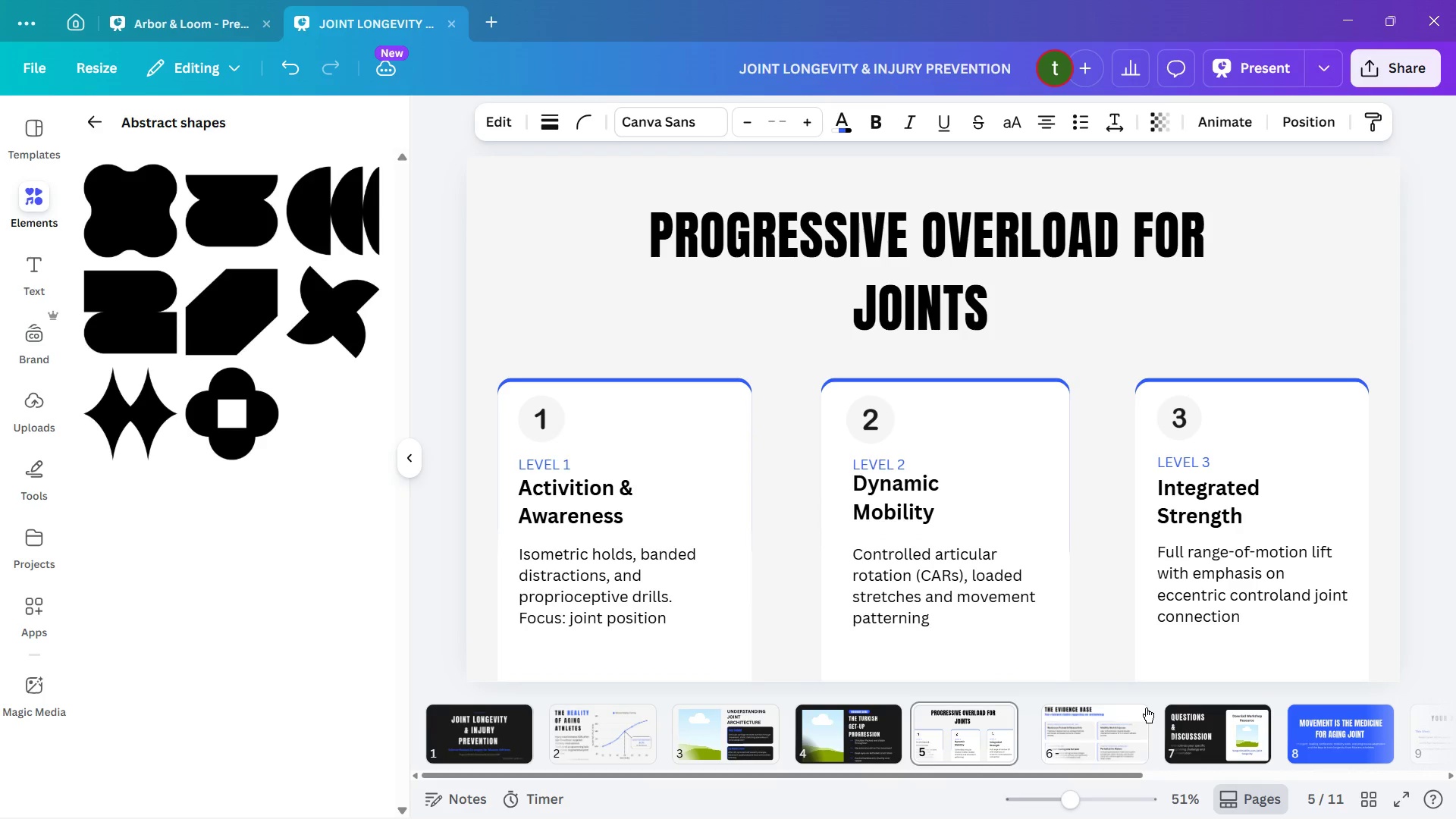 
key(ArrowLeft)
 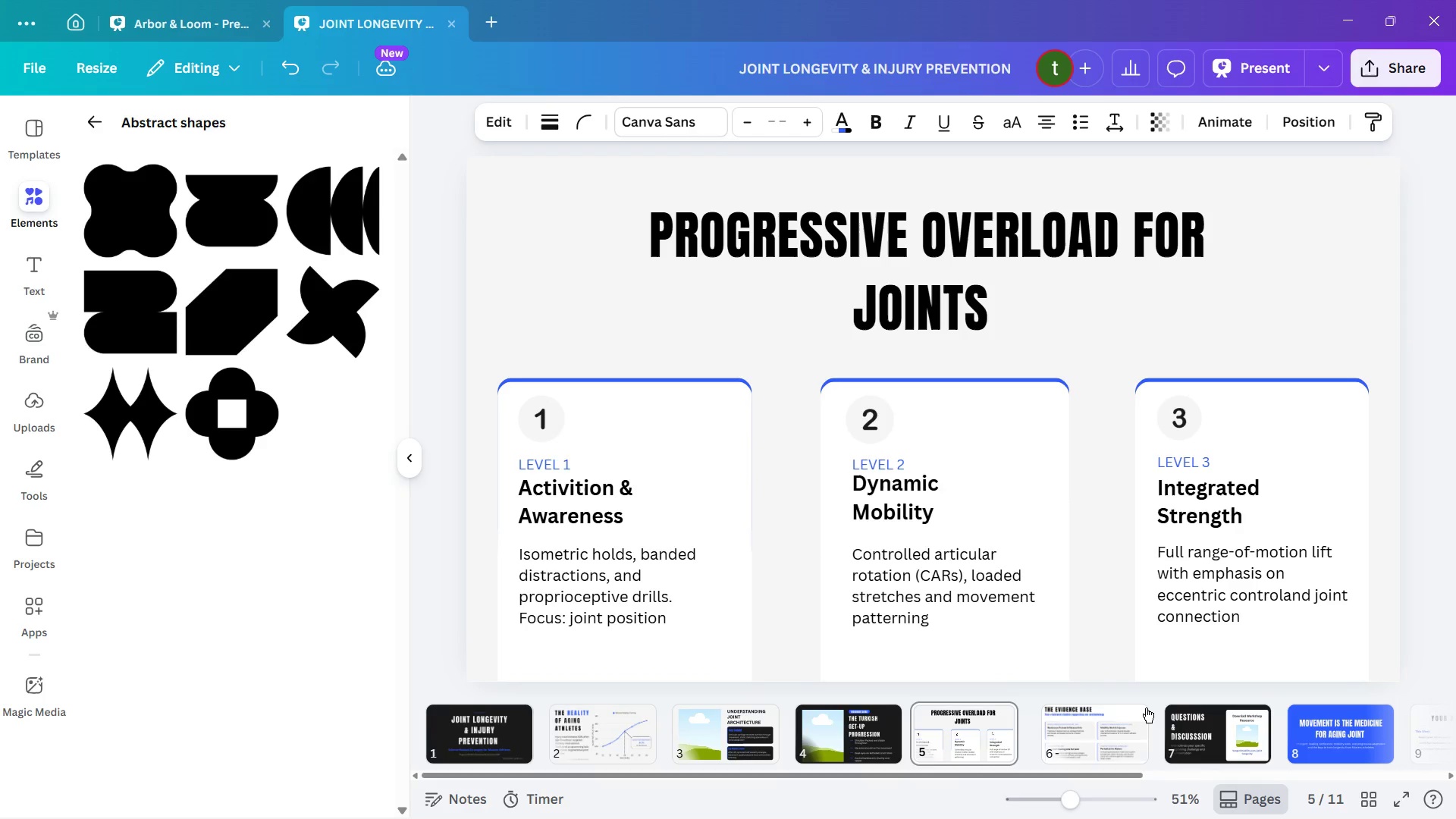 
key(ArrowLeft)
 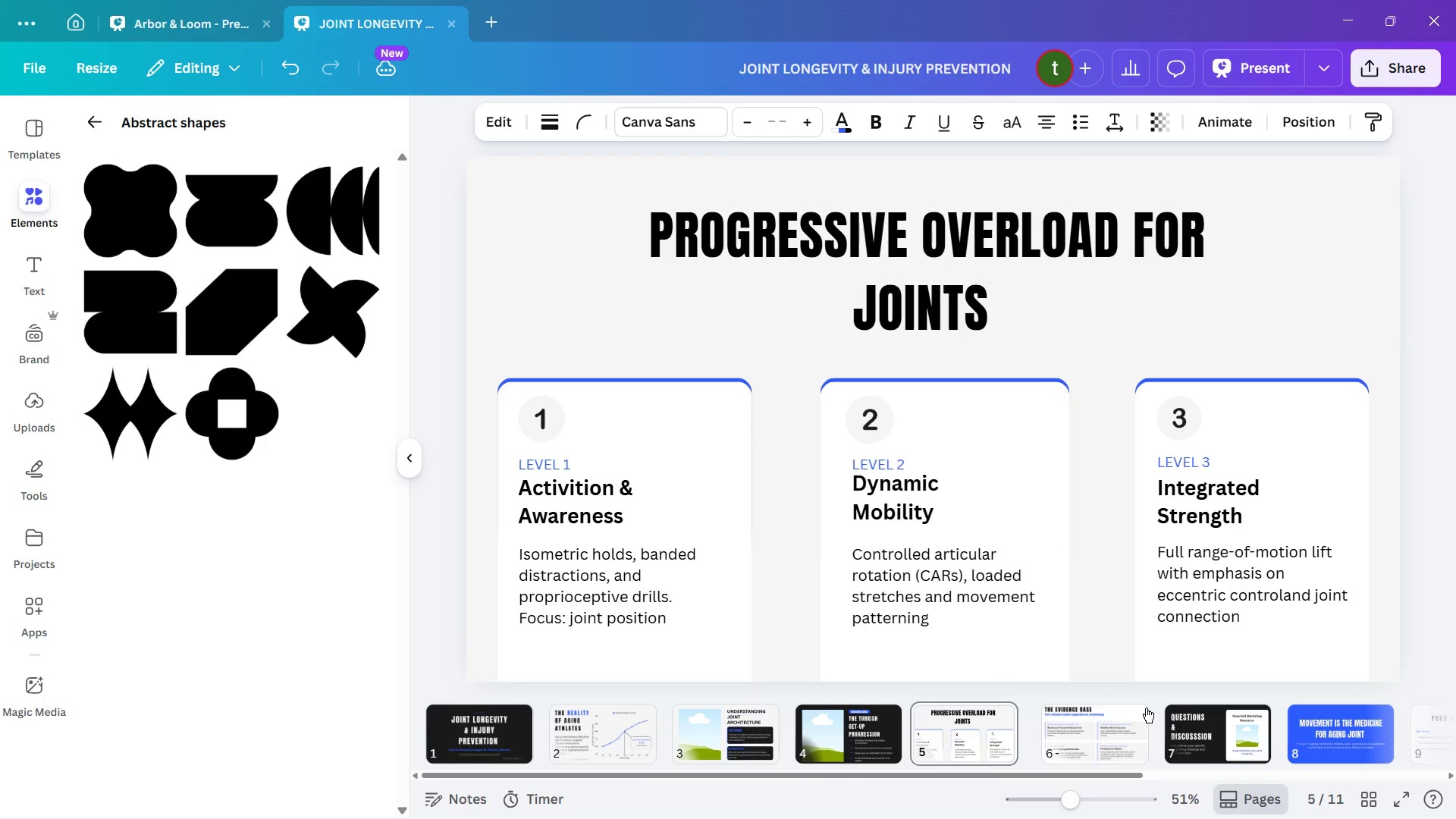 
hold_key(key=ArrowRight, duration=0.67)
 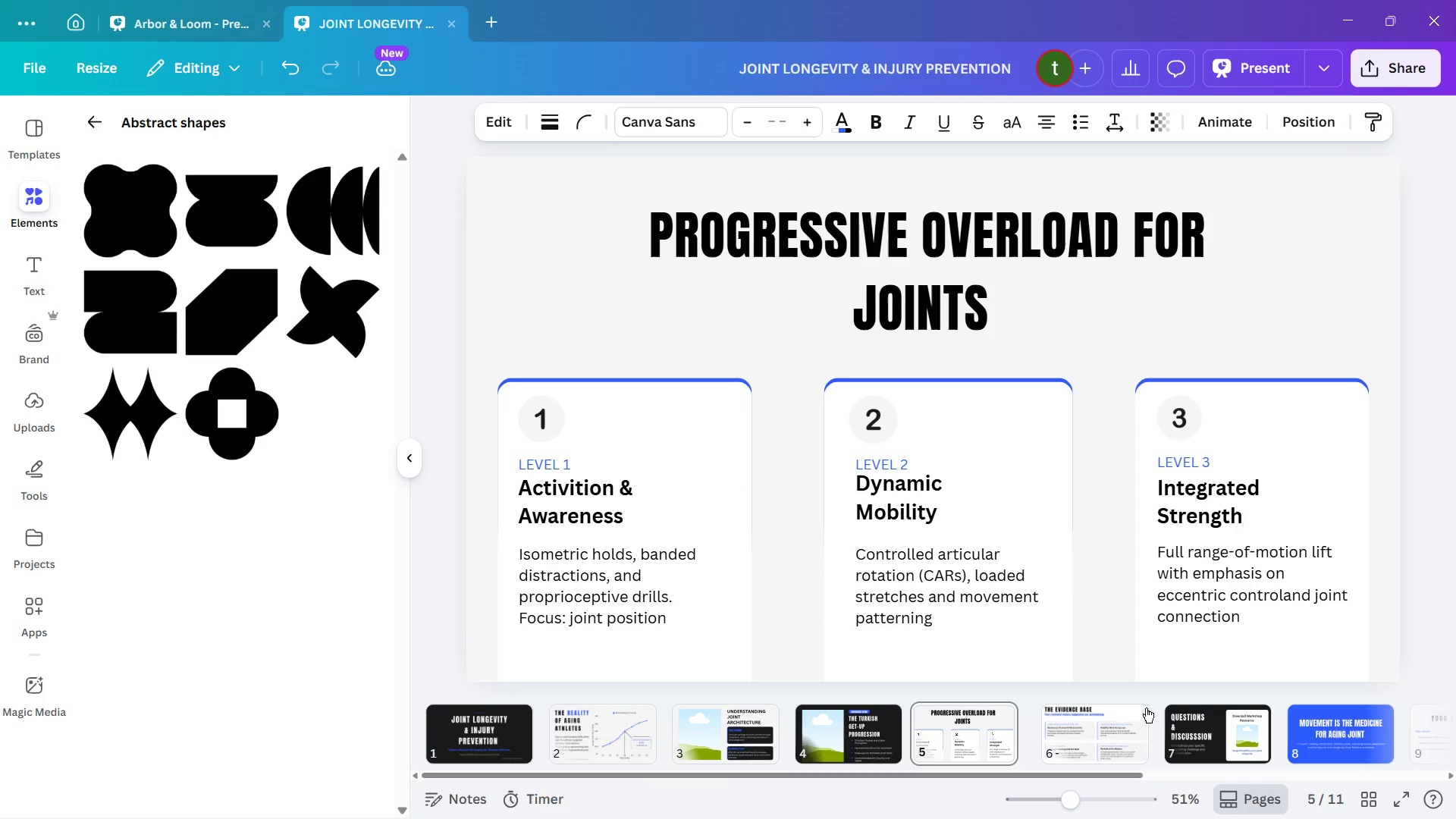 
key(ArrowRight)
 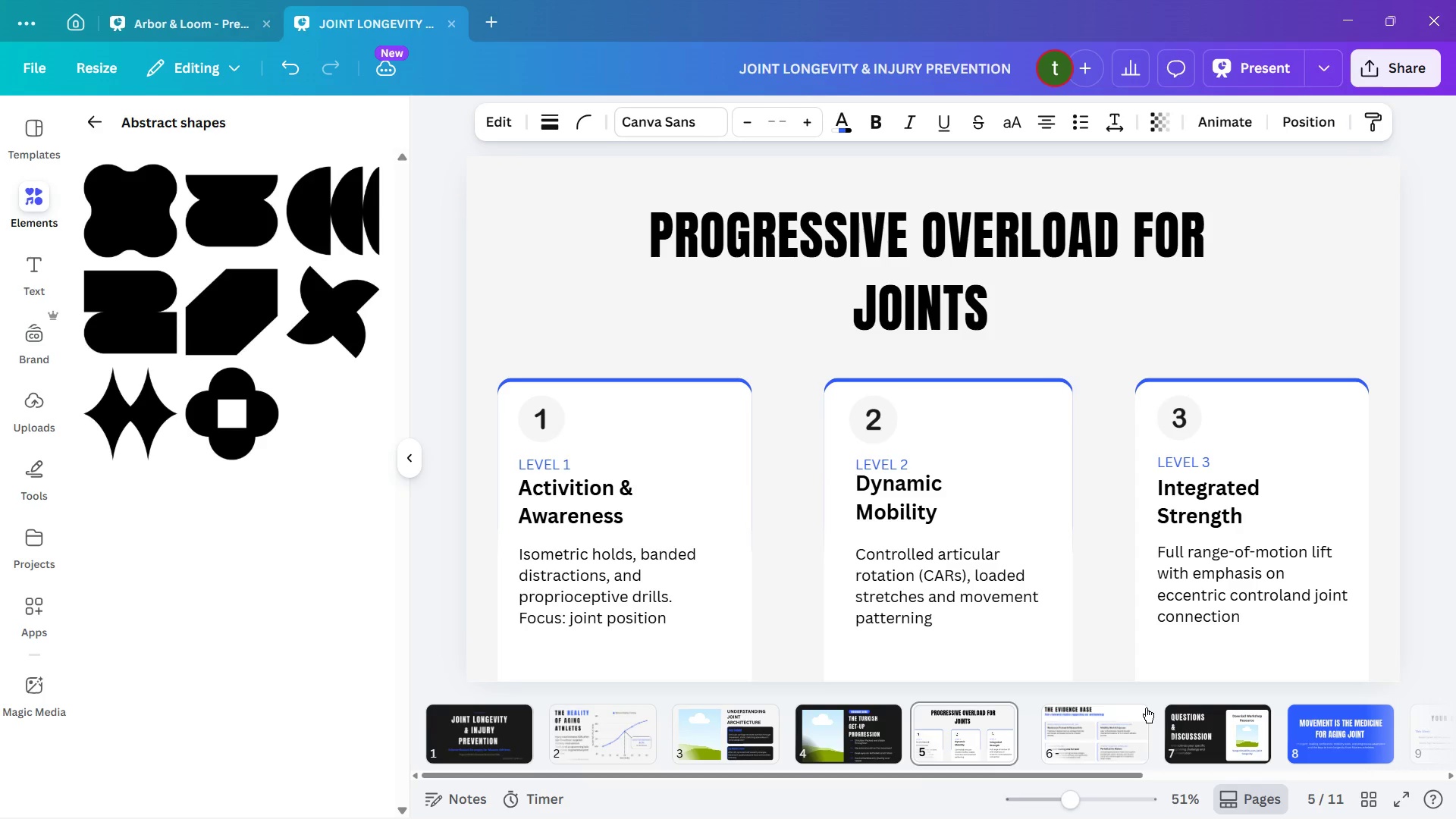 
hold_key(key=ArrowRight, duration=1.14)
 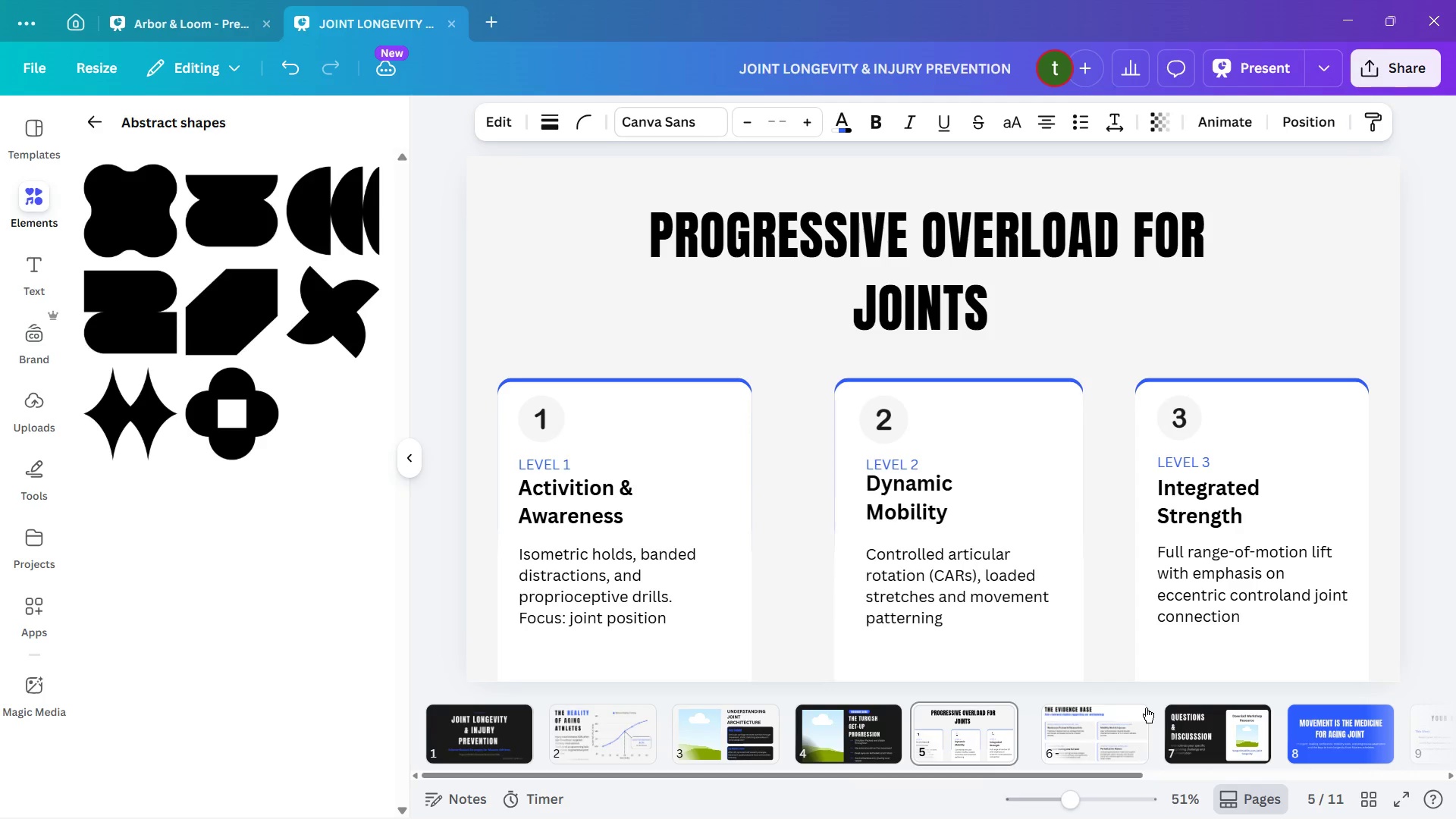 
hold_key(key=ArrowLeft, duration=0.58)
 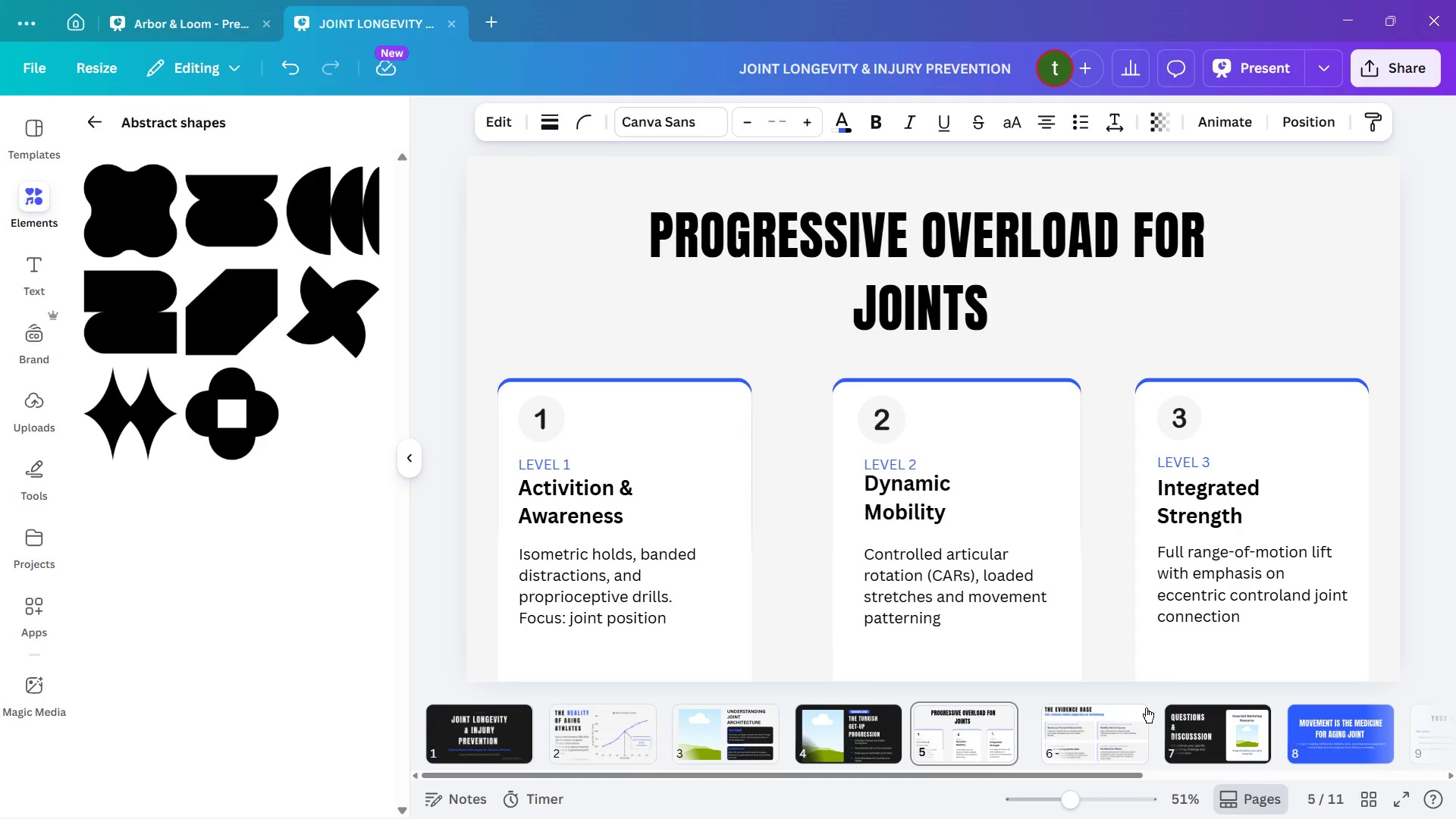 
hold_key(key=ArrowLeft, duration=0.72)
 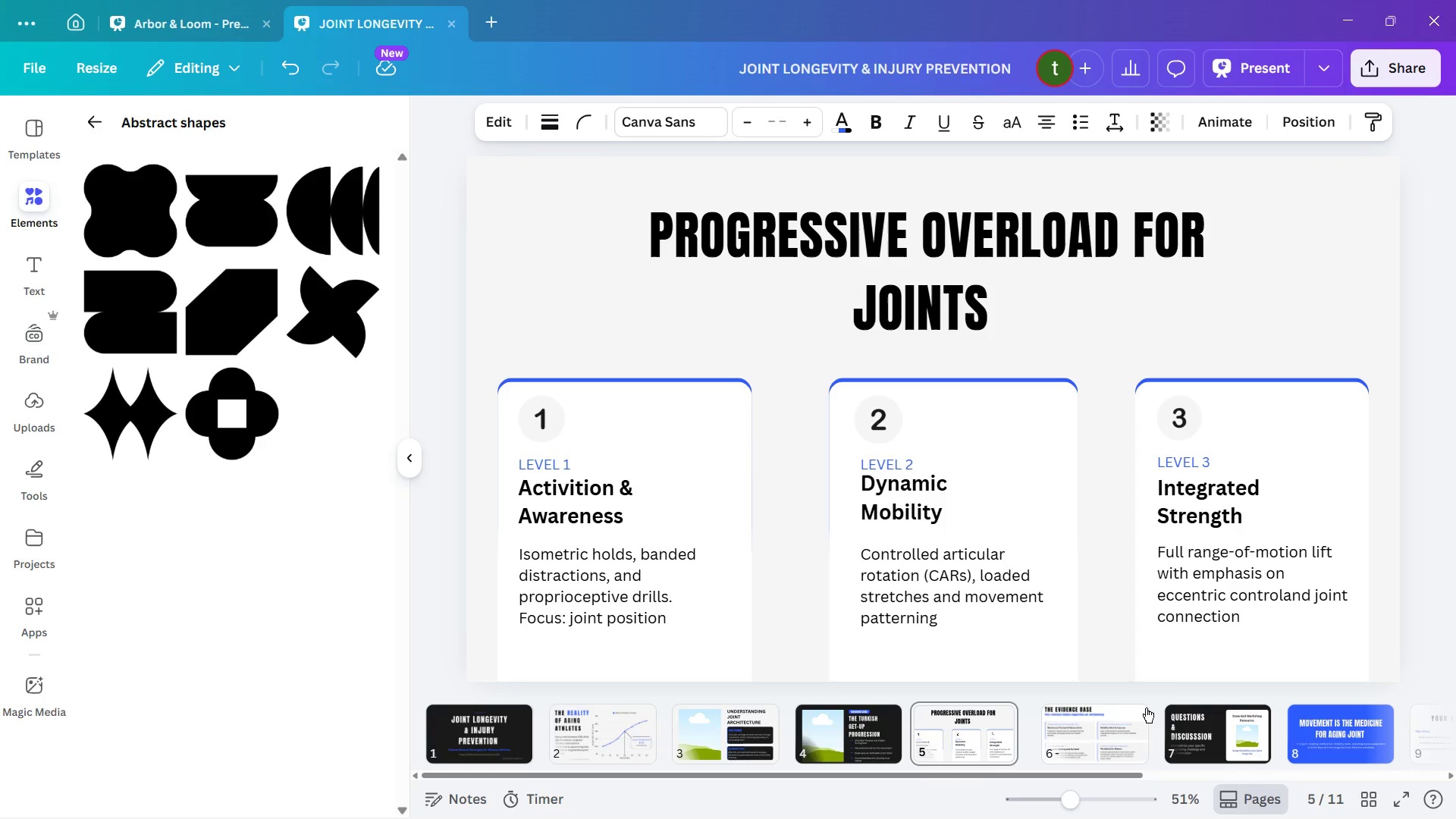 
key(ArrowRight)
 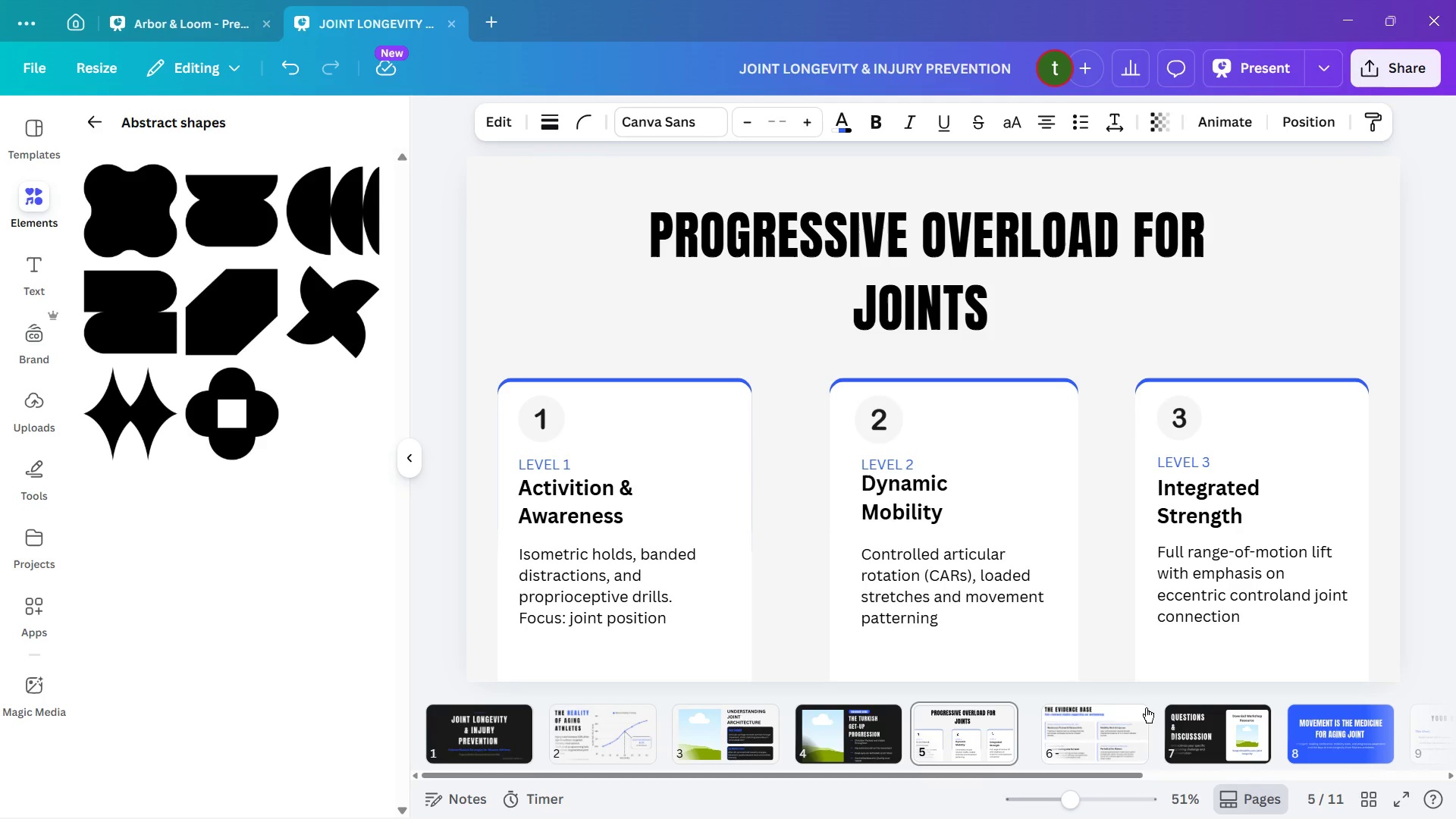 
key(ArrowRight)
 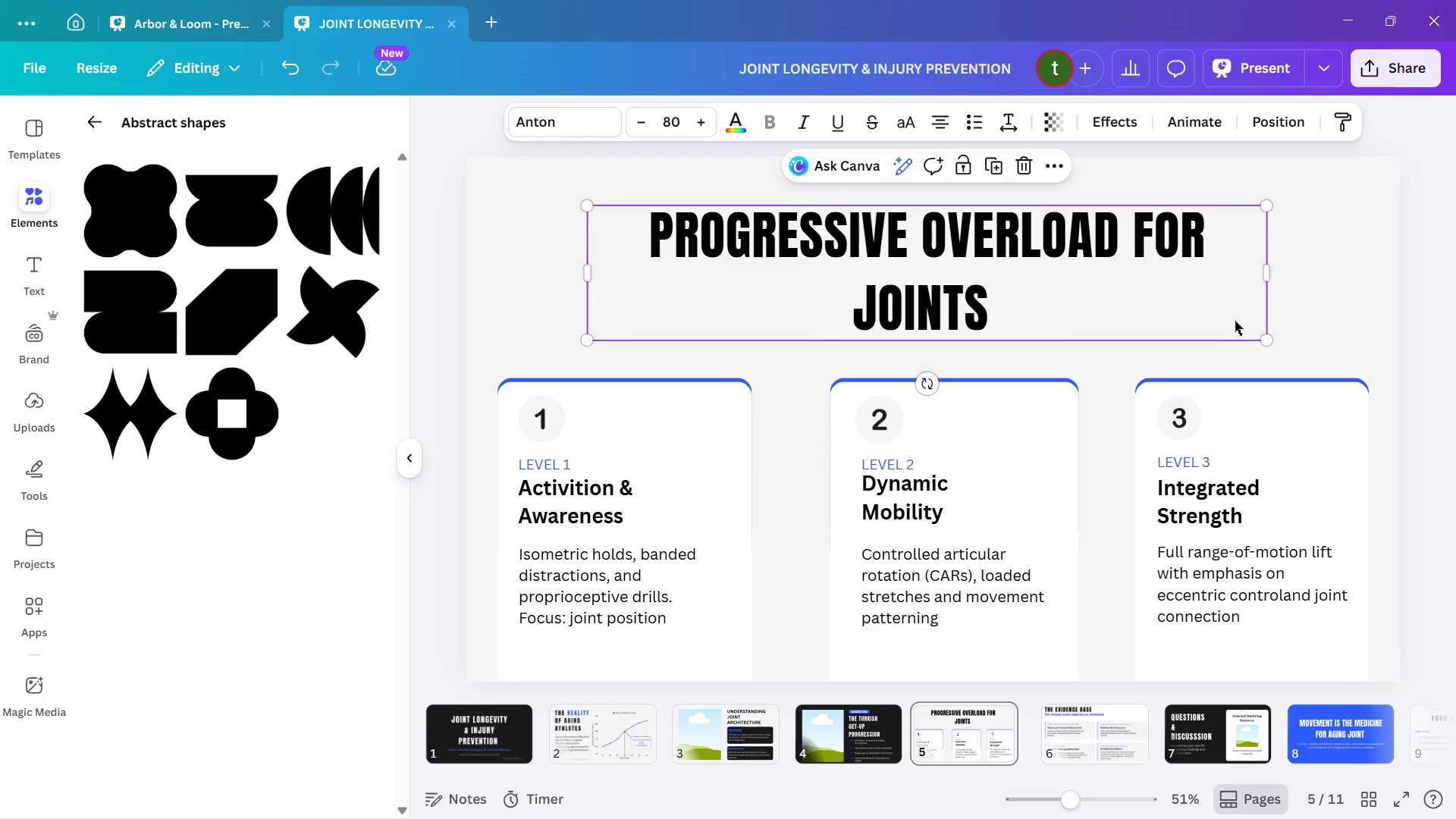 
left_click([1313, 311])
 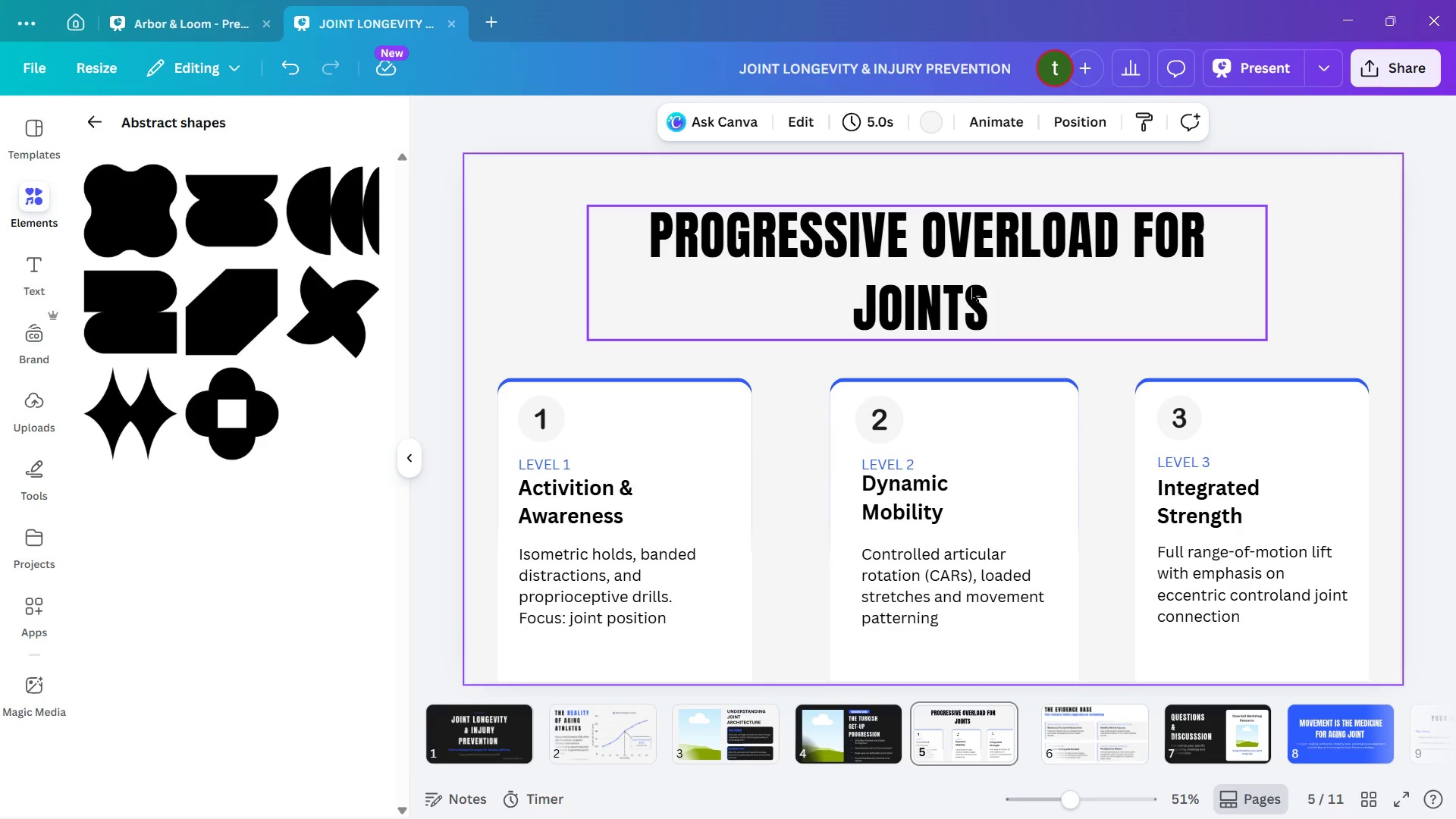 
left_click_drag(start_coordinate=[958, 287], to_coordinate=[965, 290])
 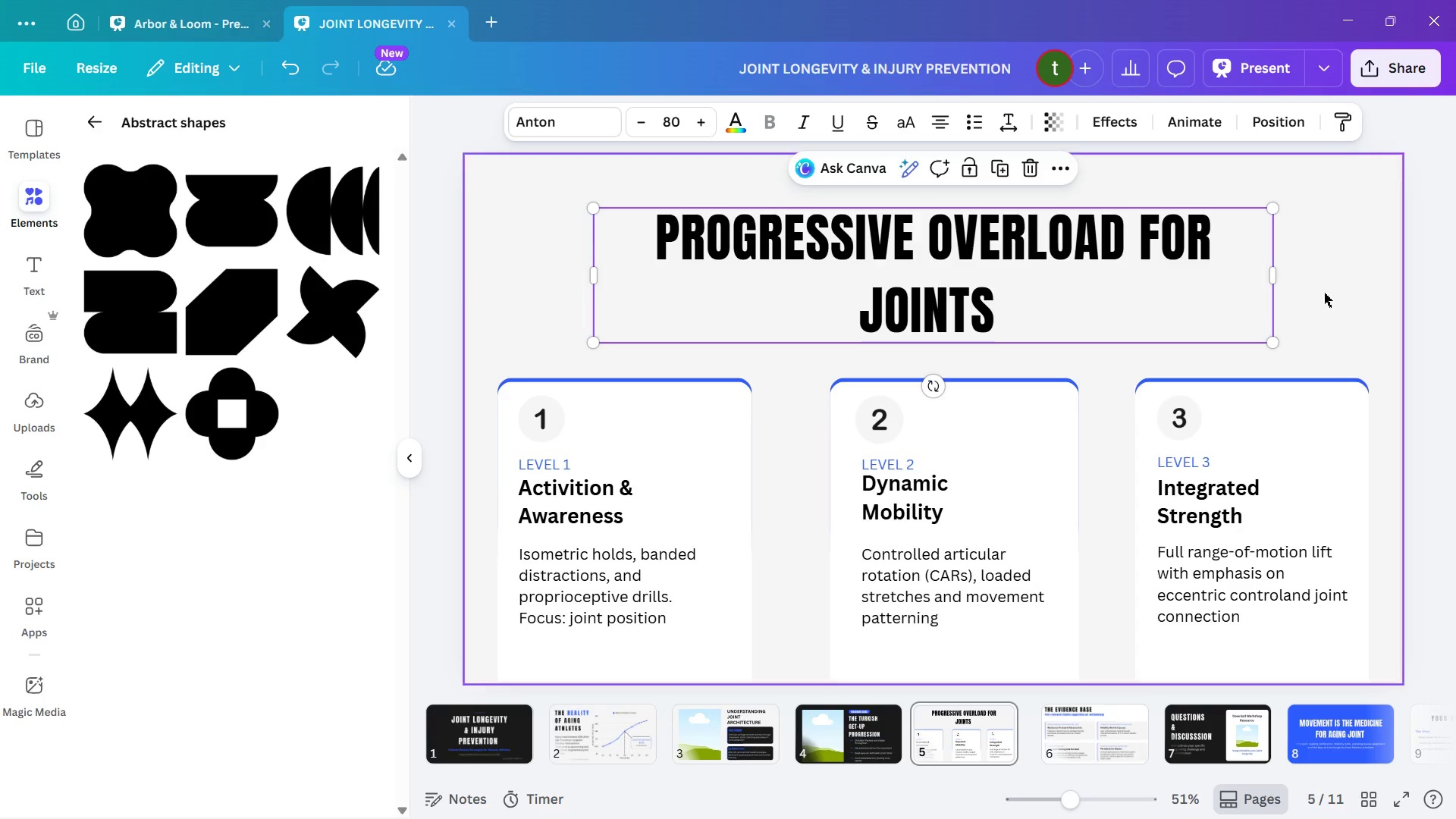 
left_click([1339, 290])
 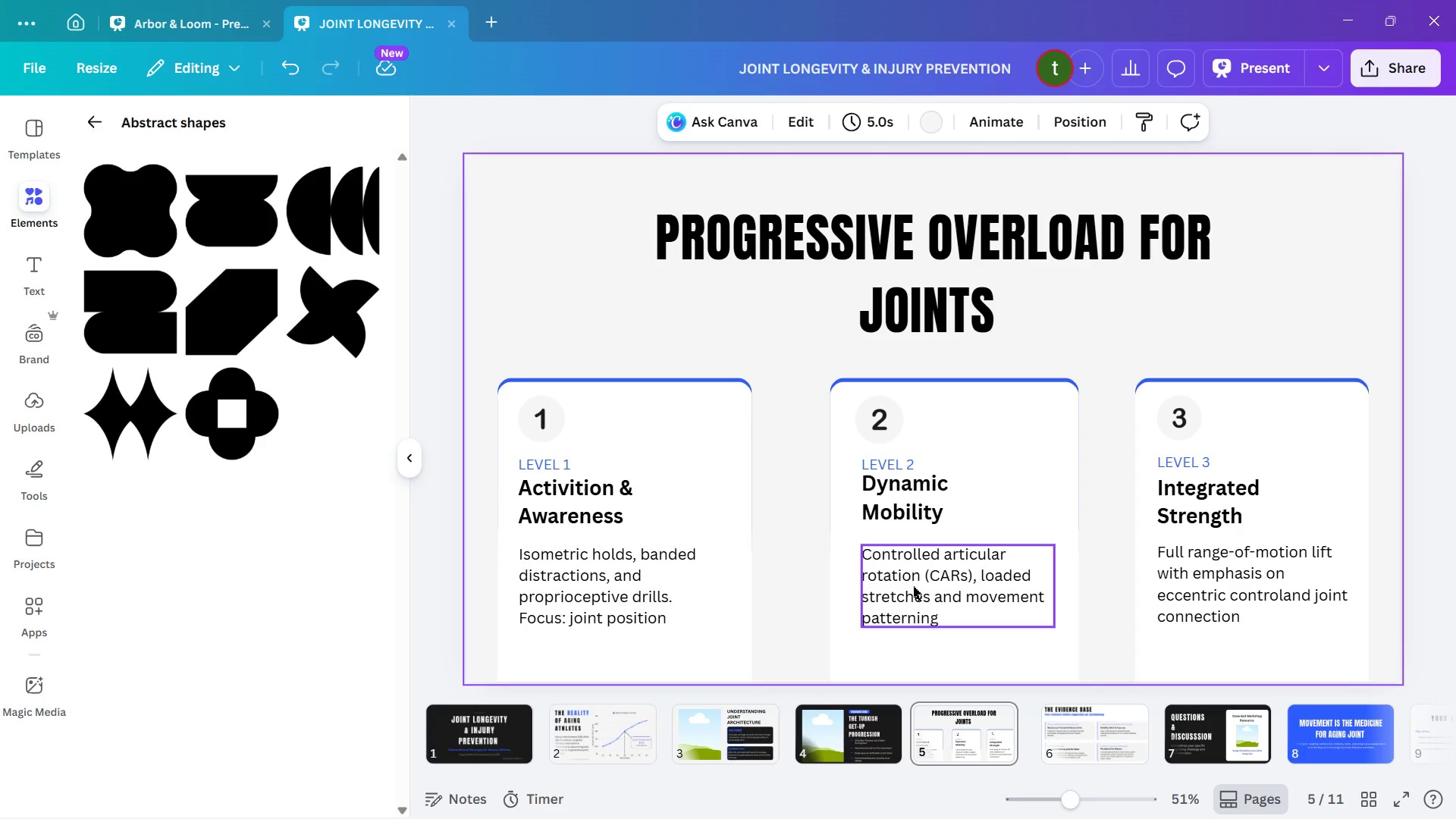 
wait(7.66)
 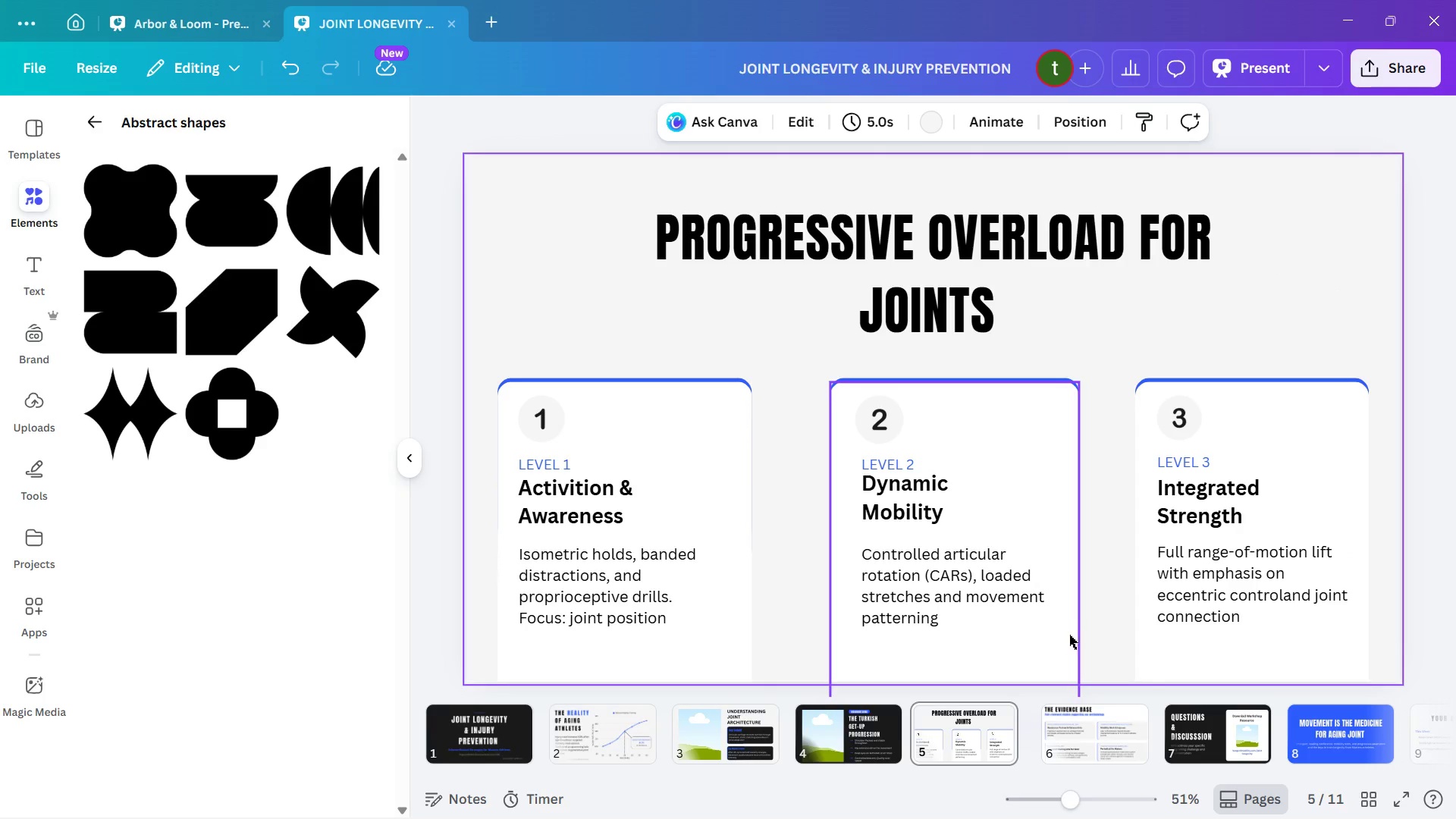 
left_click([929, 551])
 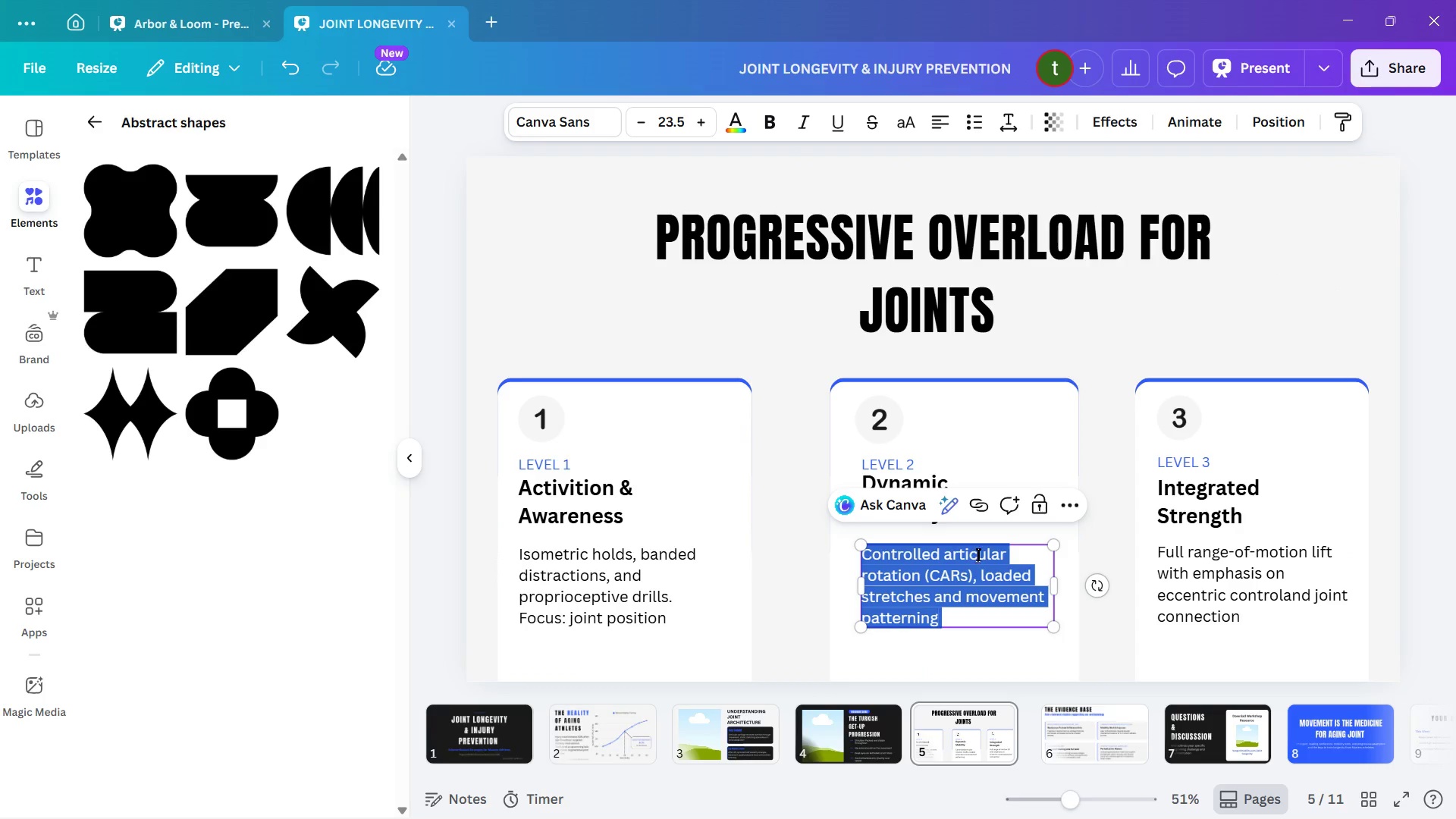 
left_click([979, 553])
 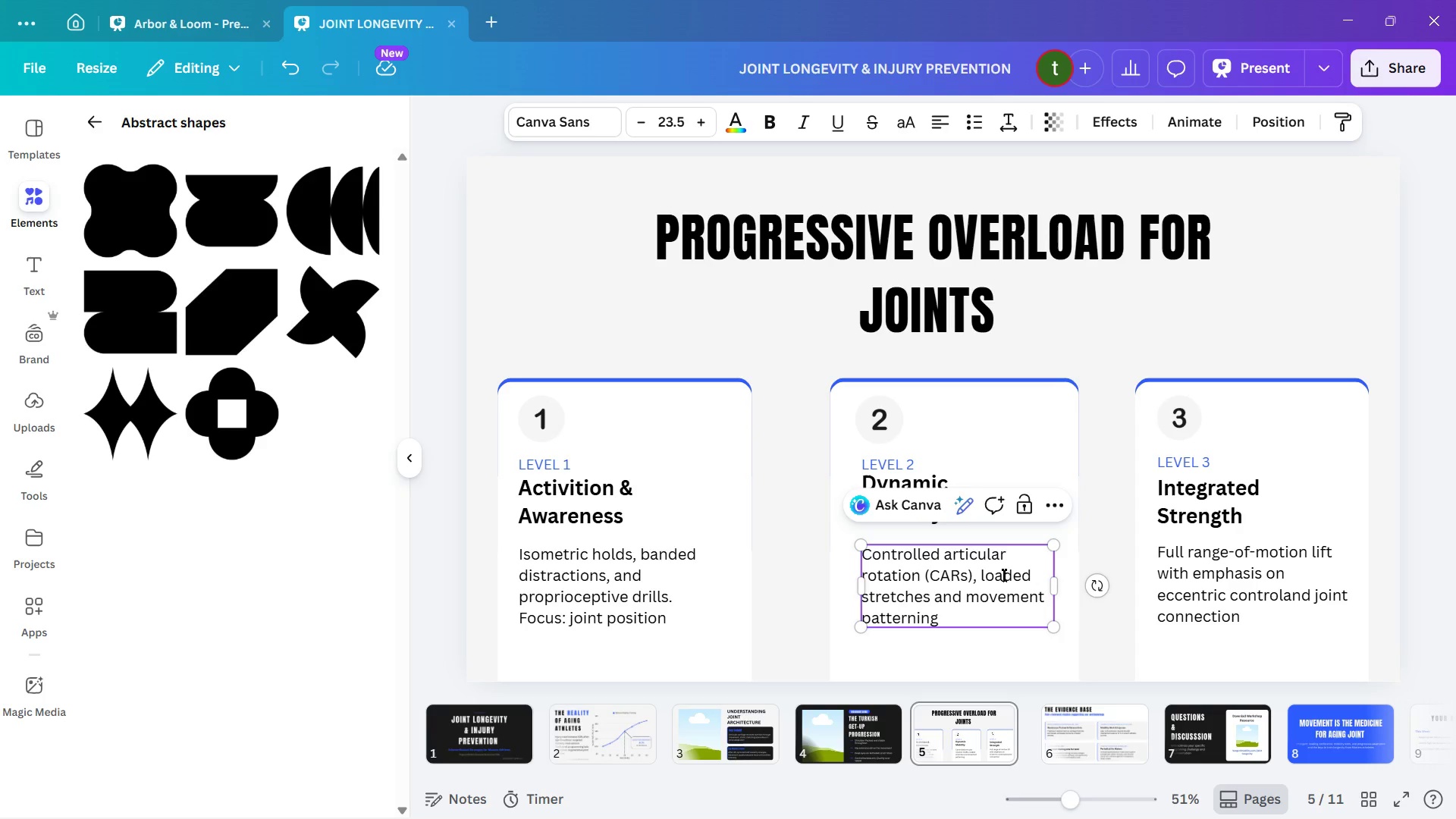 
wait(10.16)
 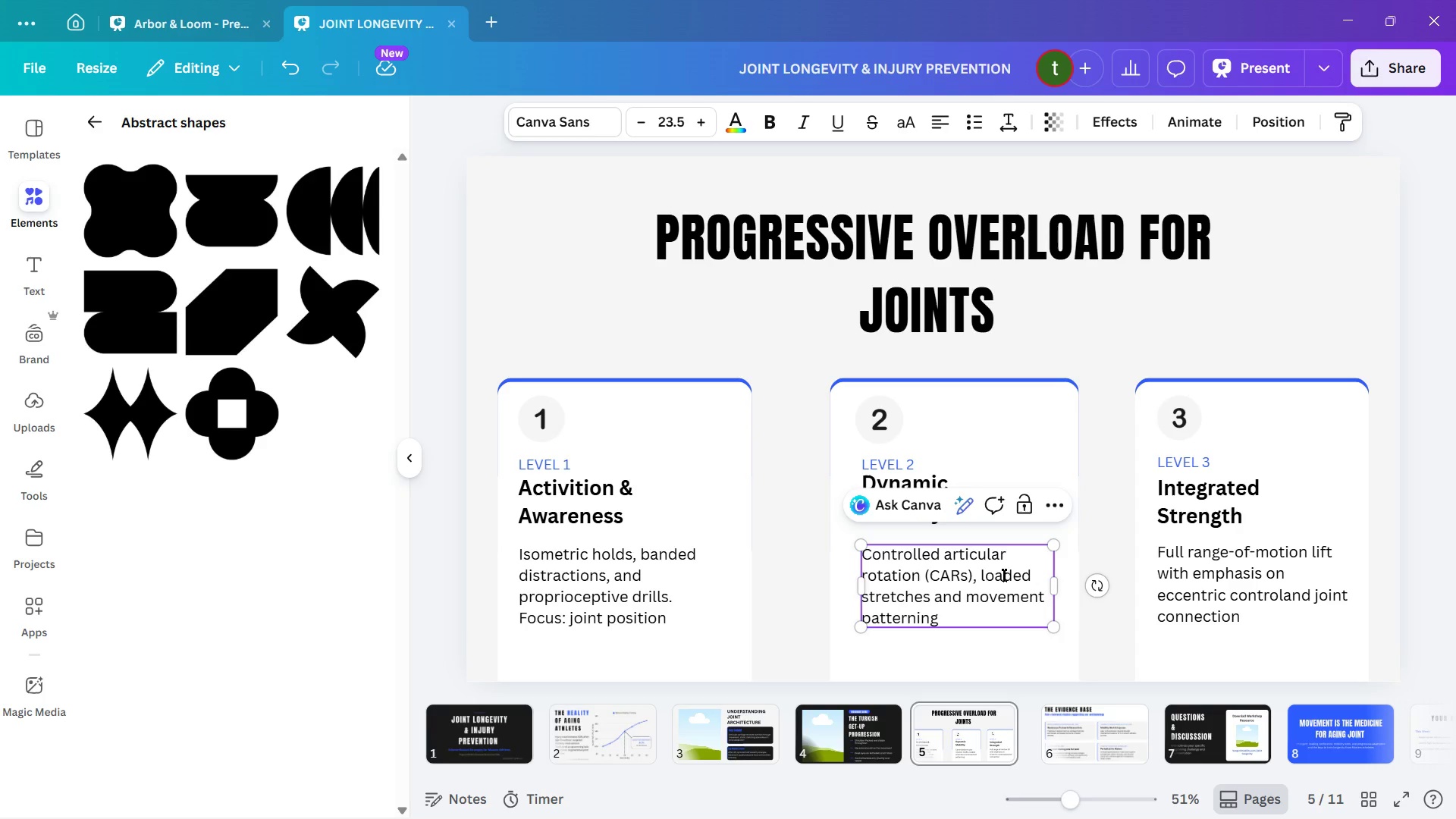 
left_click([958, 623])
 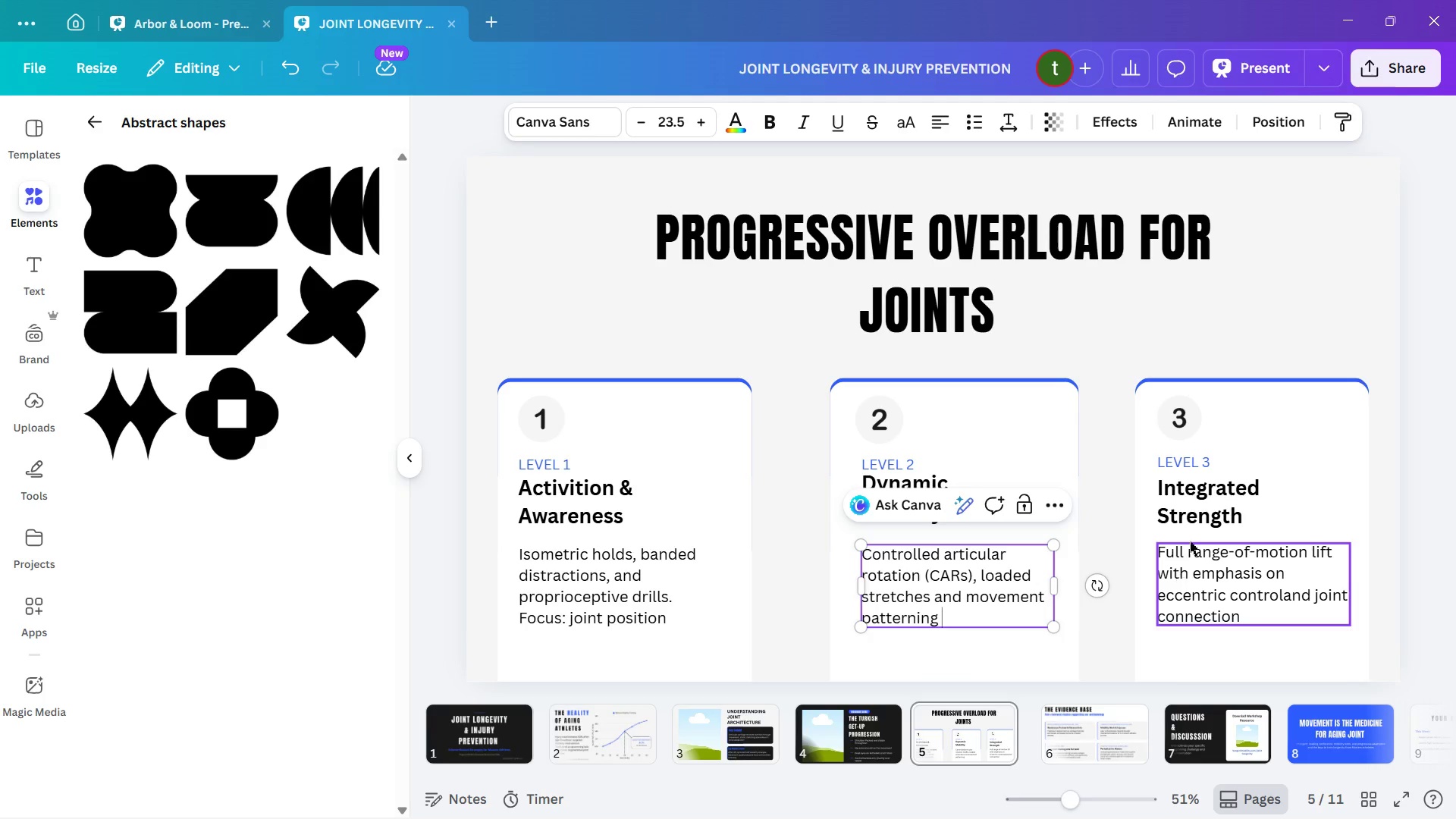 
left_click([1197, 510])
 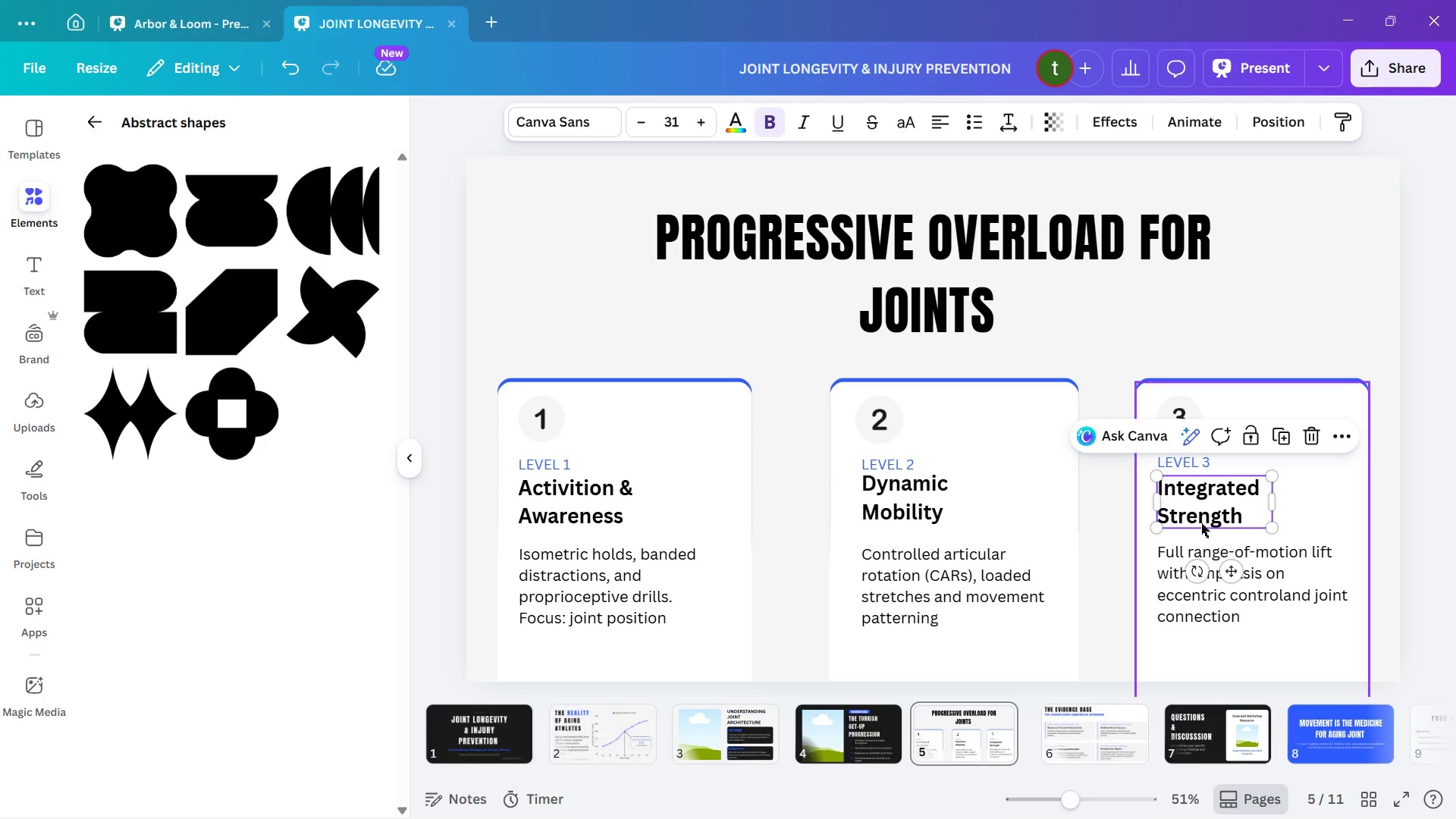 
left_click([1204, 523])
 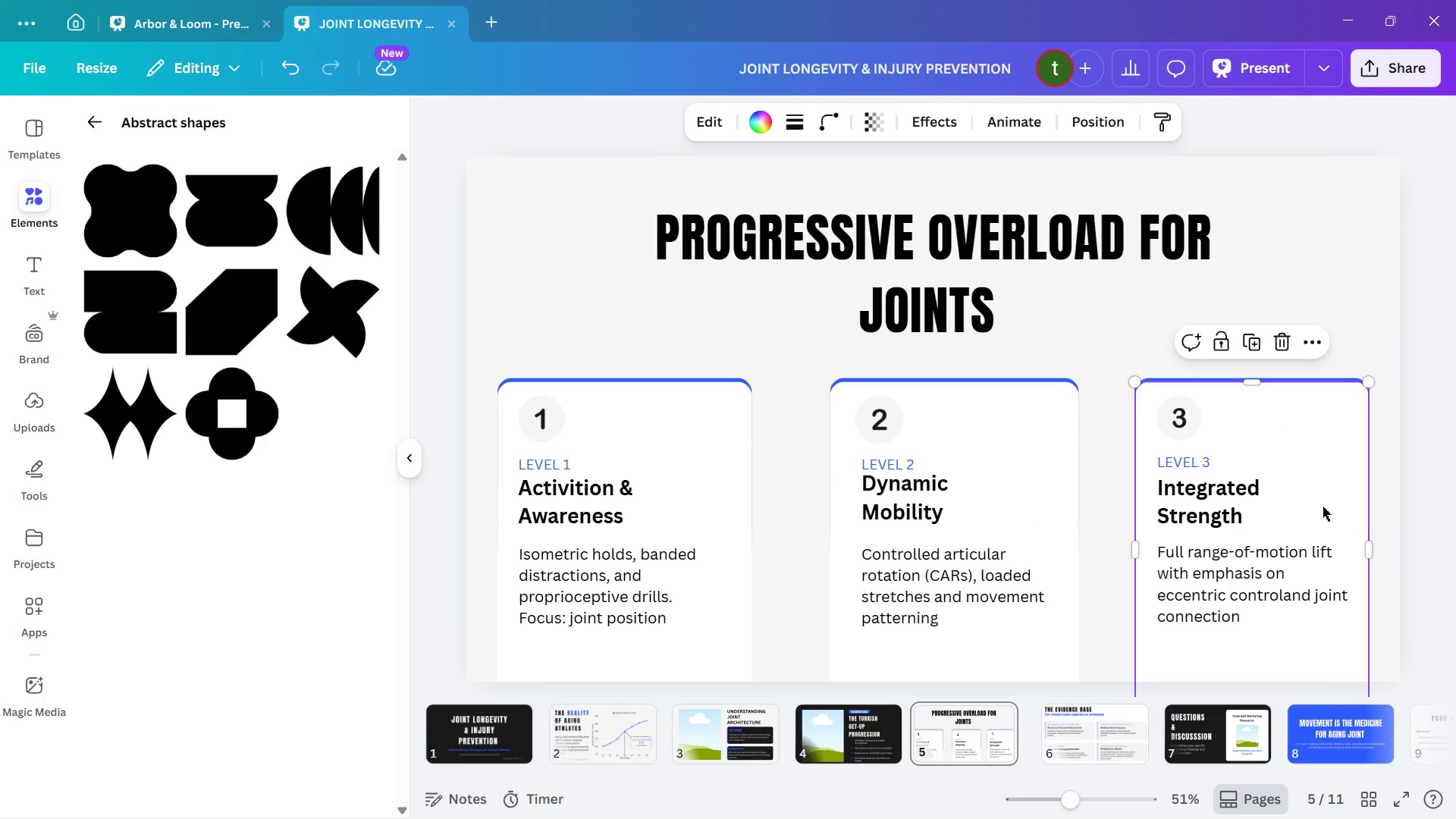 
left_click([1260, 522])
 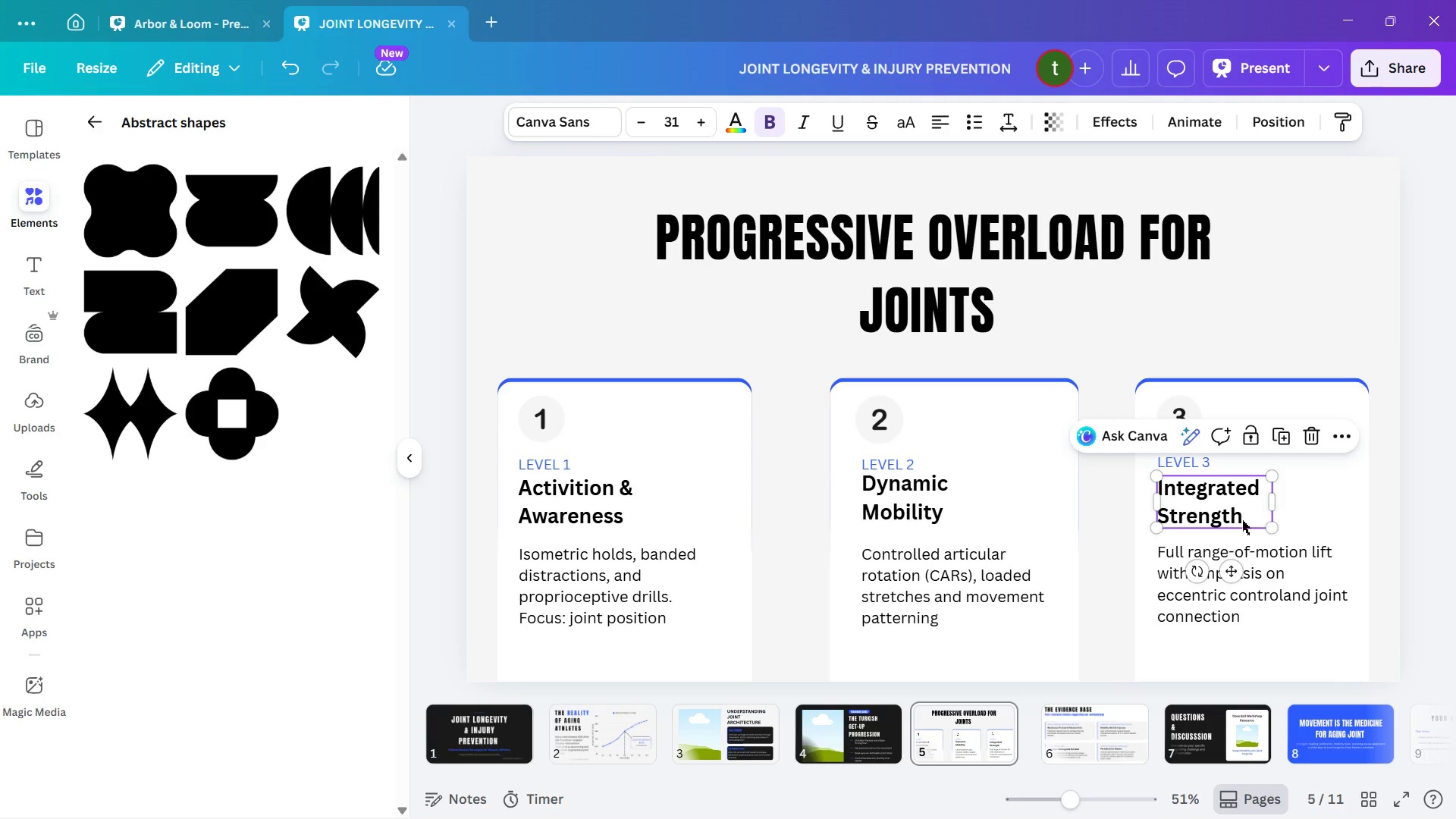 
left_click([1237, 518])
 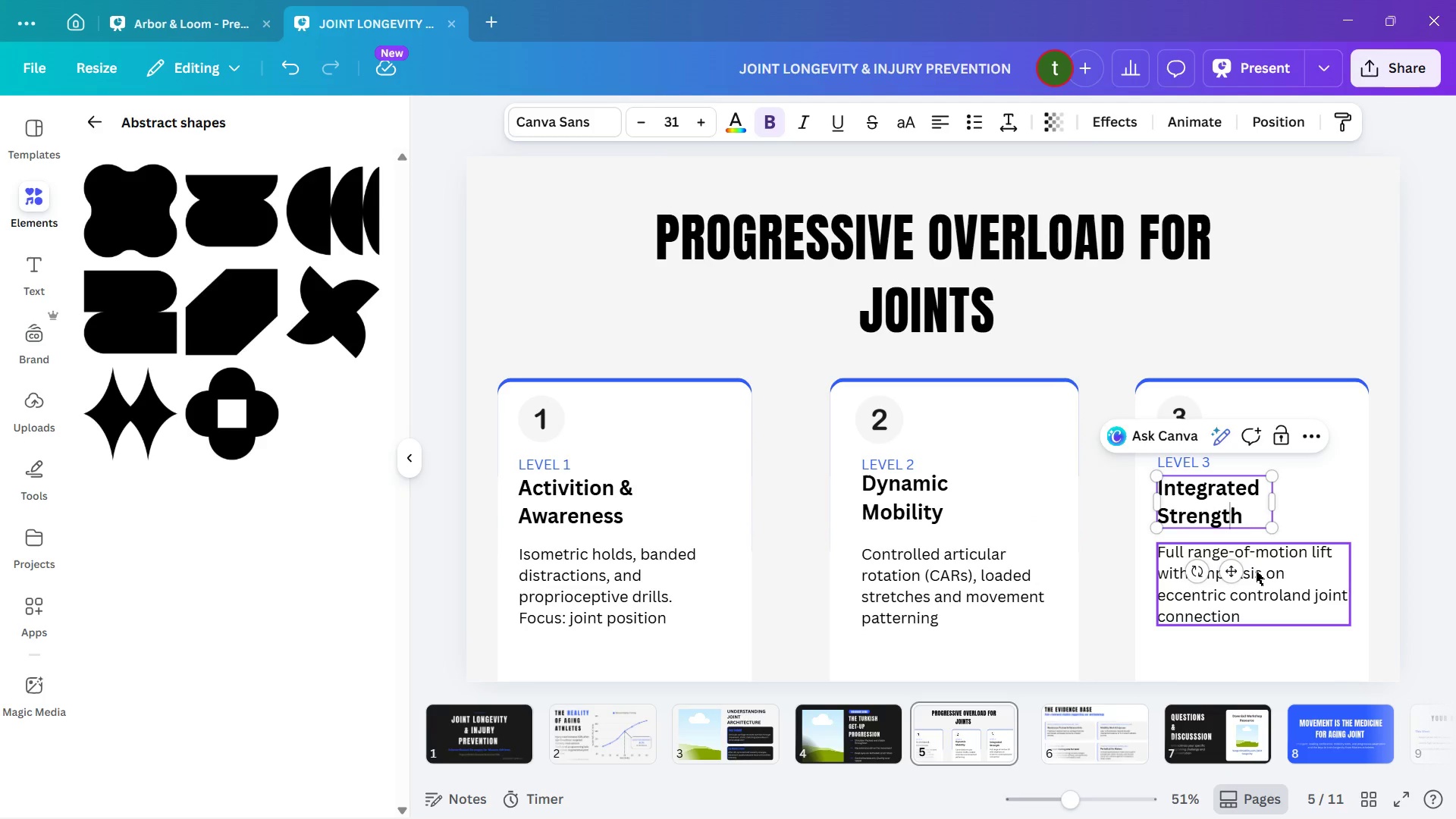 
double_click([1254, 567])
 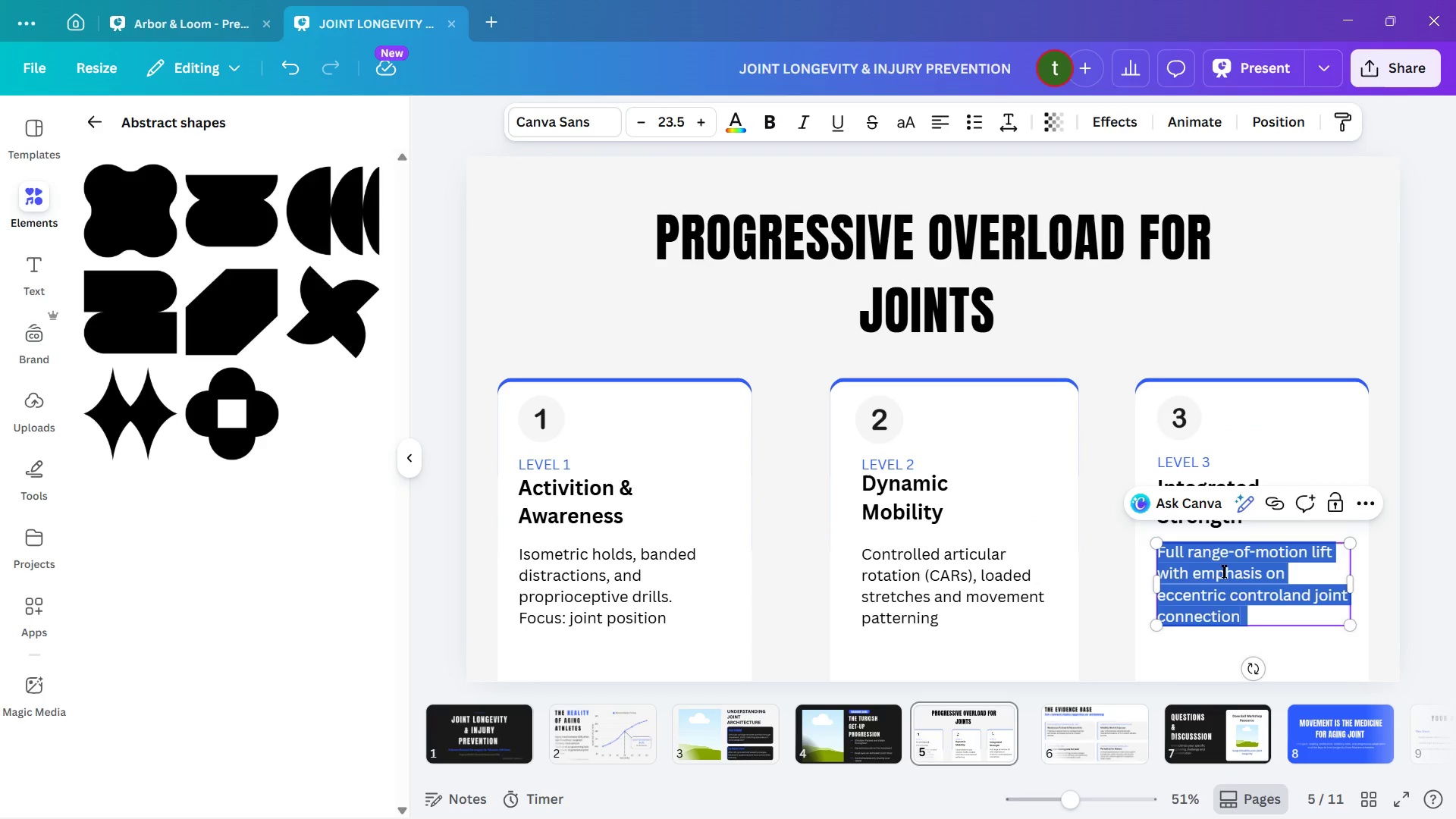 
left_click([1221, 572])
 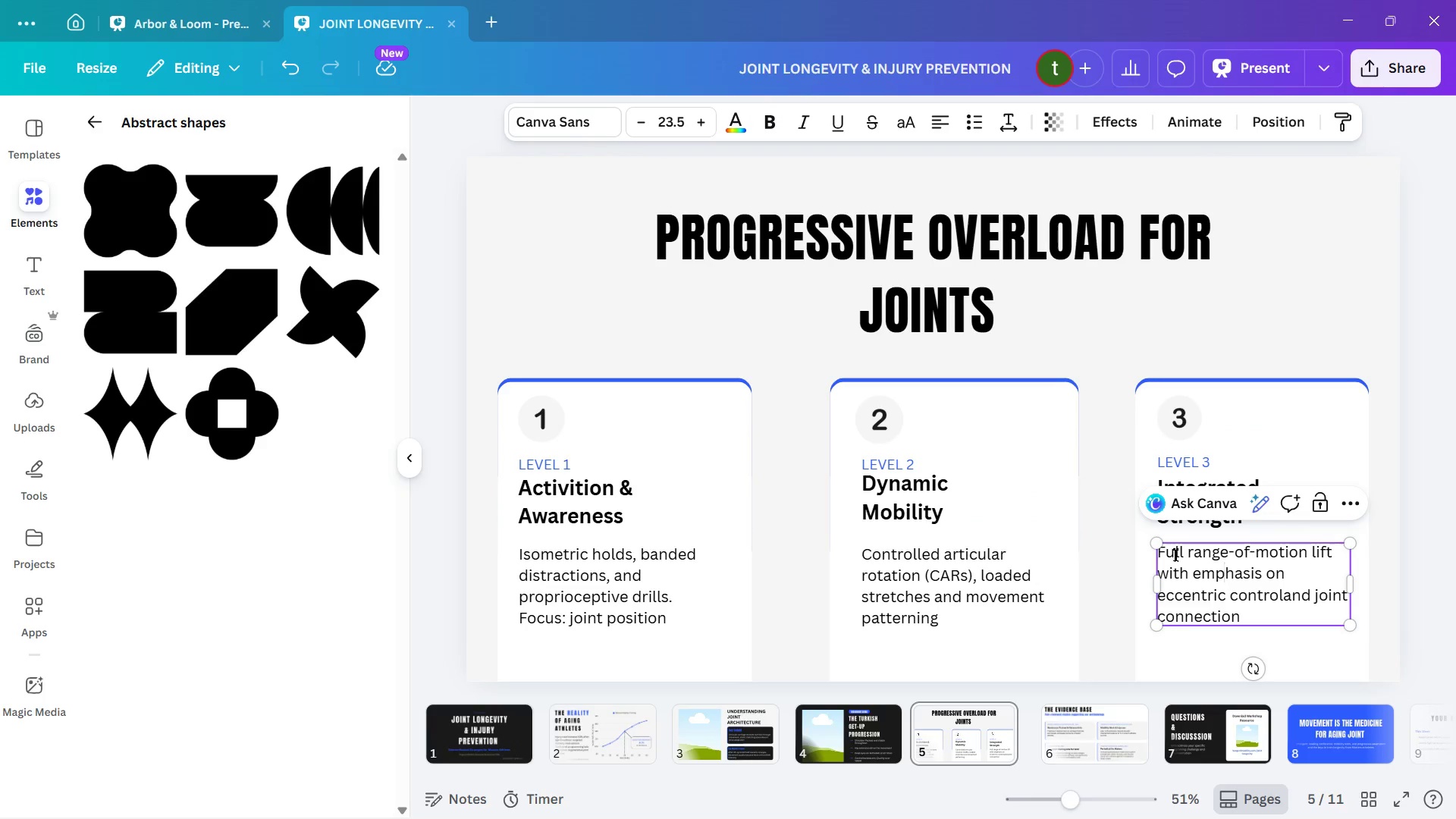 
left_click([1175, 554])
 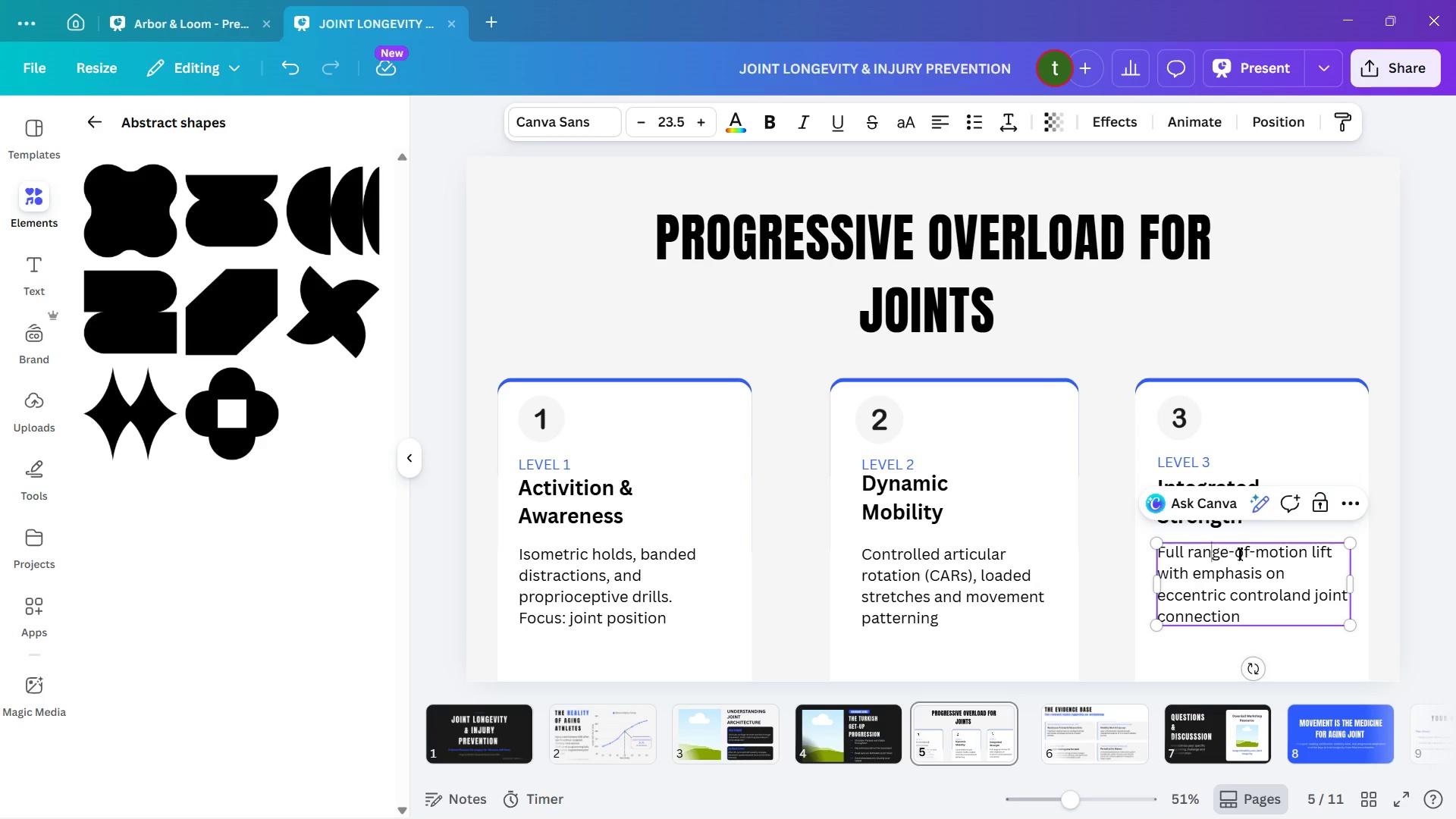 
triple_click([1239, 554])
 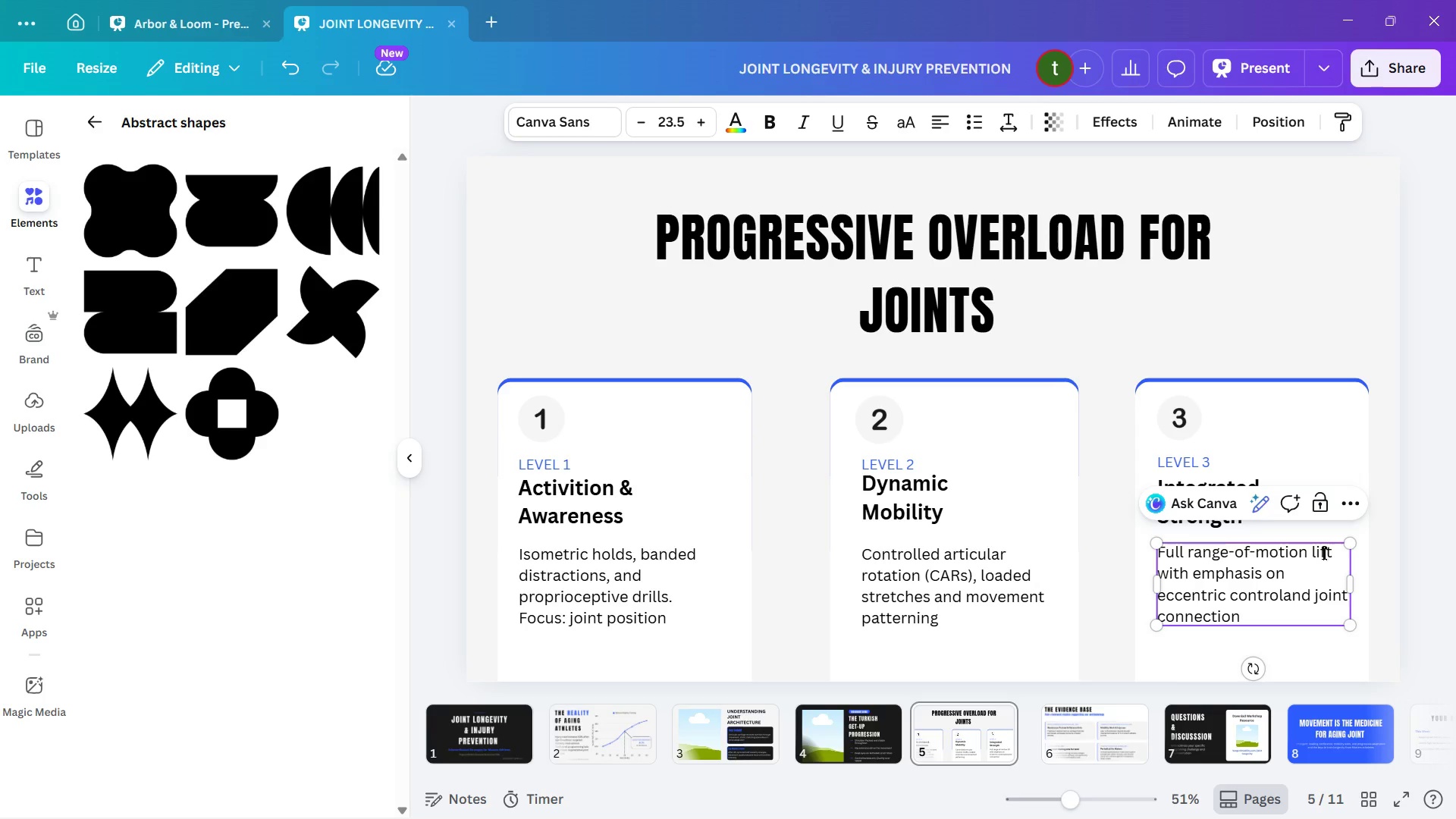 
double_click([1332, 552])
 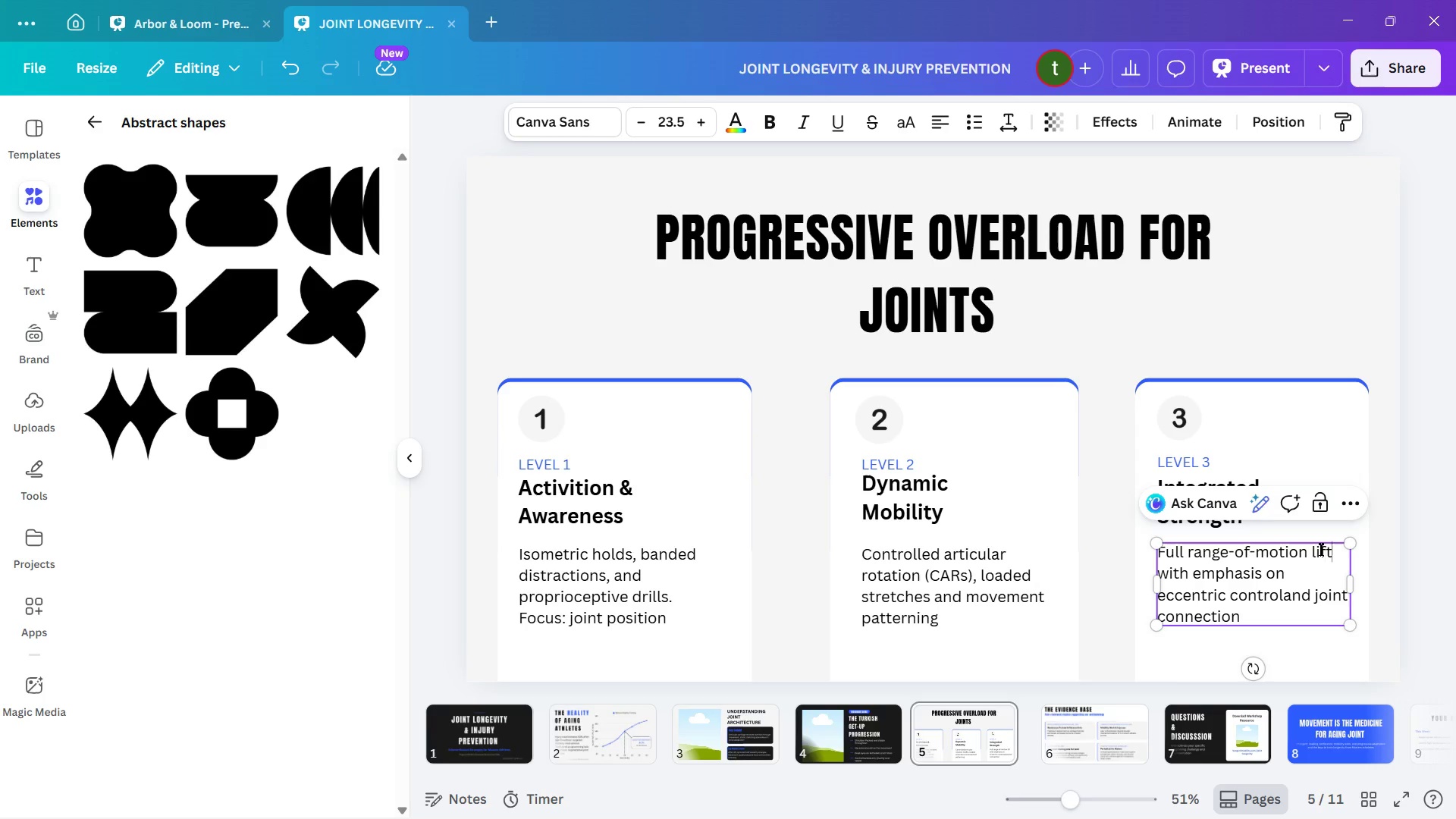 
key(S)
 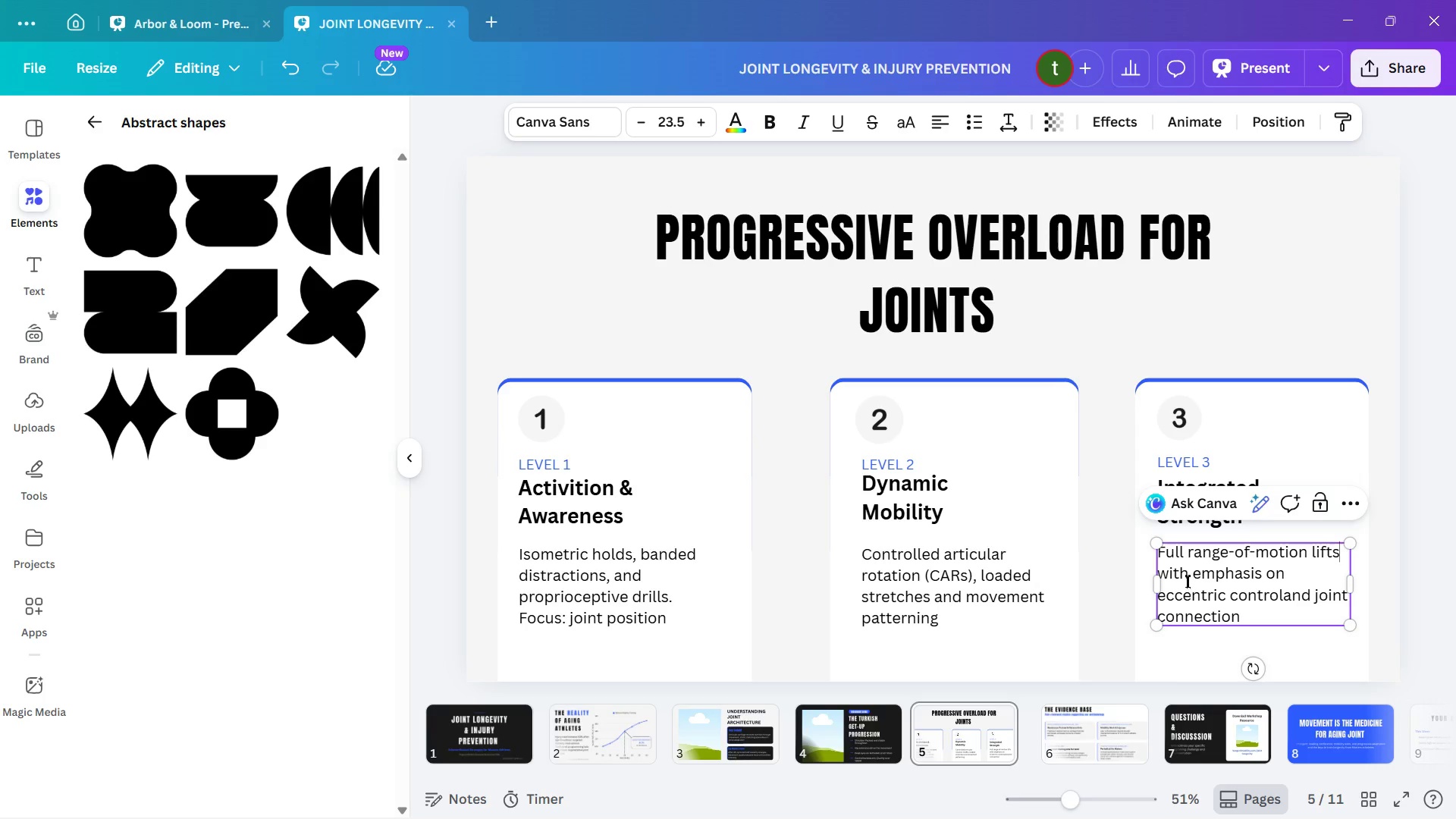 
left_click([1180, 573])
 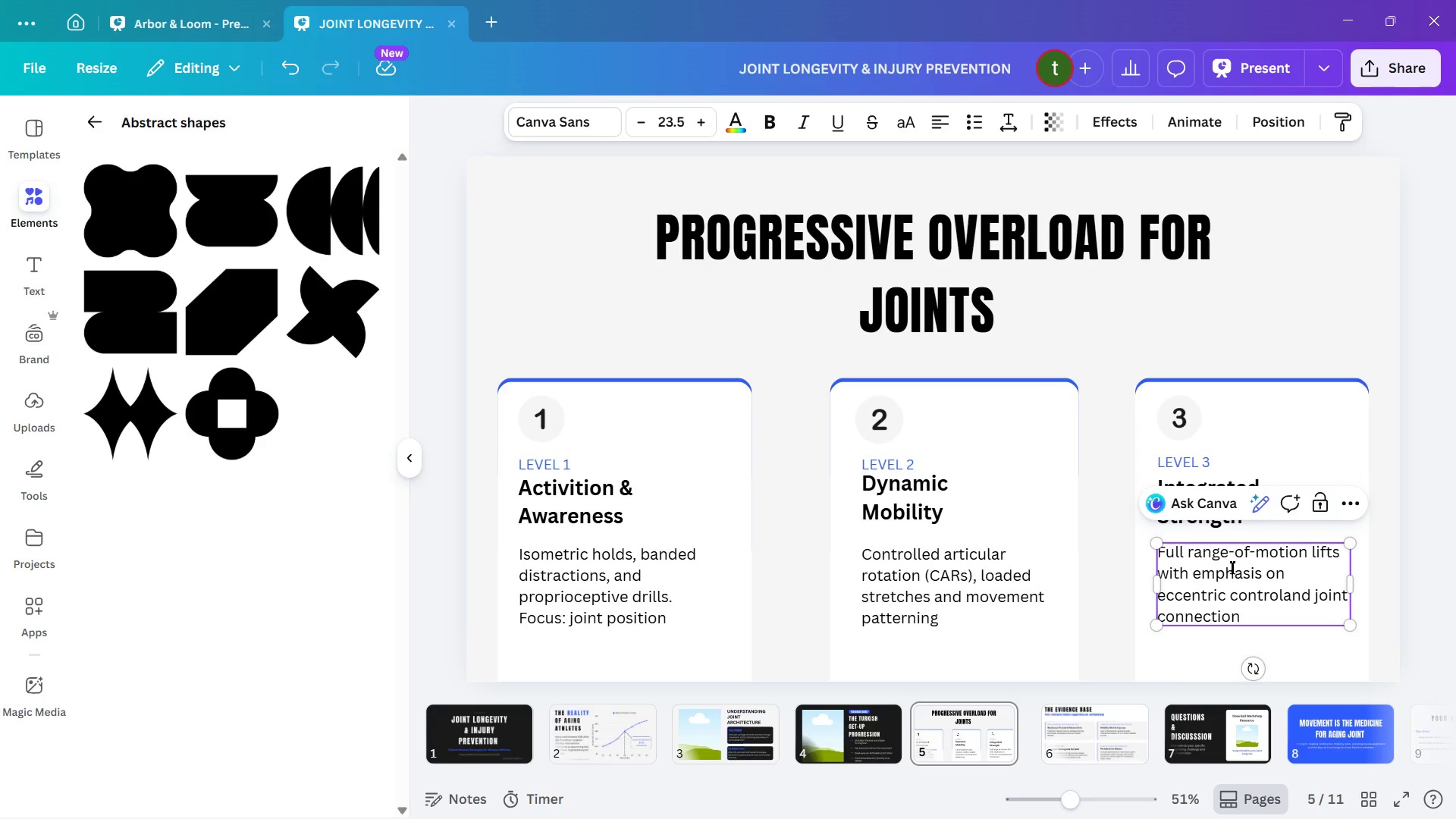 
left_click([1246, 567])
 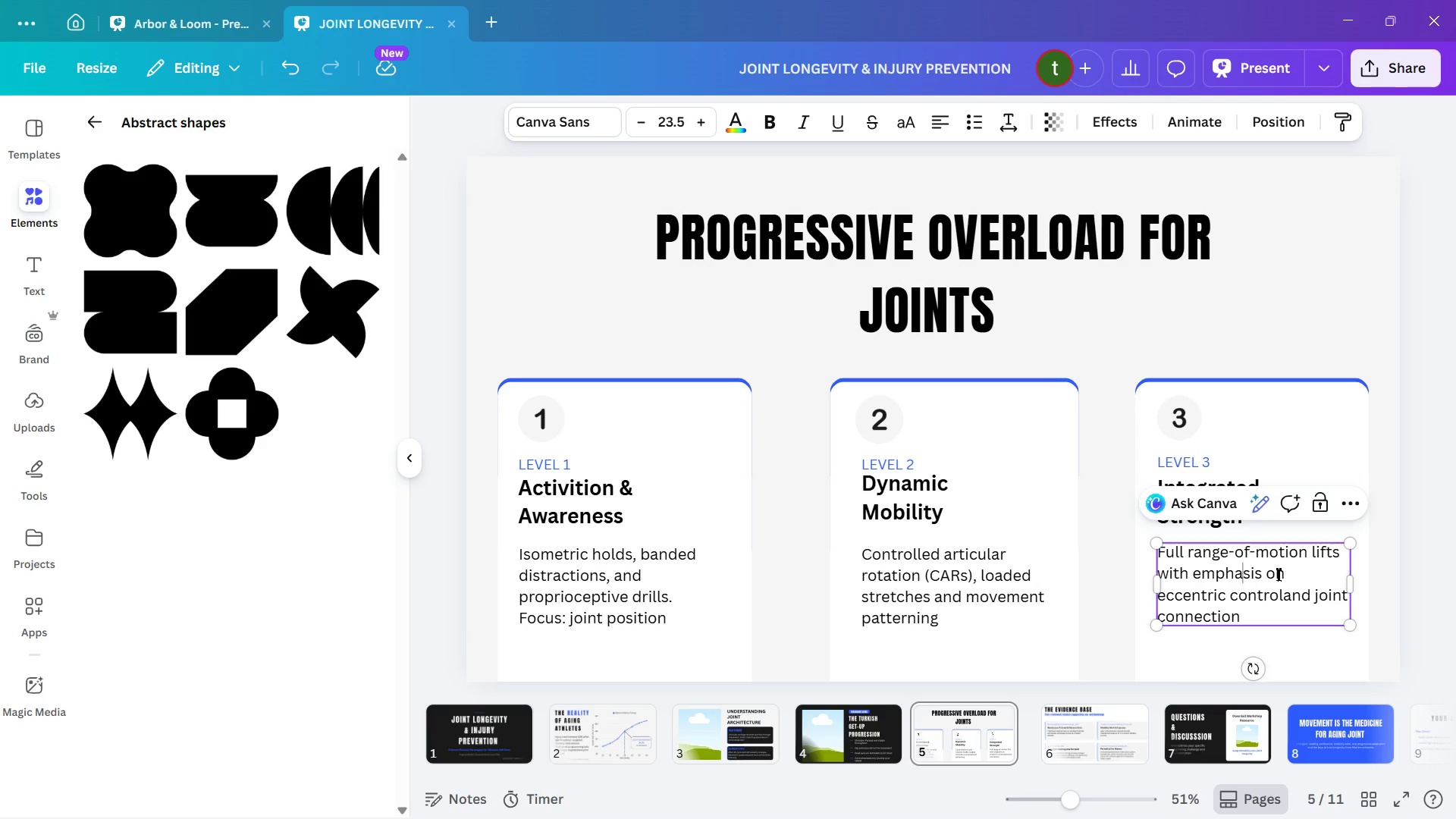 
left_click([1278, 575])
 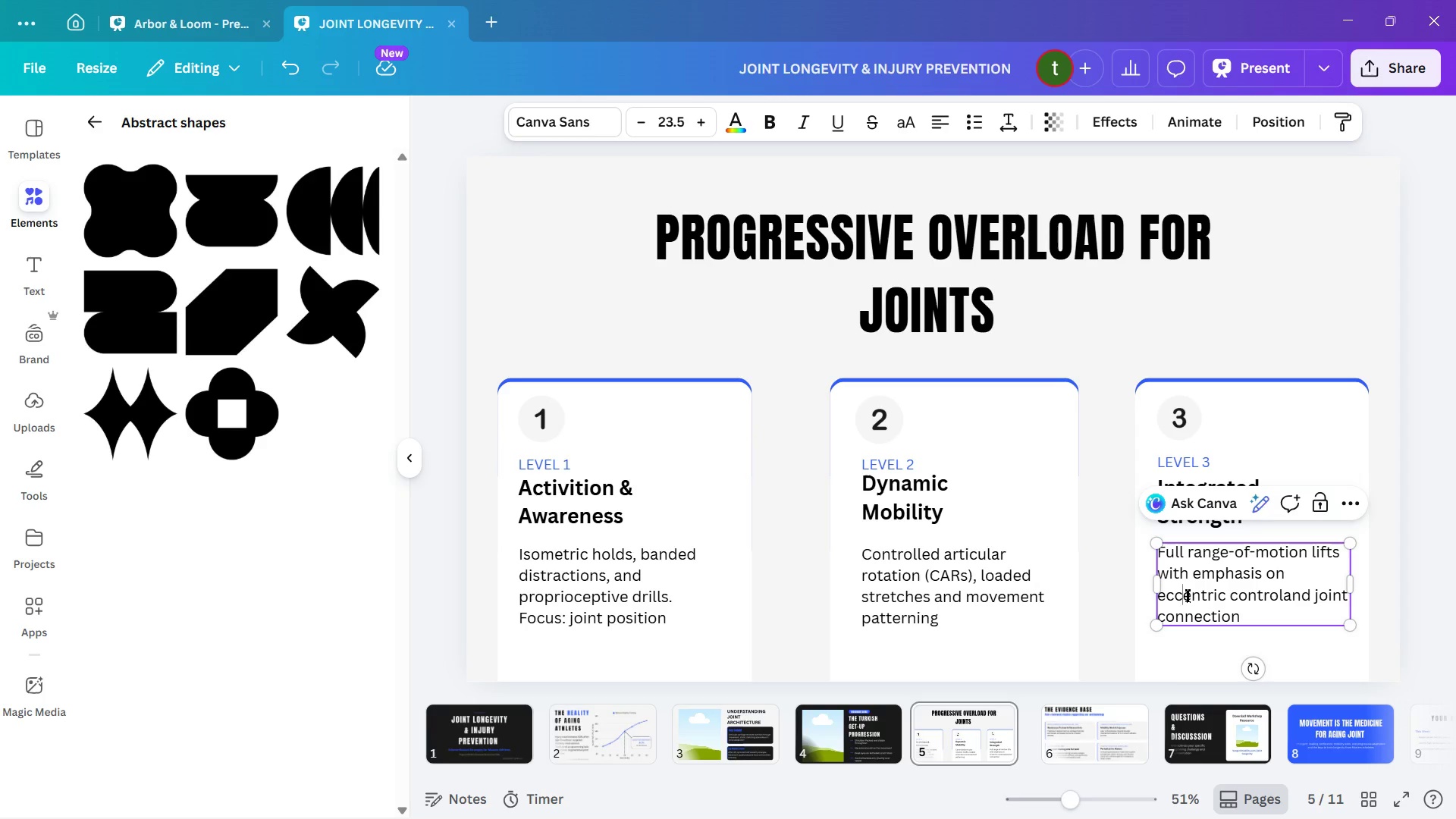 
left_click([1263, 598])
 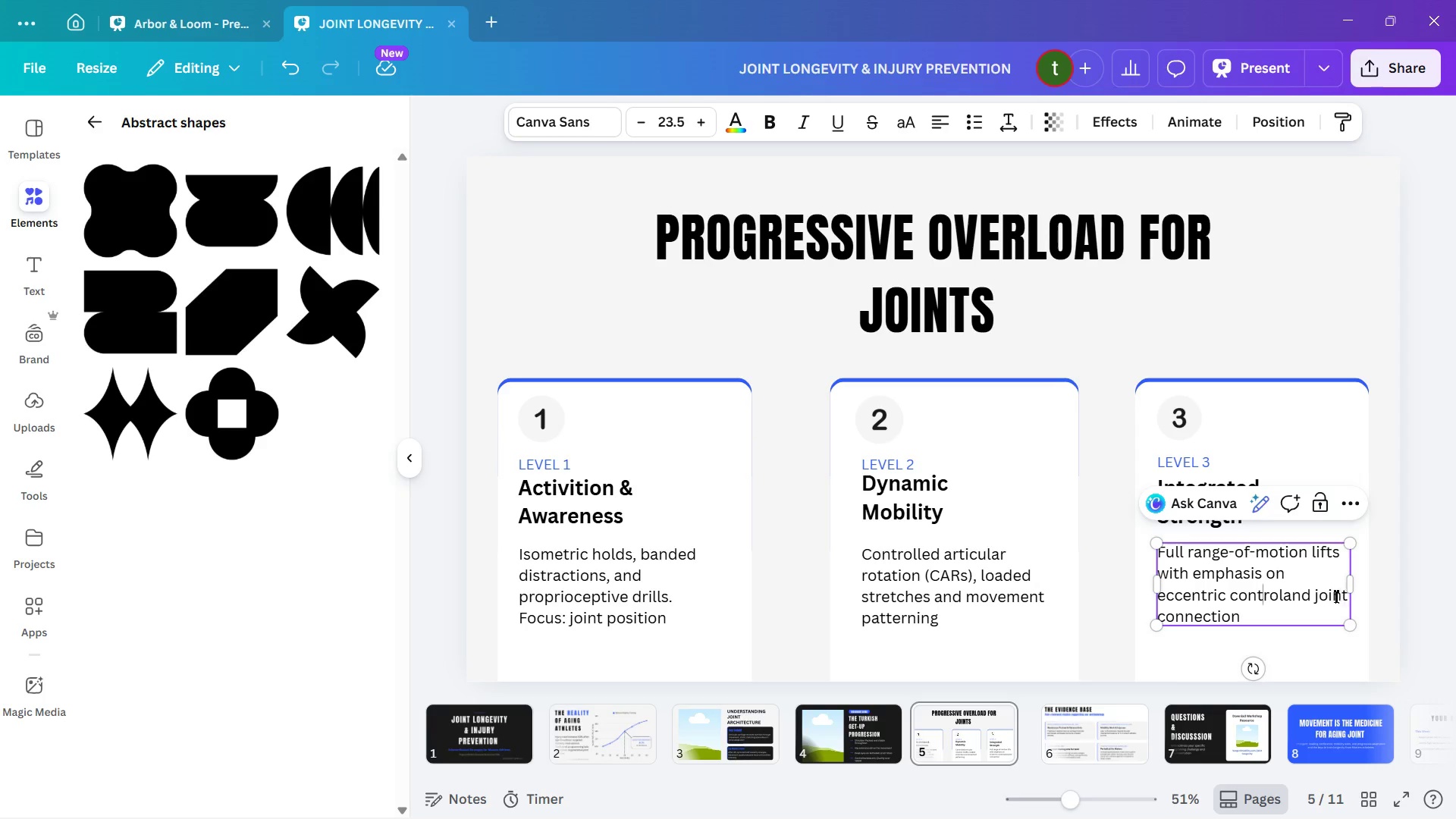 
left_click([1282, 593])
 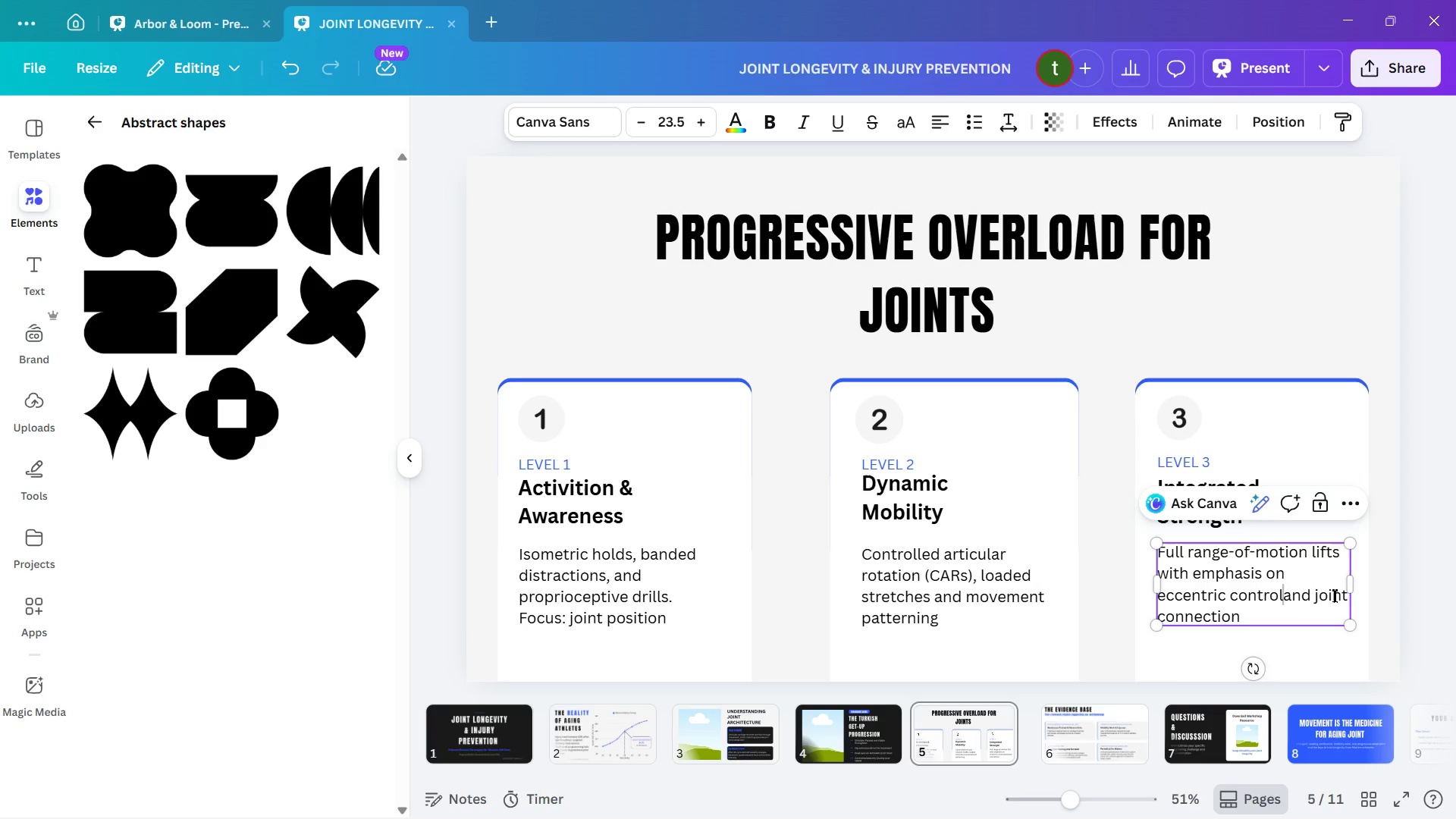 
key(Space)
 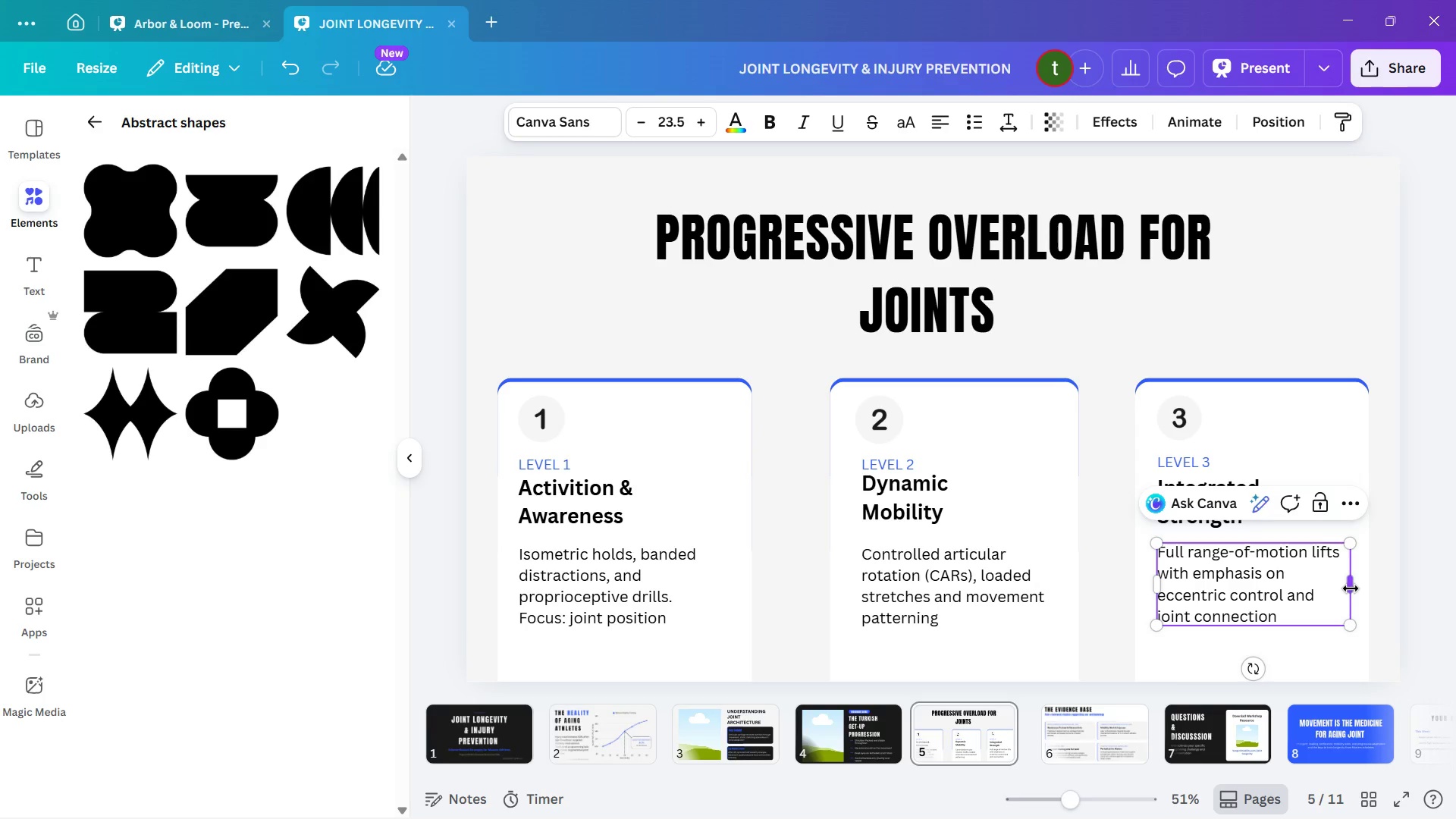 
left_click_drag(start_coordinate=[1351, 588], to_coordinate=[1357, 588])
 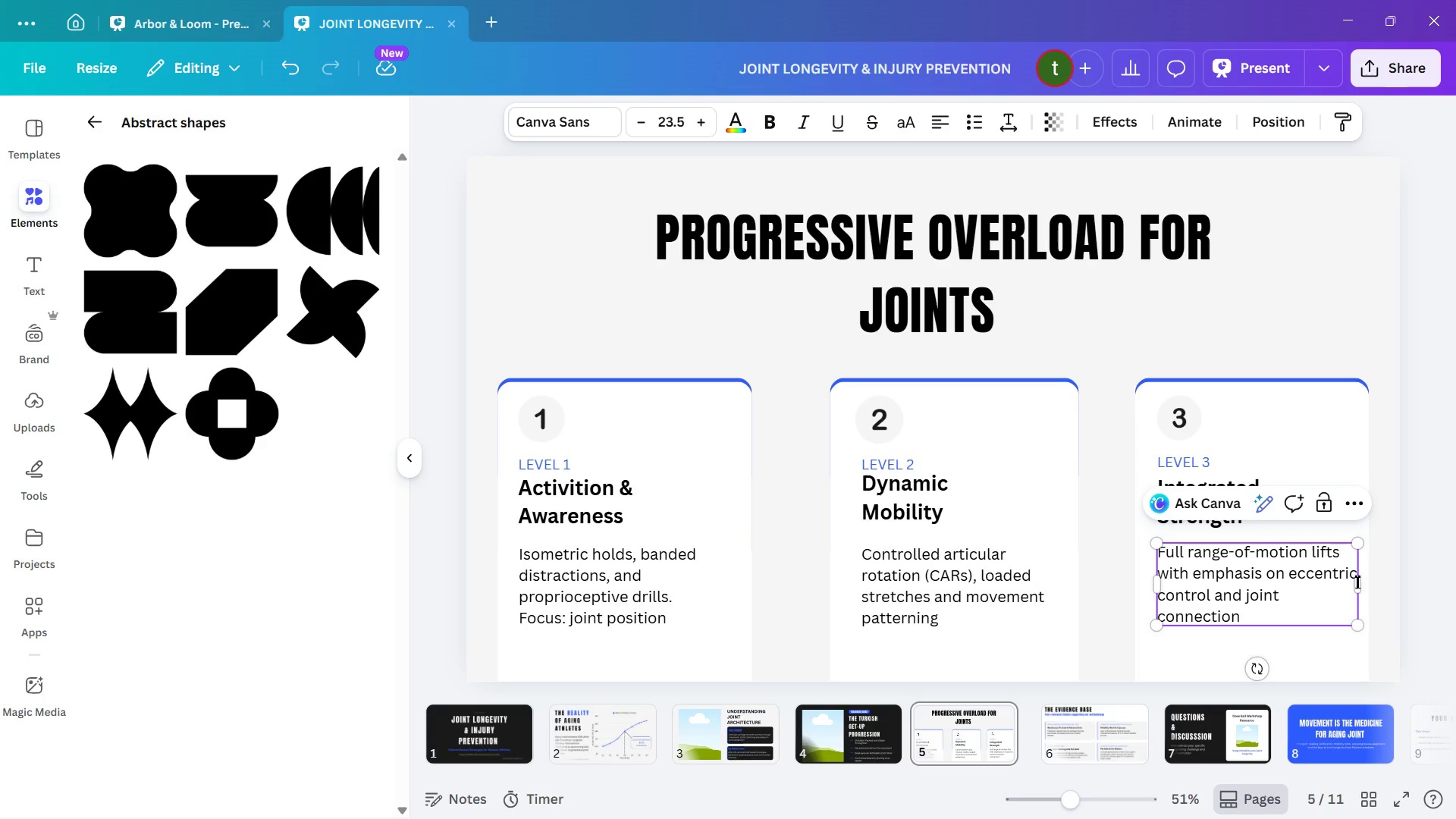 
left_click_drag(start_coordinate=[1357, 582], to_coordinate=[1352, 585])
 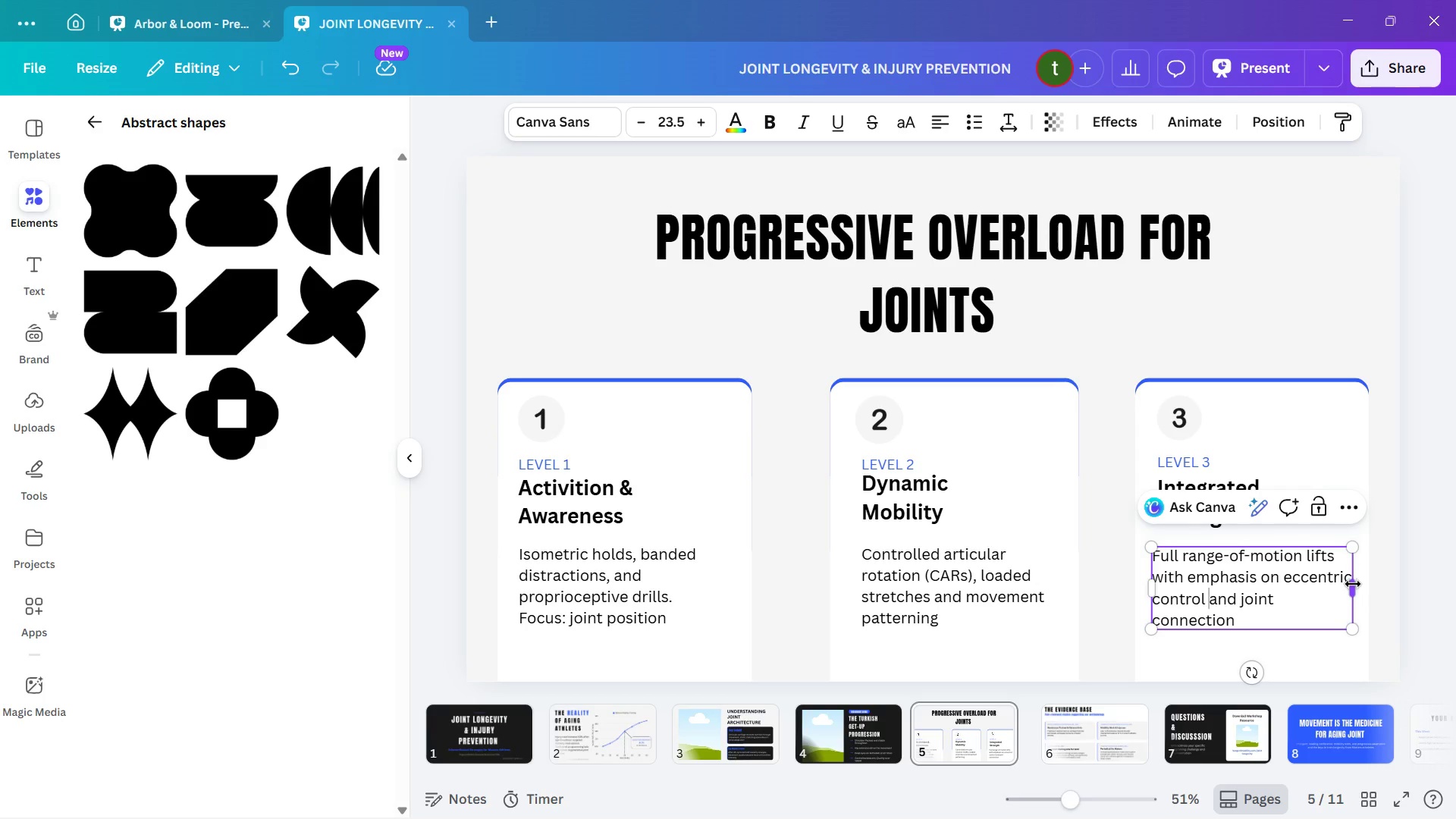 
key(Control+Z)
 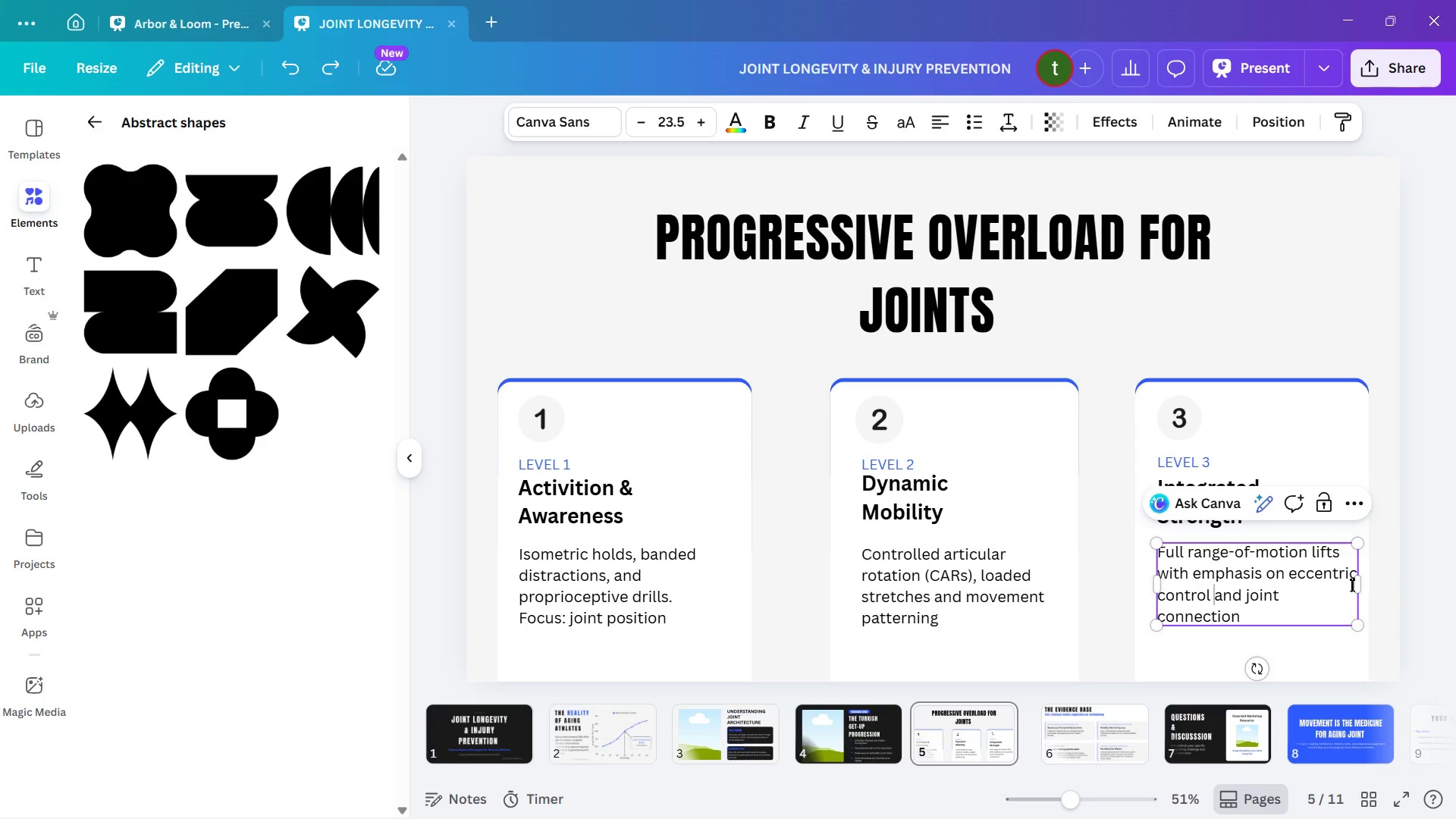 
key(Control+Z)
 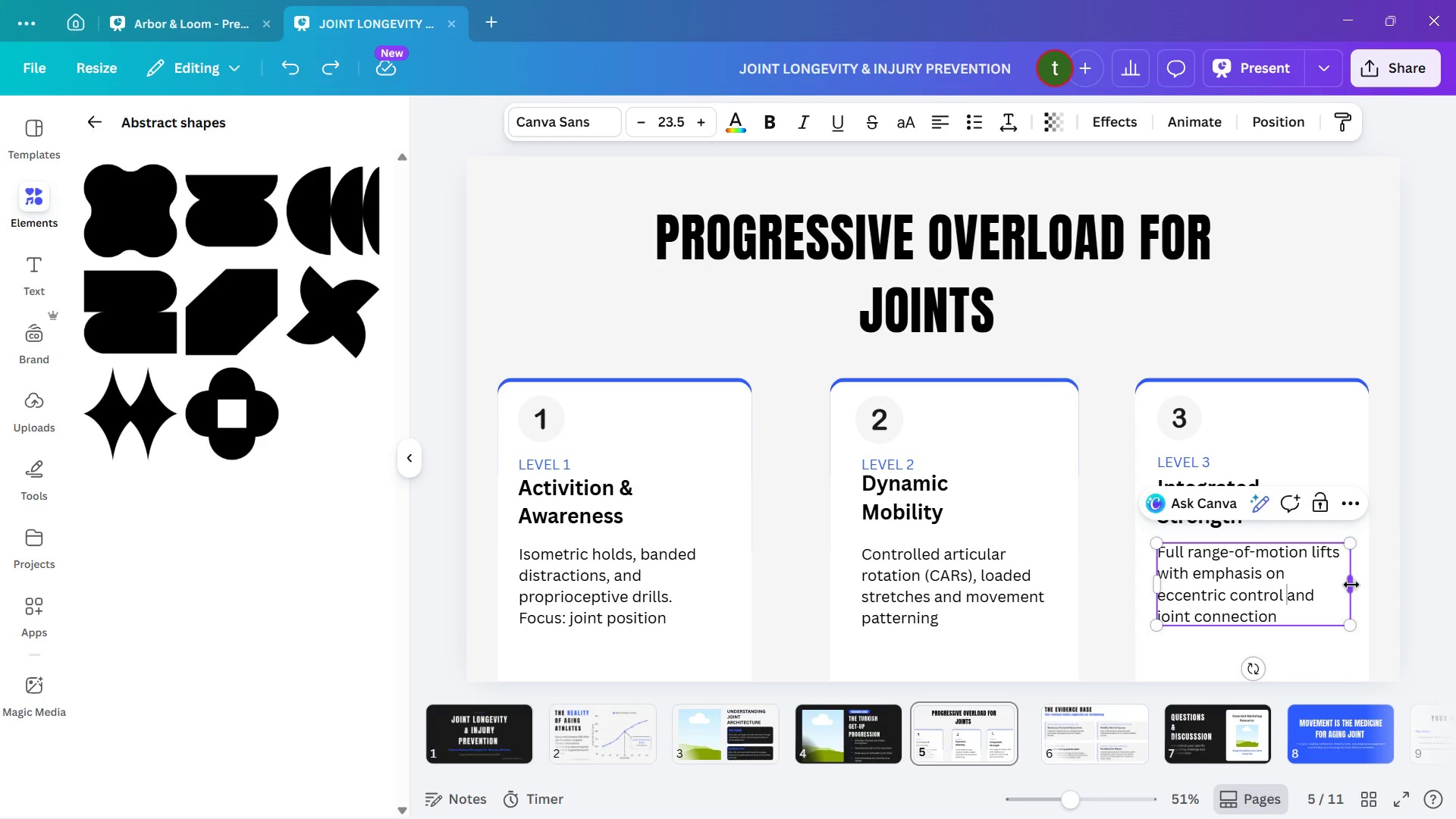 
left_click_drag(start_coordinate=[1351, 585], to_coordinate=[1356, 586])
 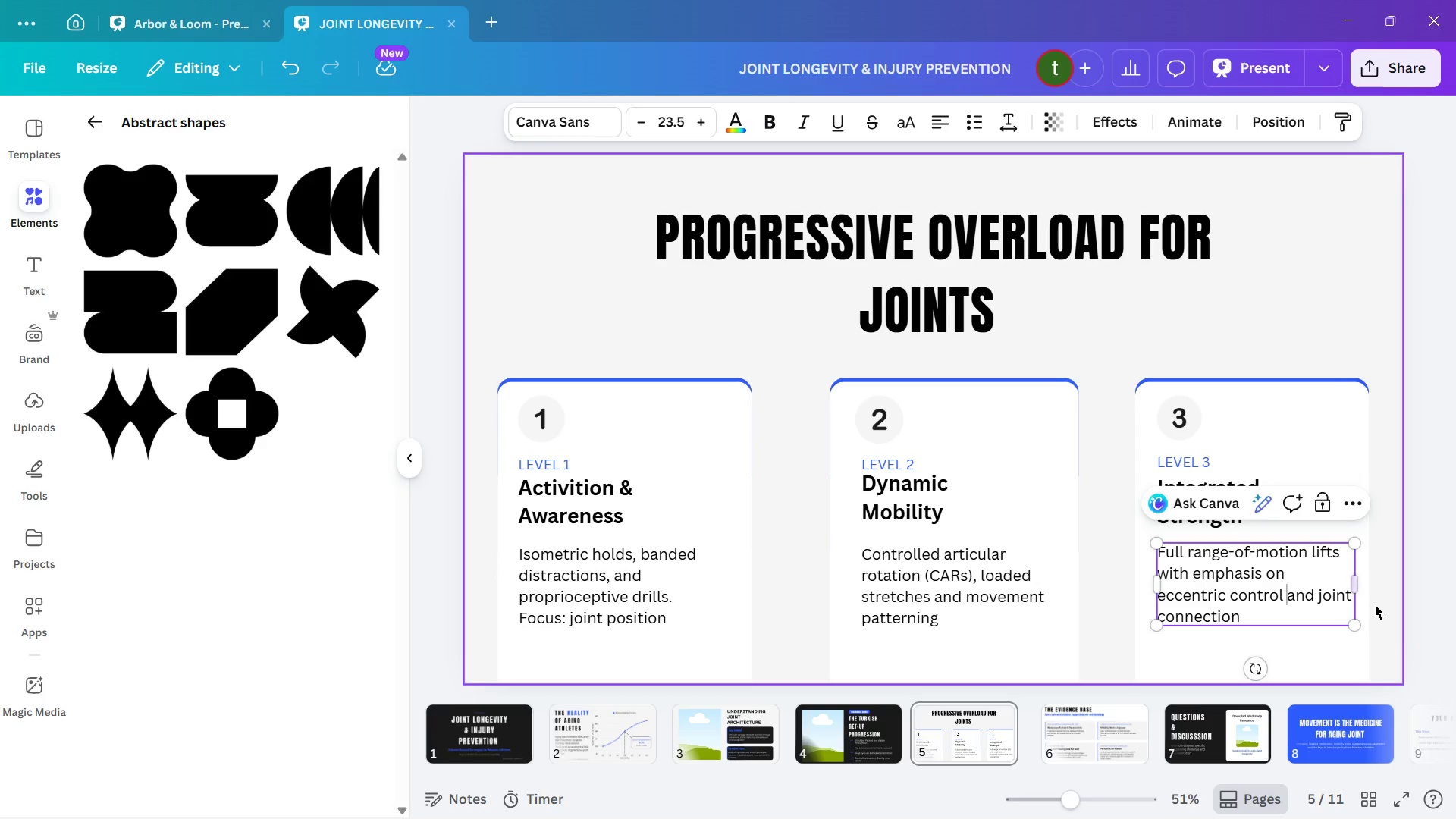 
left_click([1375, 605])
 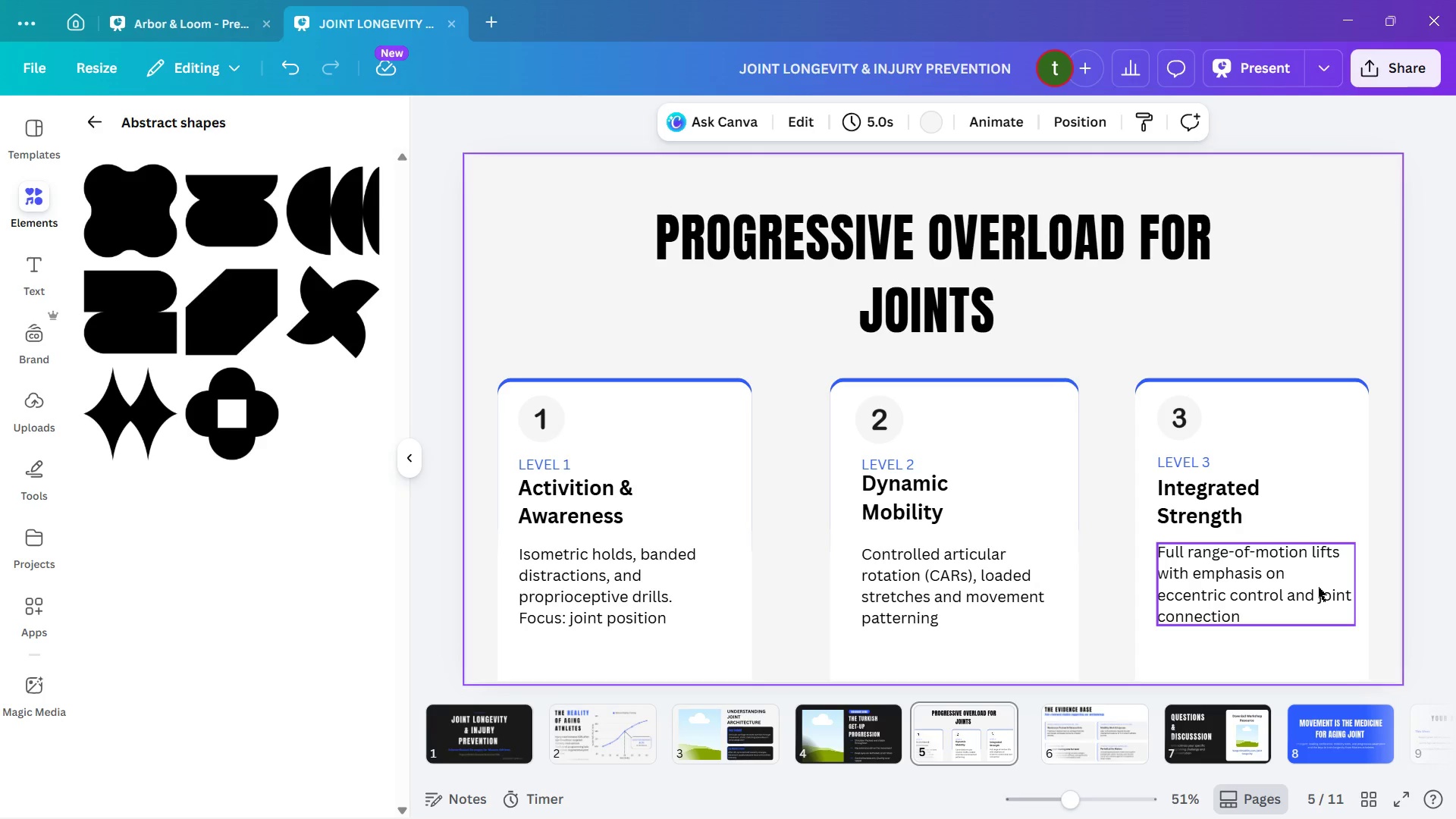 
wait(8.36)
 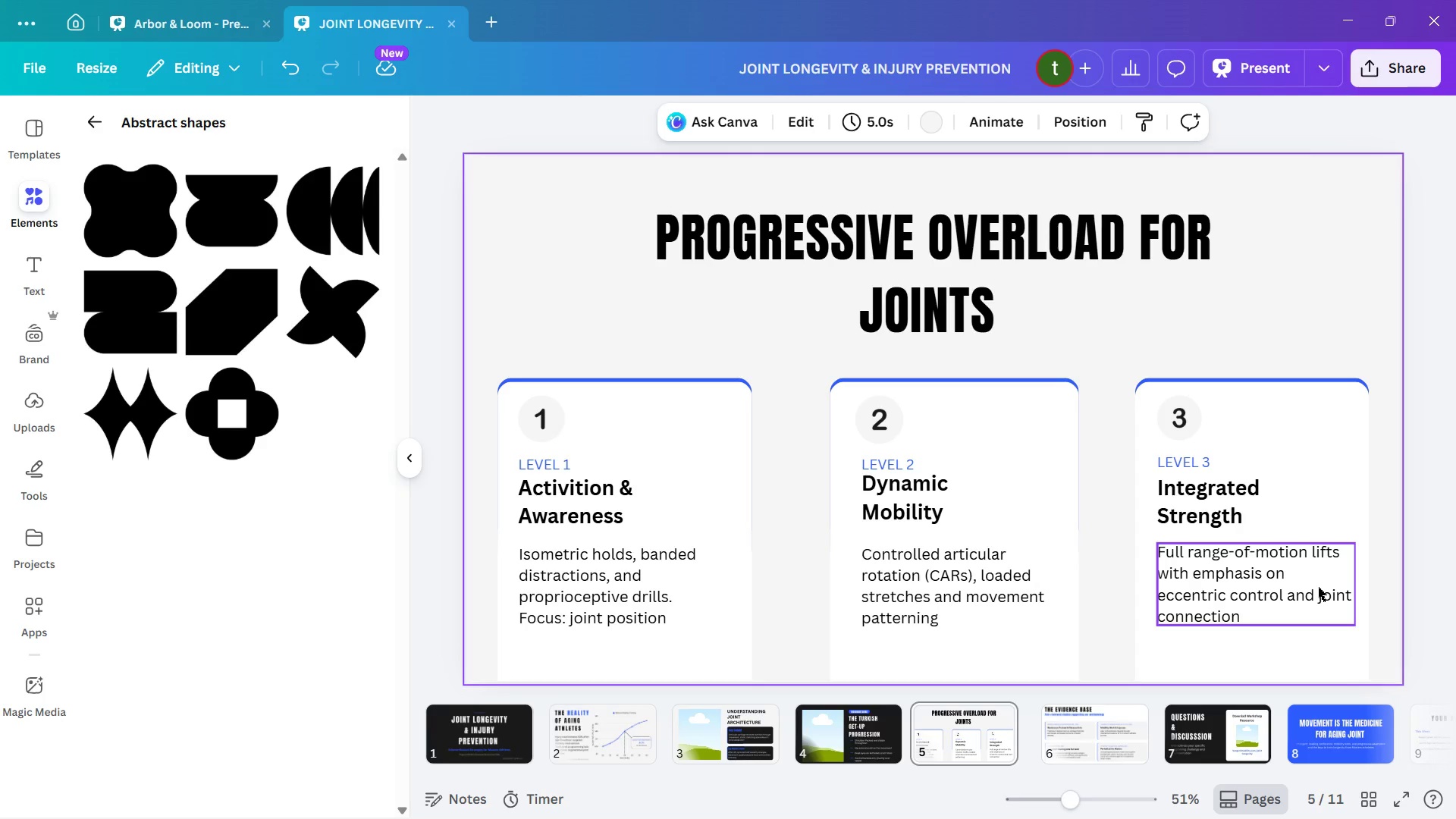 
left_click([1110, 719])
 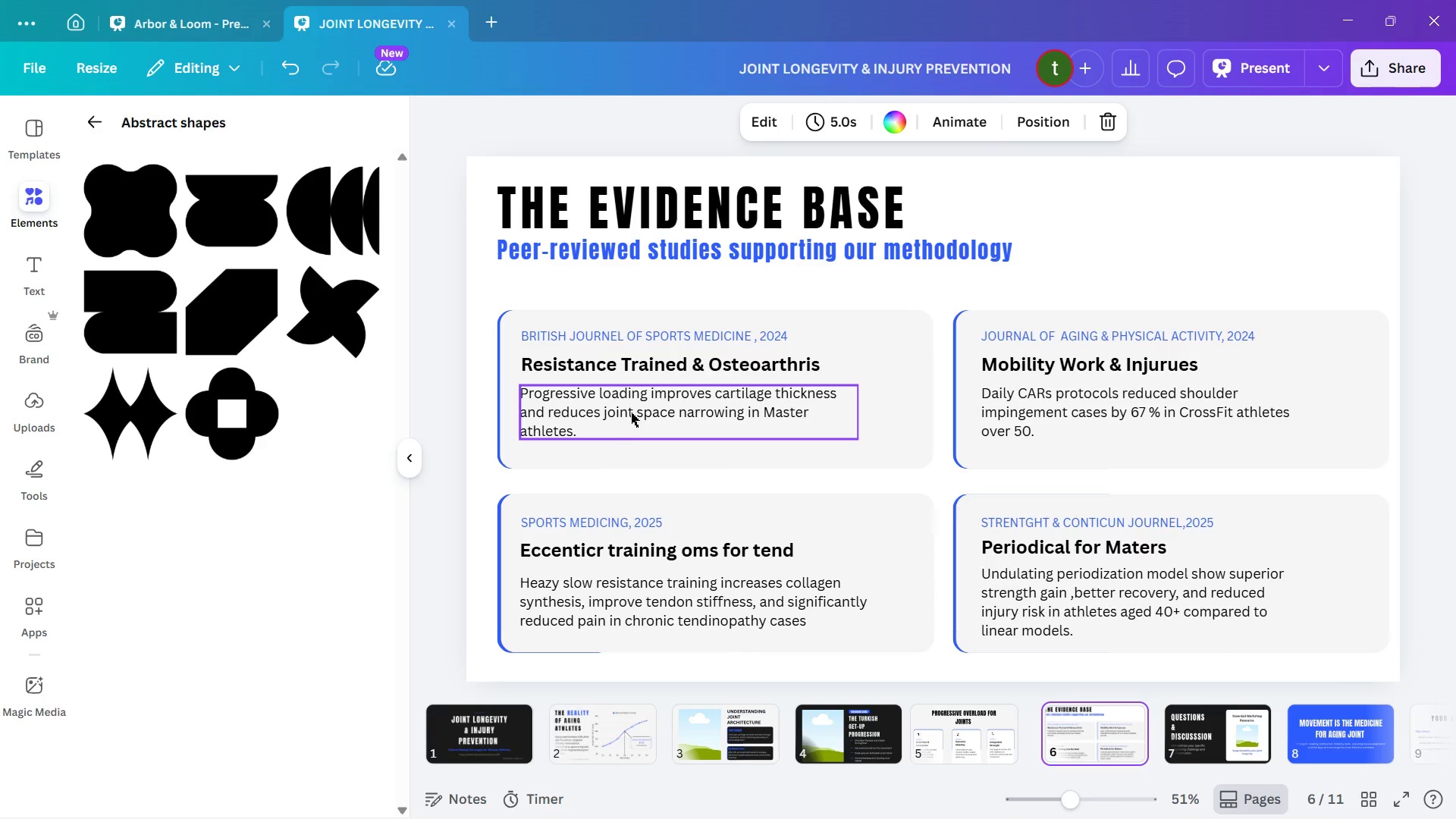 
double_click([614, 406])
 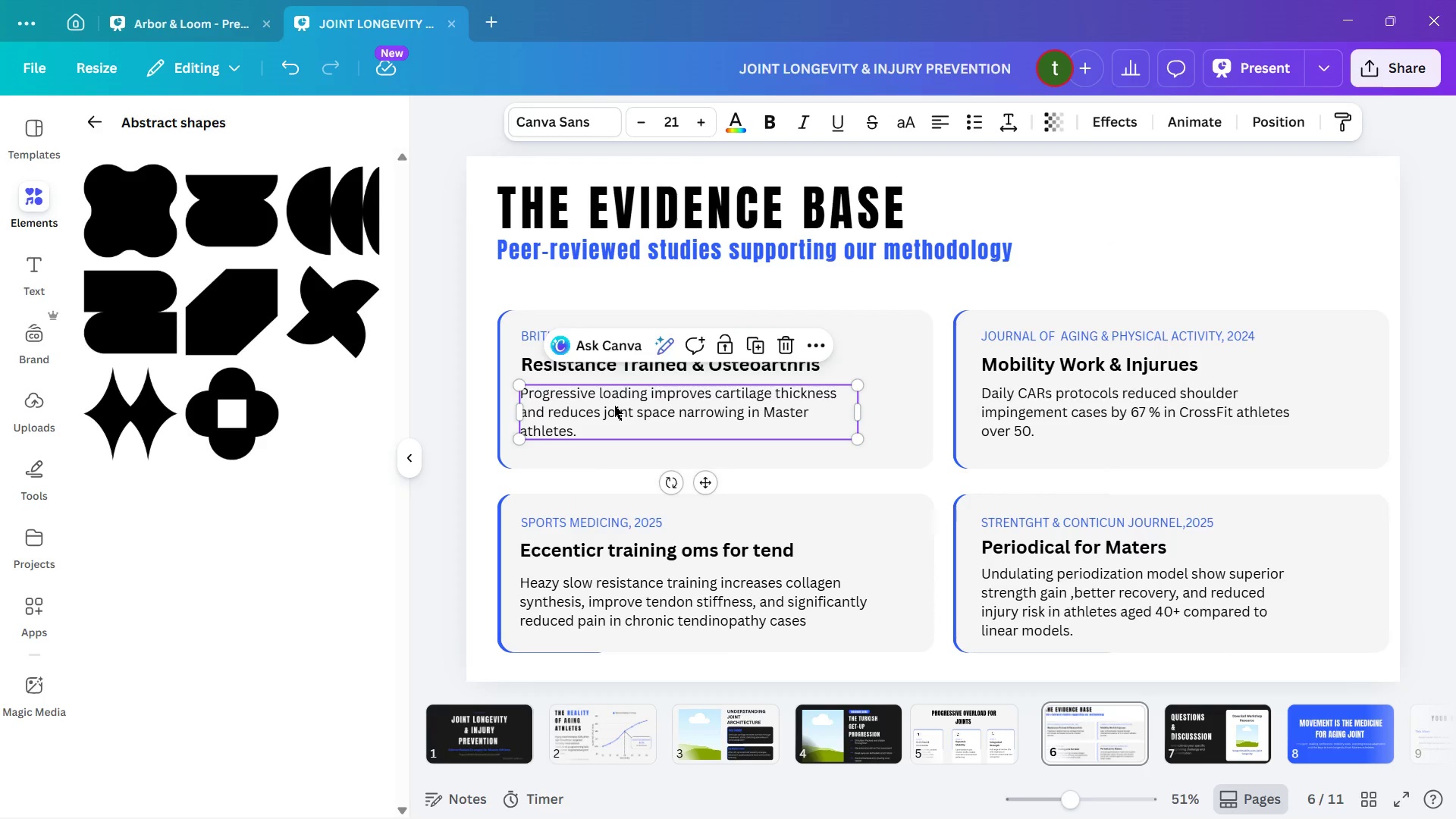 
triple_click([614, 406])
 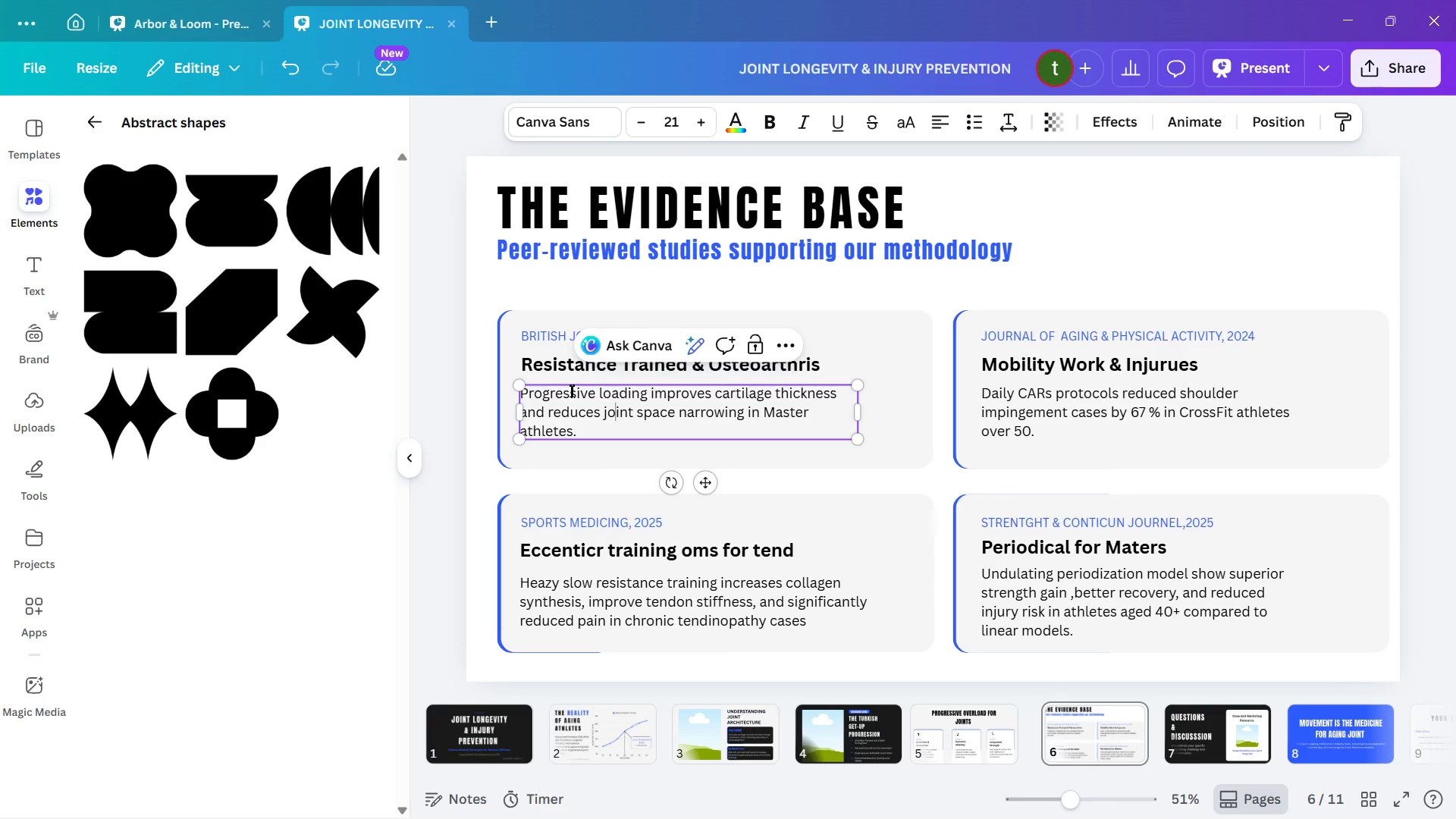 
left_click([570, 391])
 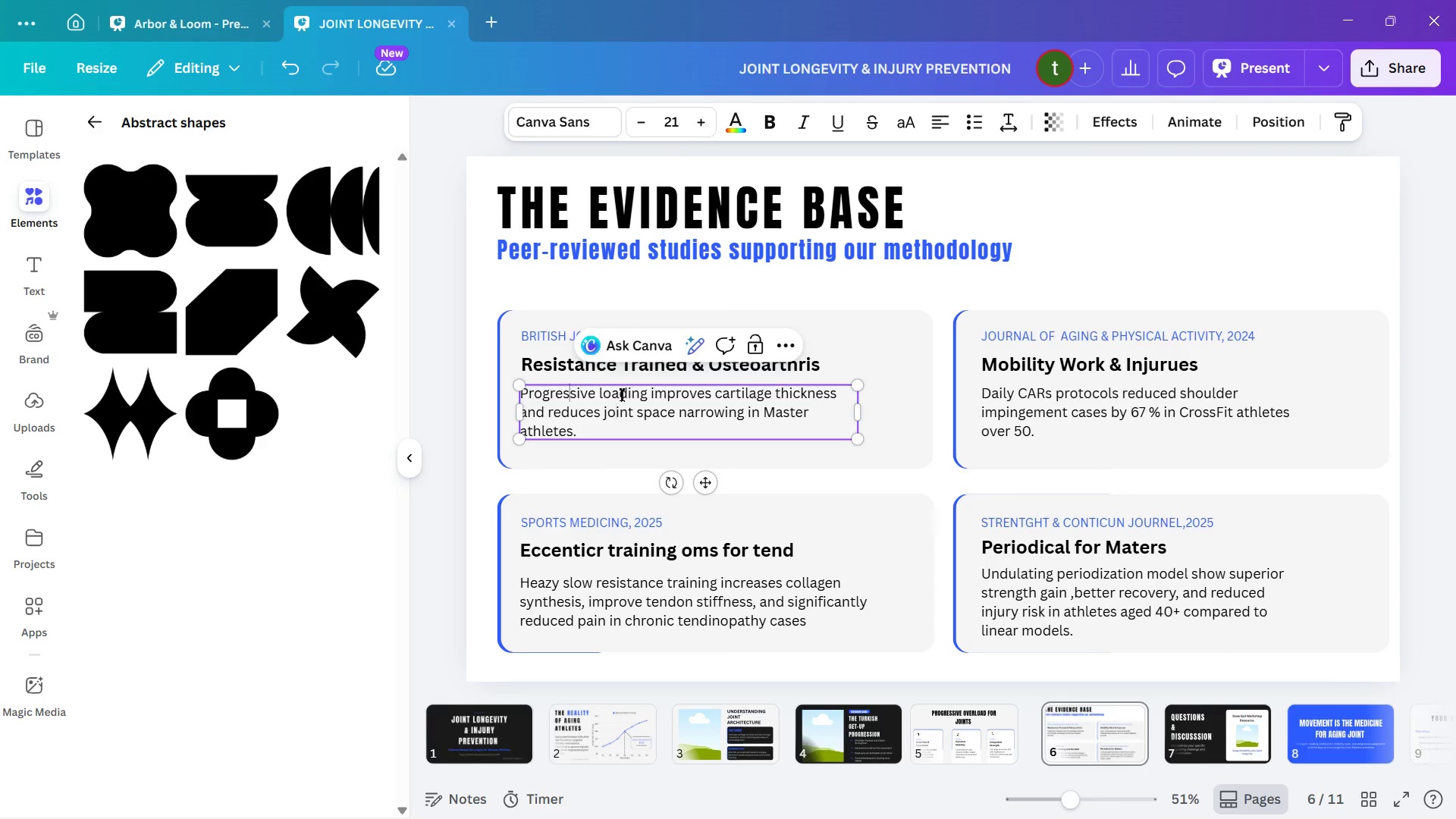 
left_click([629, 396])
 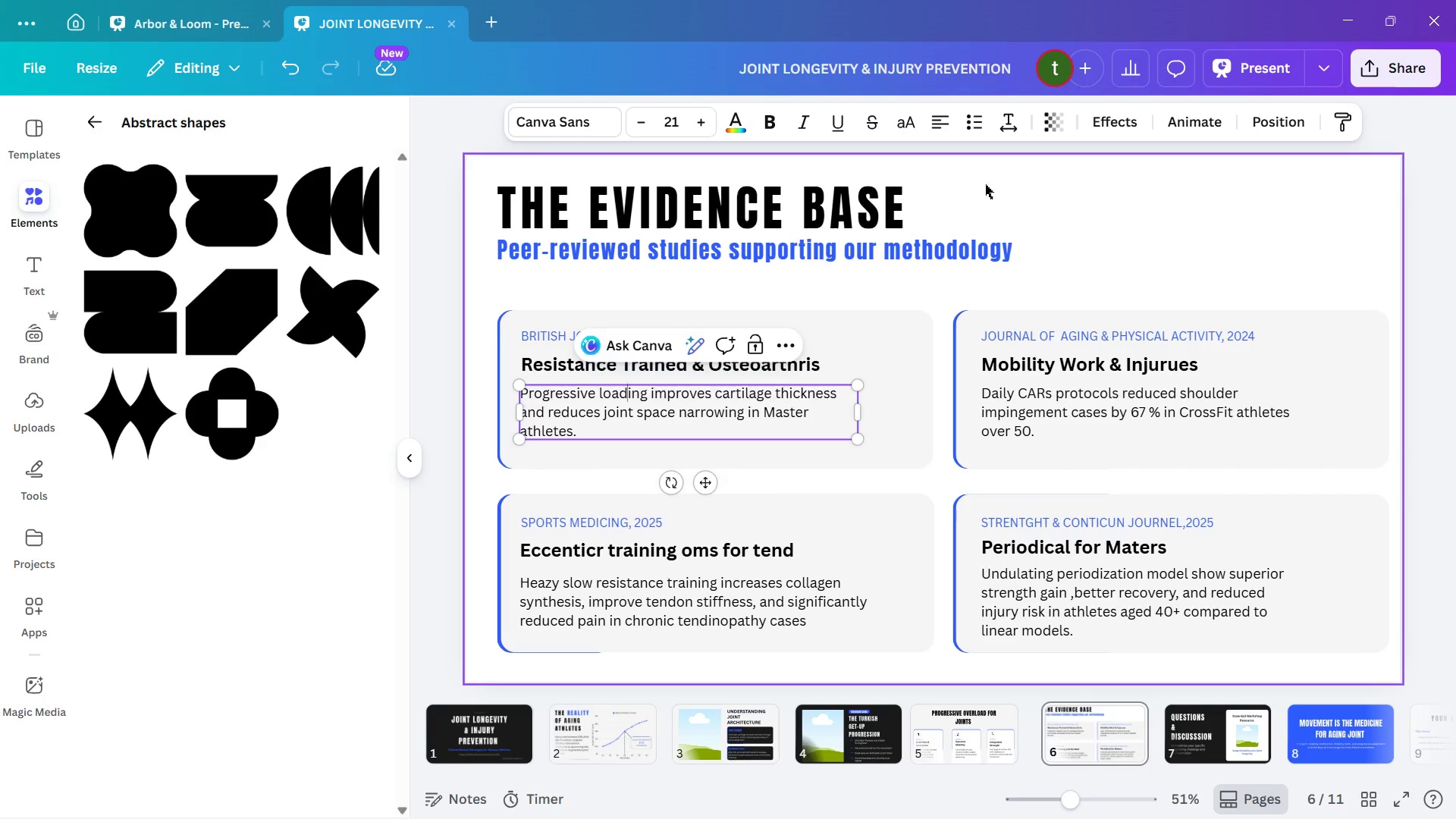 
left_click([546, 202])
 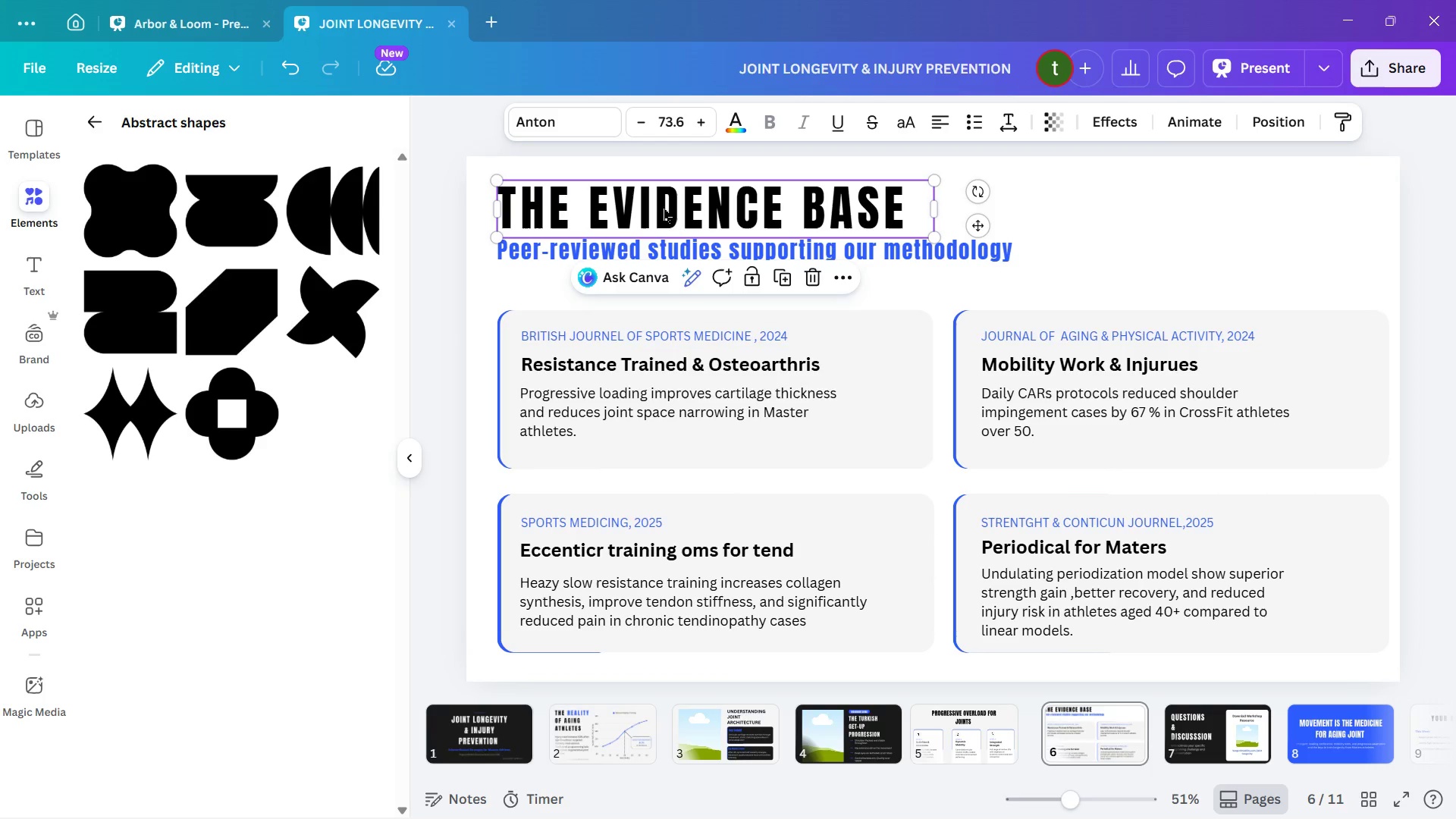 
left_click([666, 210])
 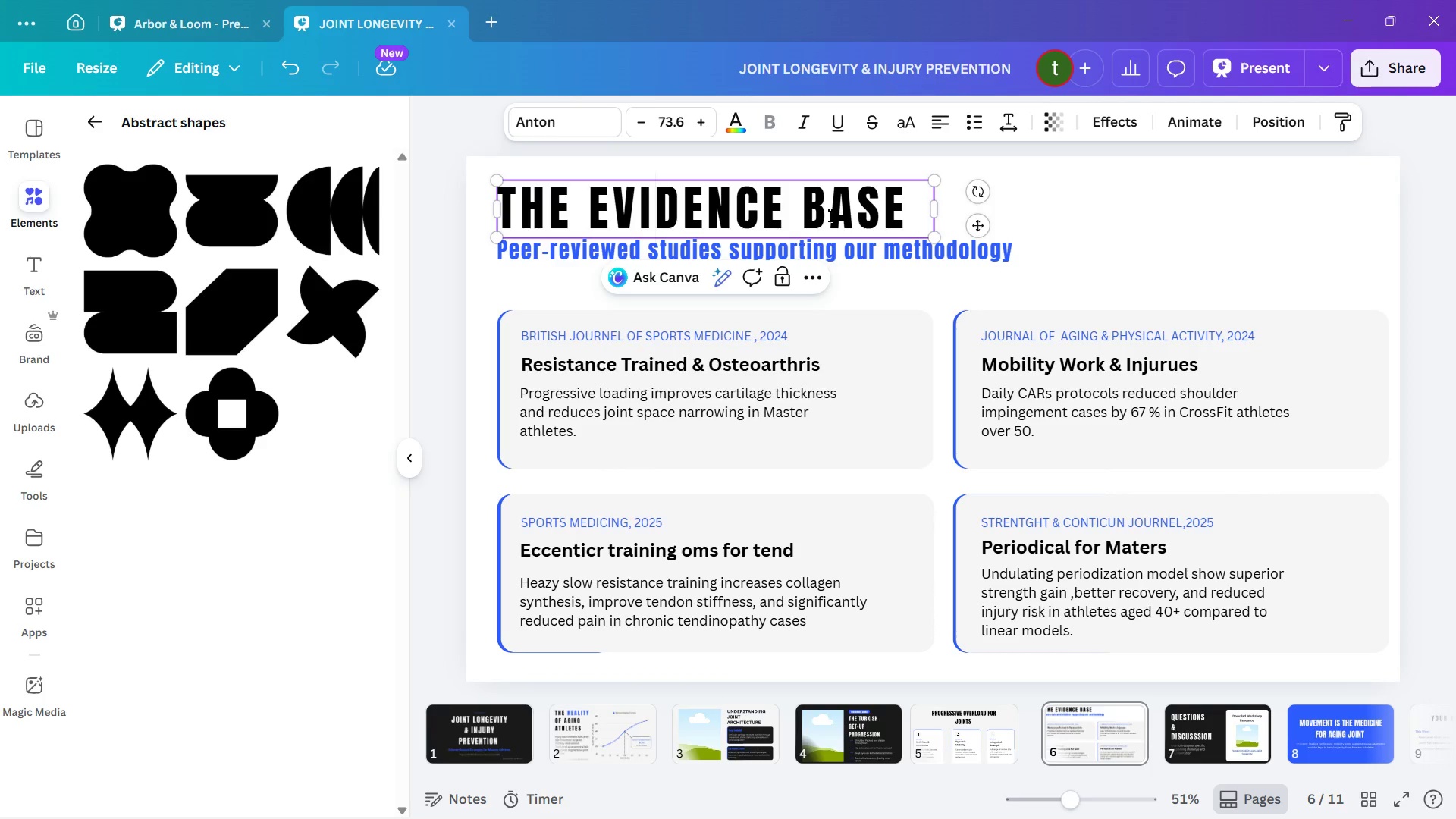 
left_click([818, 208])
 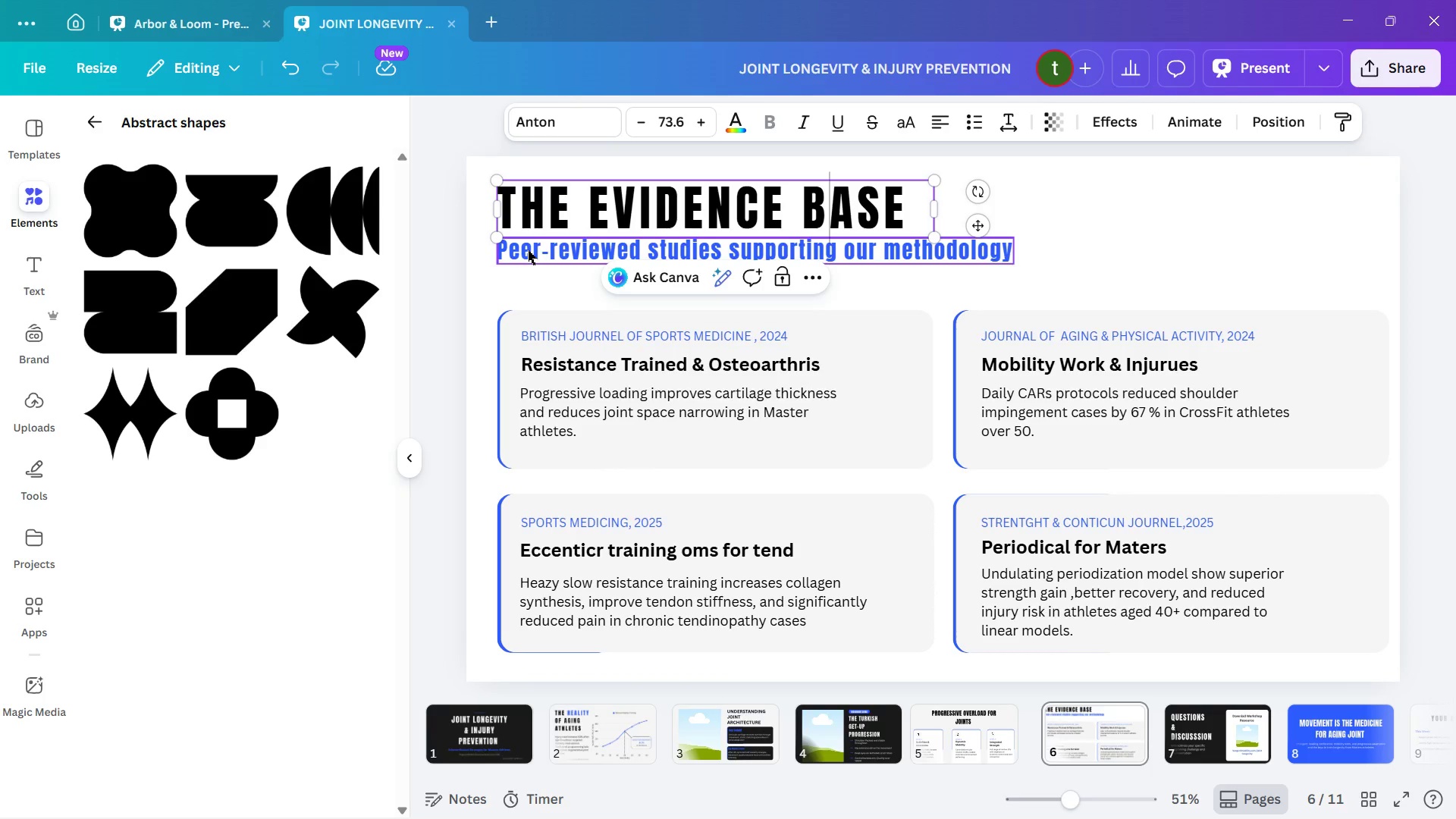 
left_click([528, 250])
 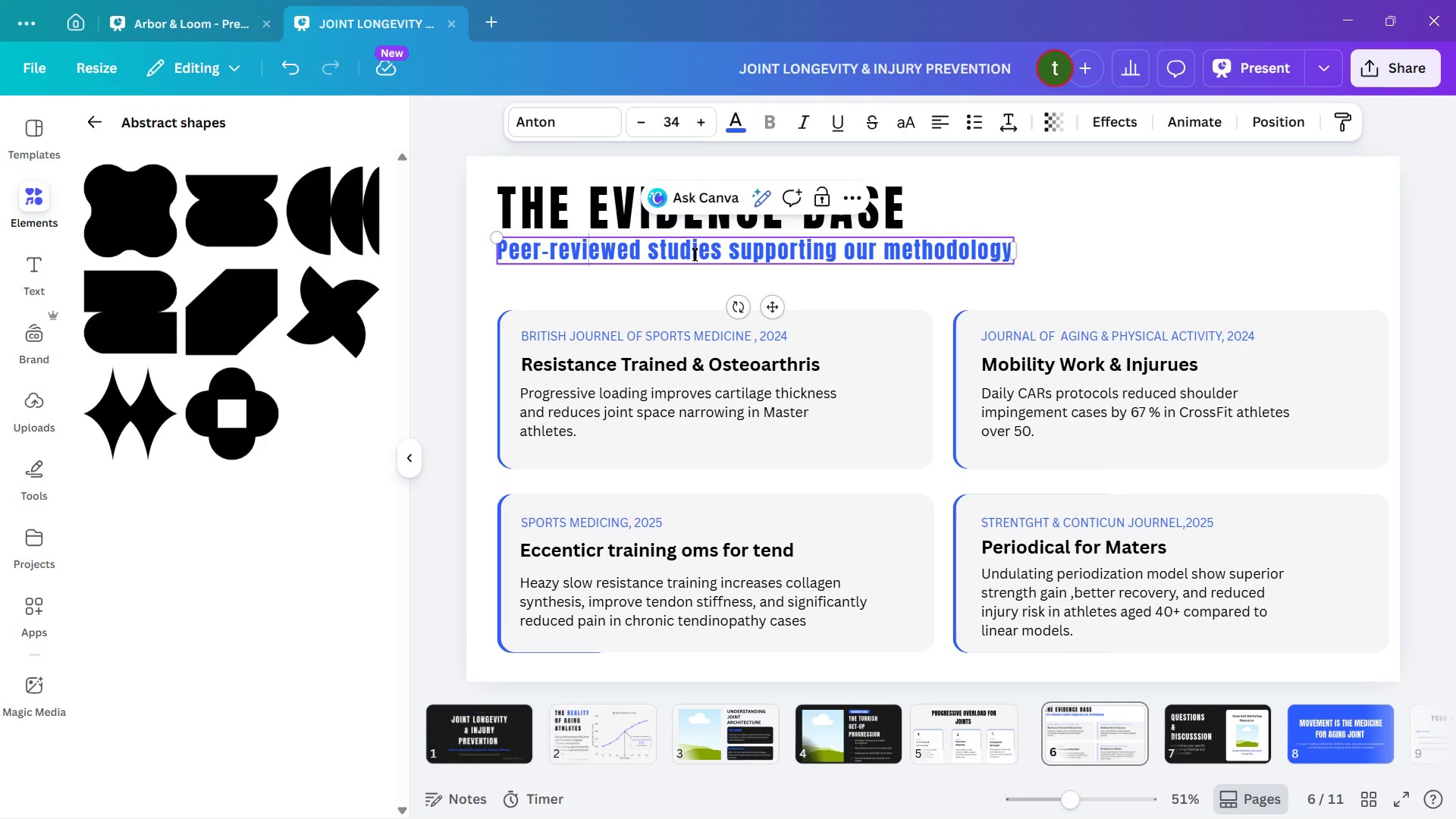 
left_click([694, 254])
 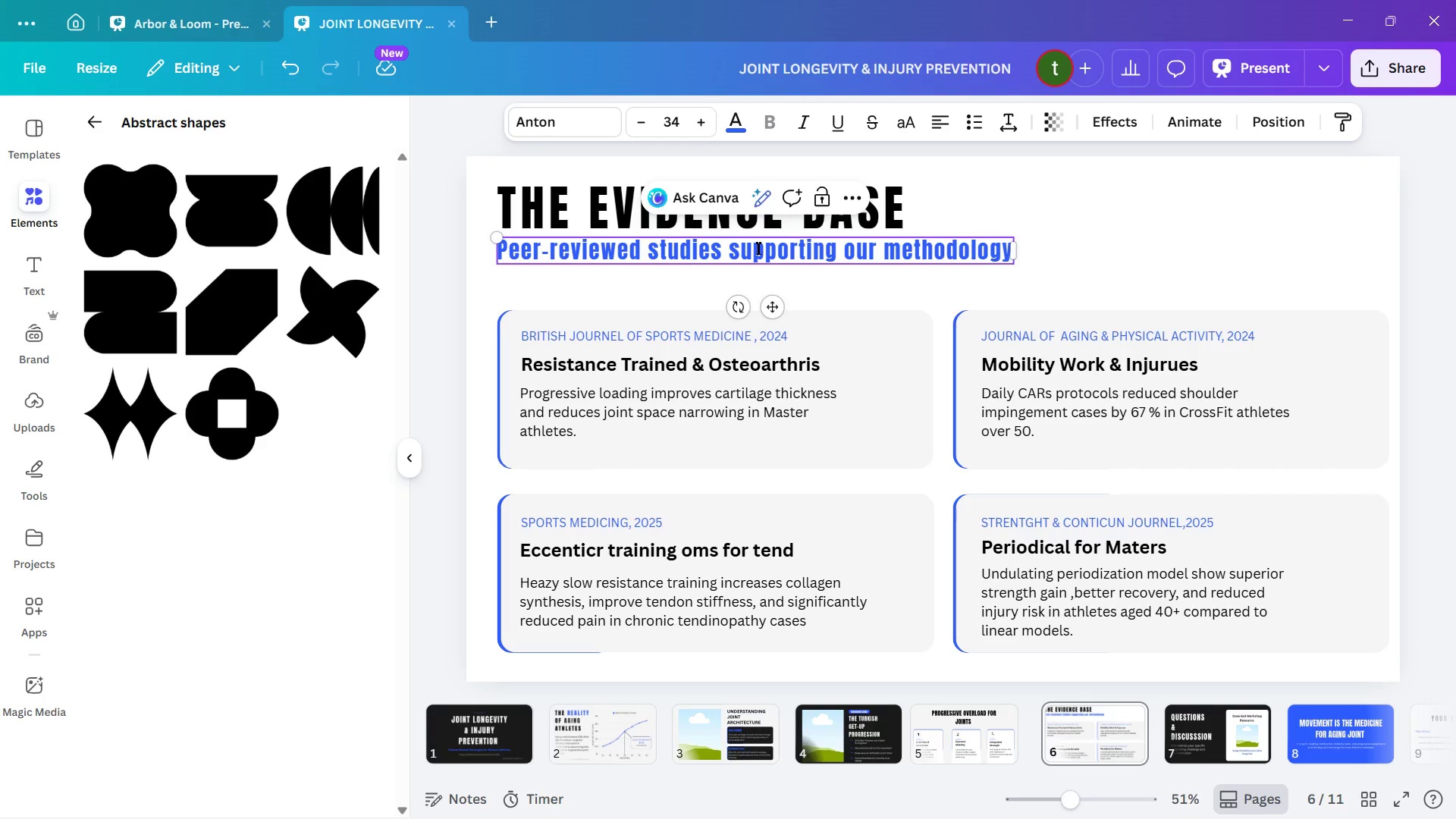 
left_click([758, 248])
 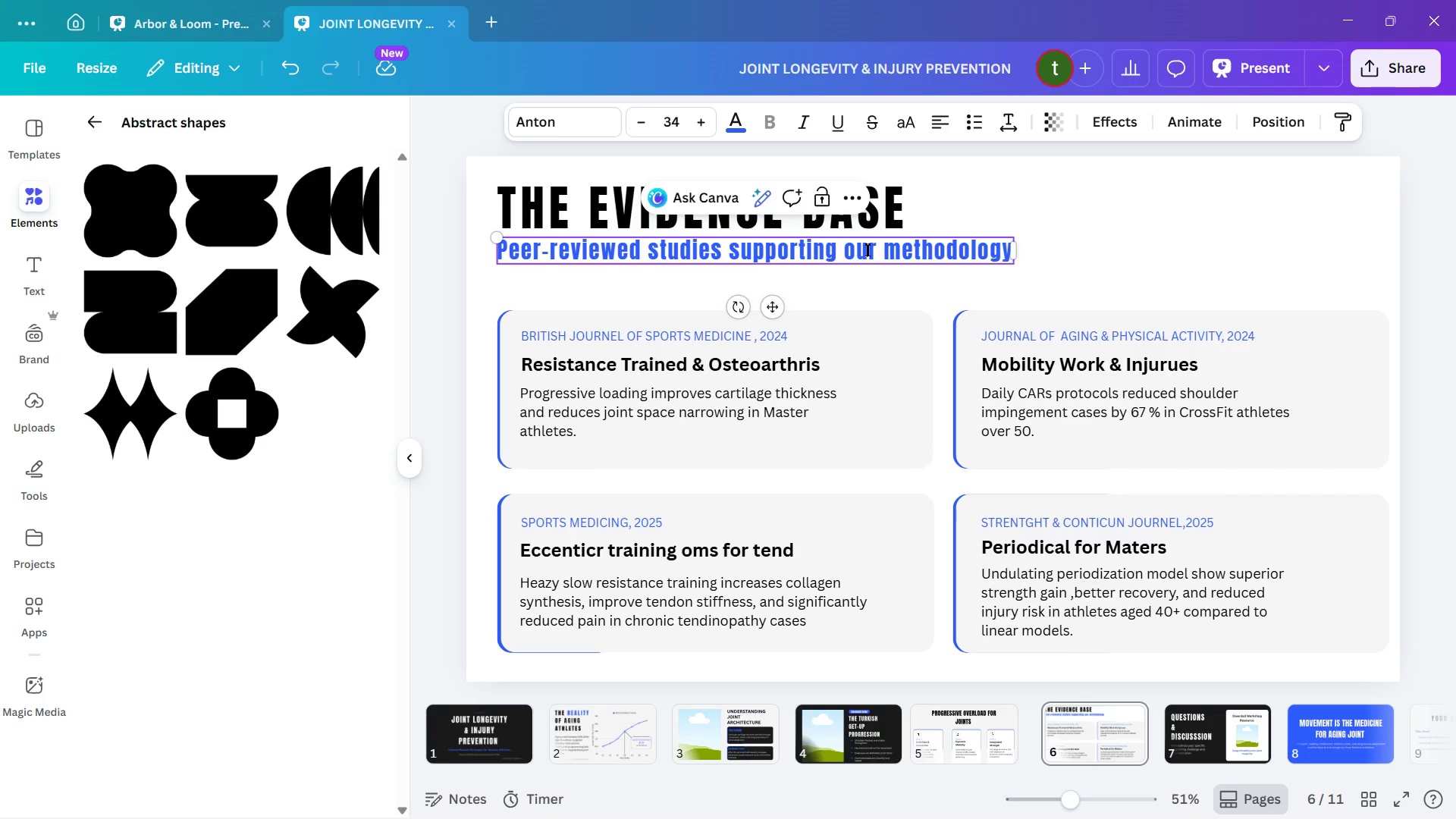 
left_click([868, 249])
 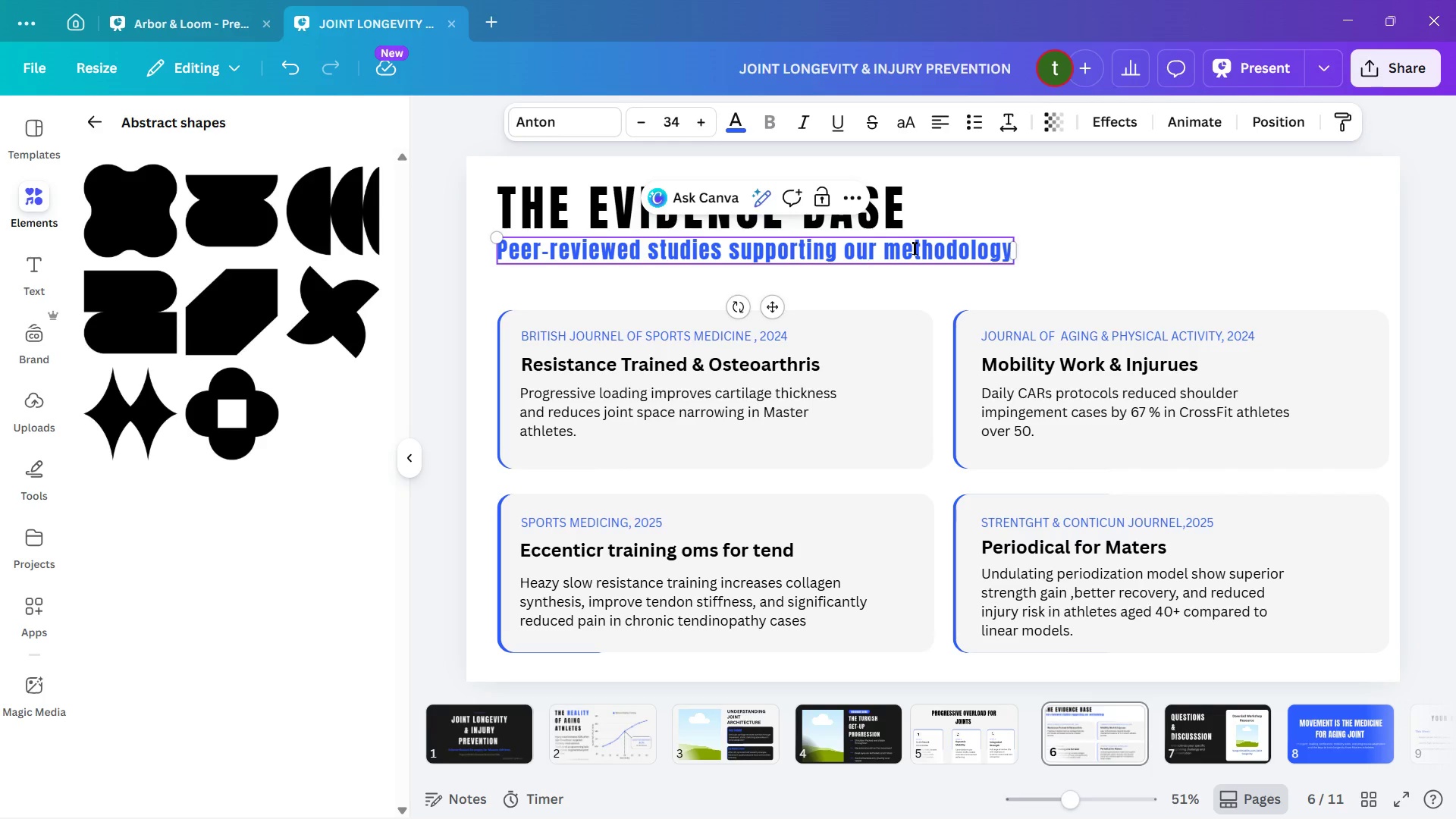 
left_click_drag(start_coordinate=[914, 248], to_coordinate=[910, 248])
 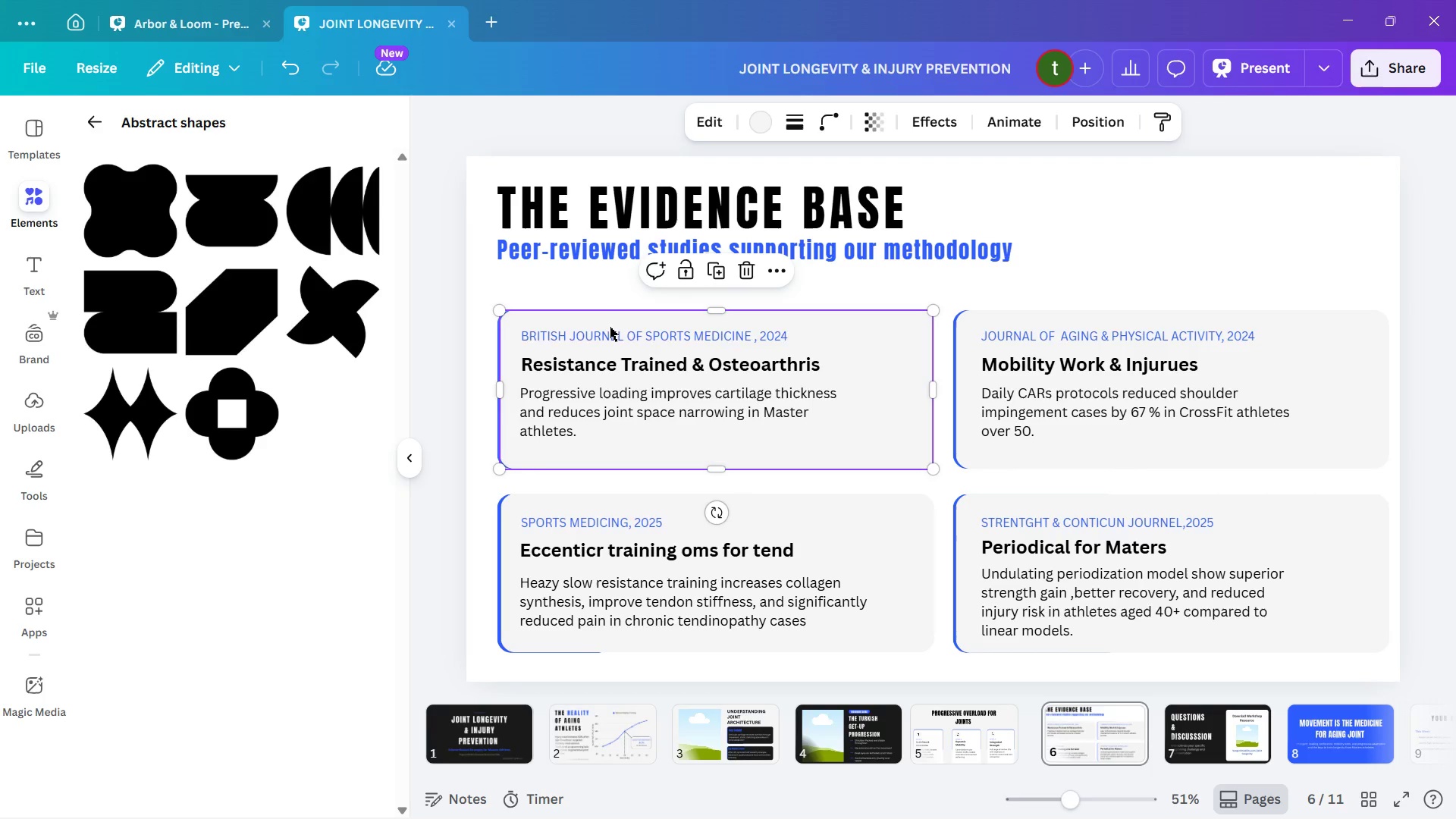 
double_click([602, 336])
 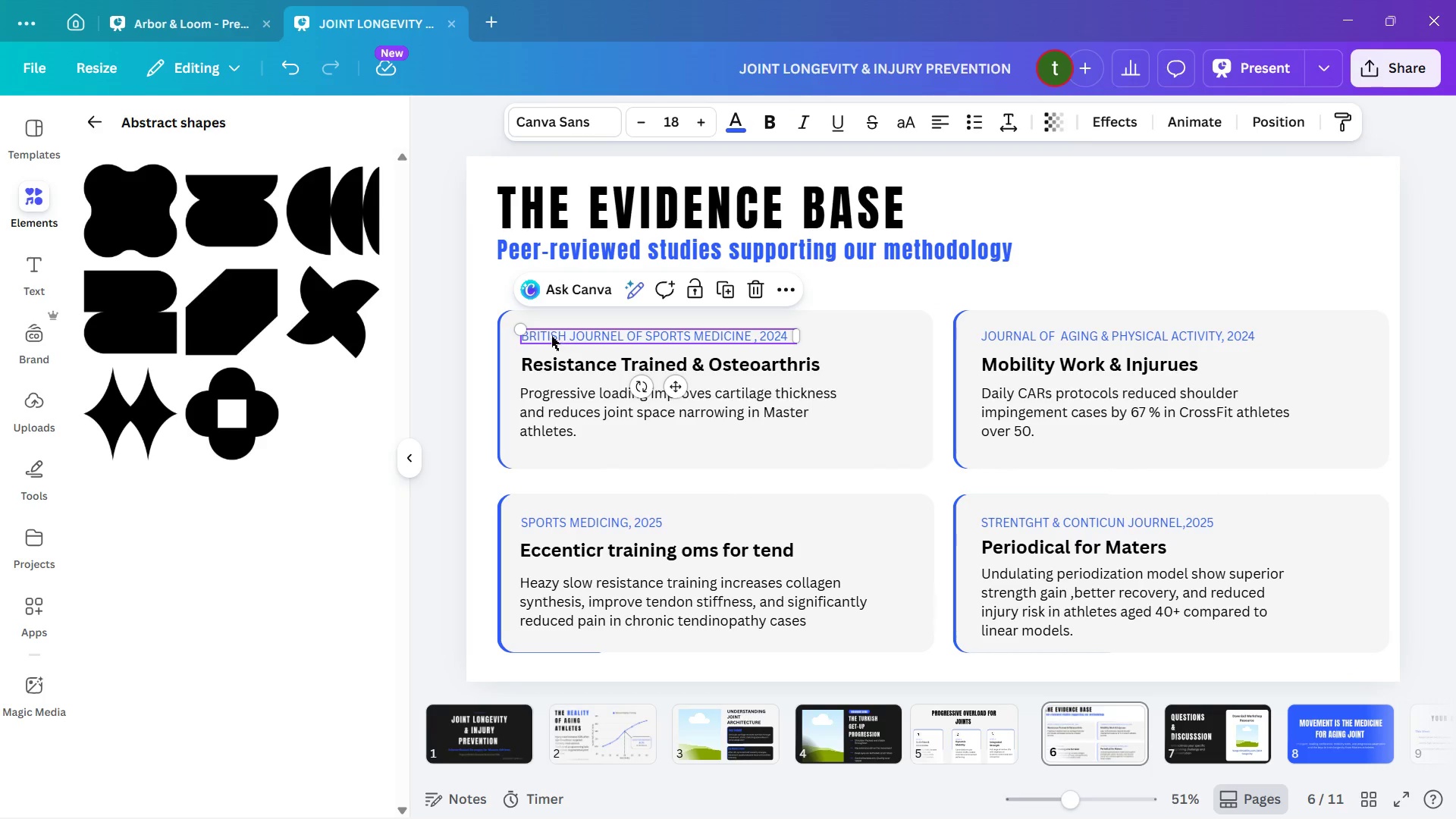 
left_click([548, 334])
 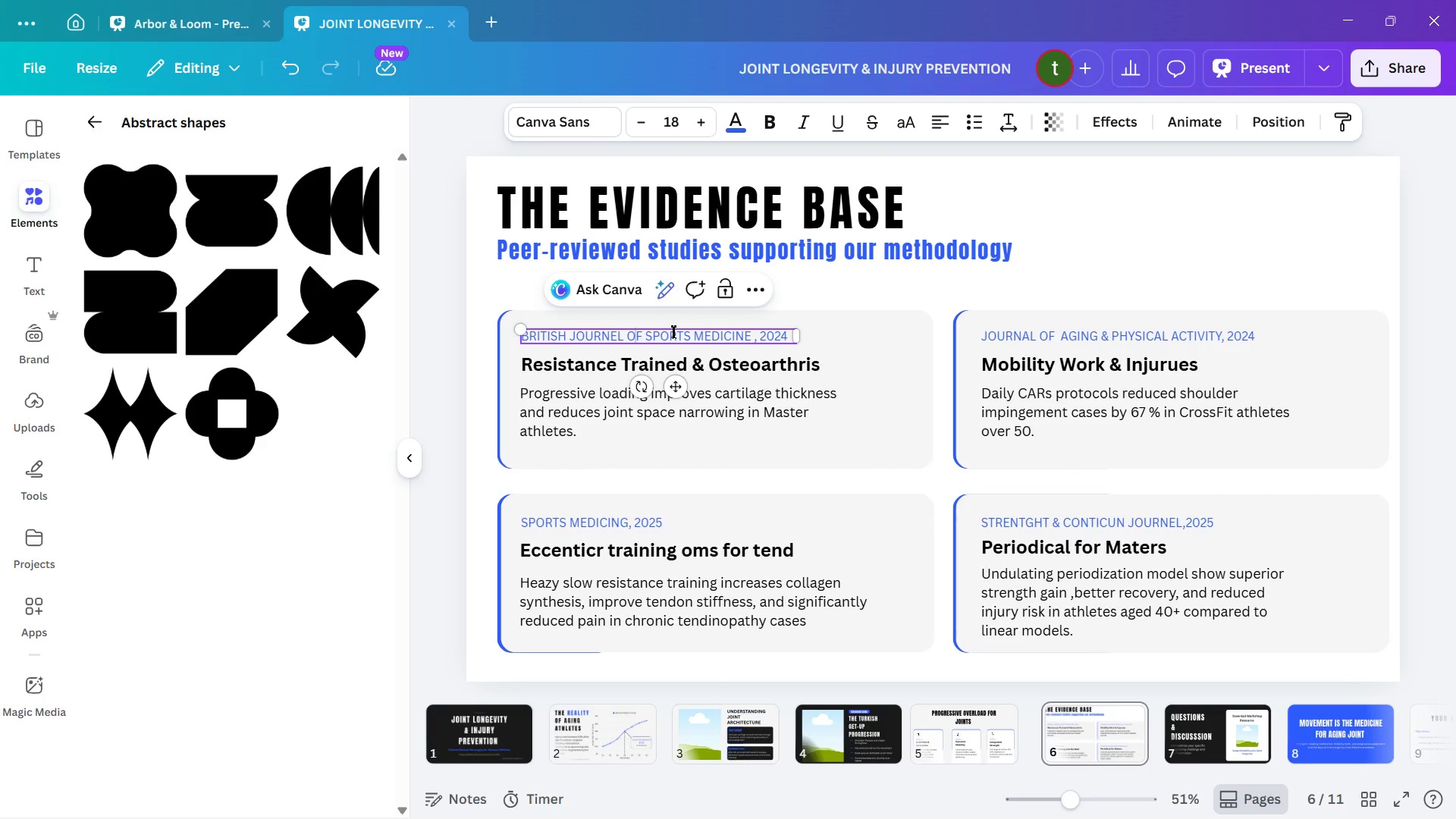 
left_click([673, 331])
 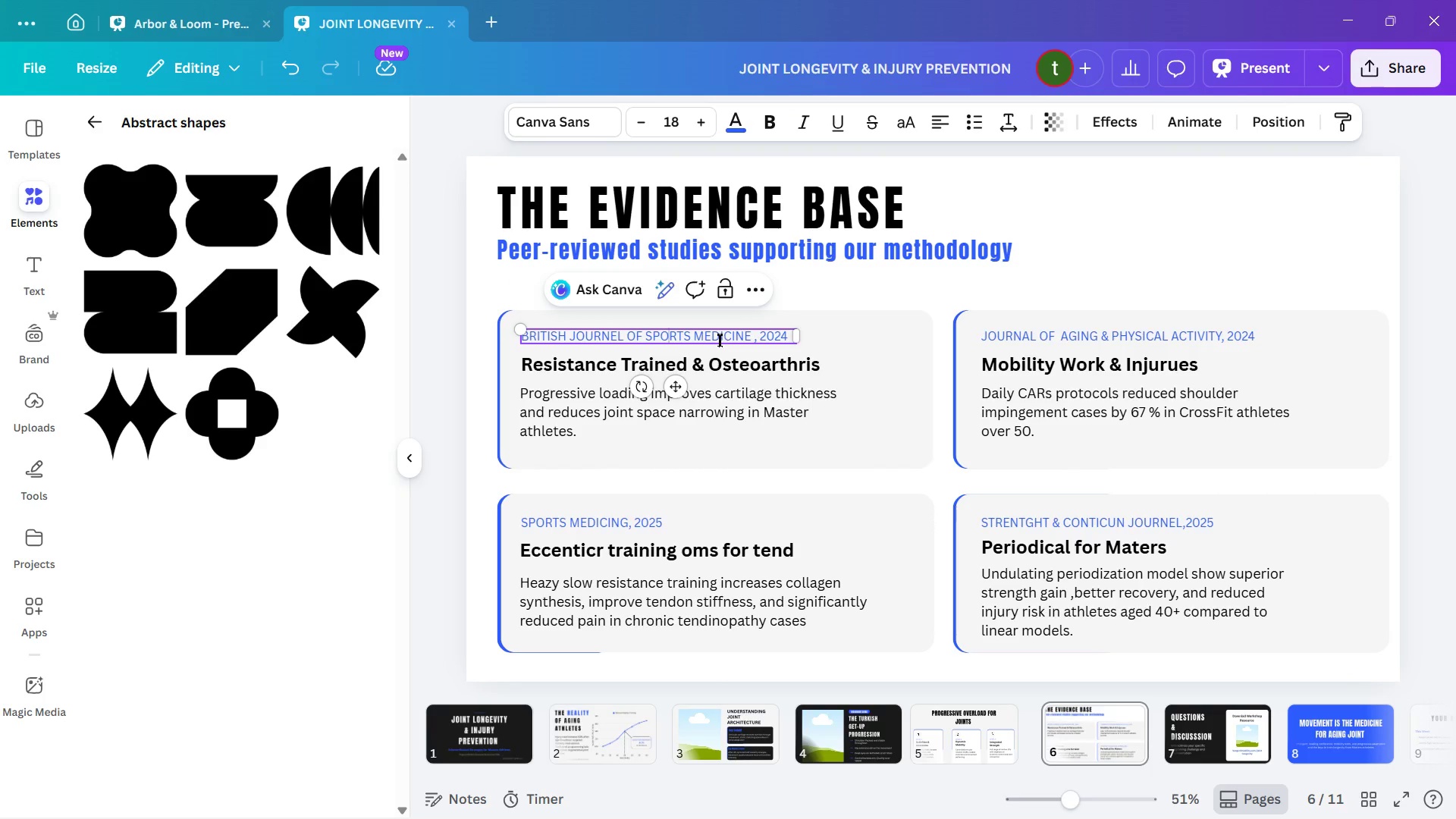 
double_click([720, 339])
 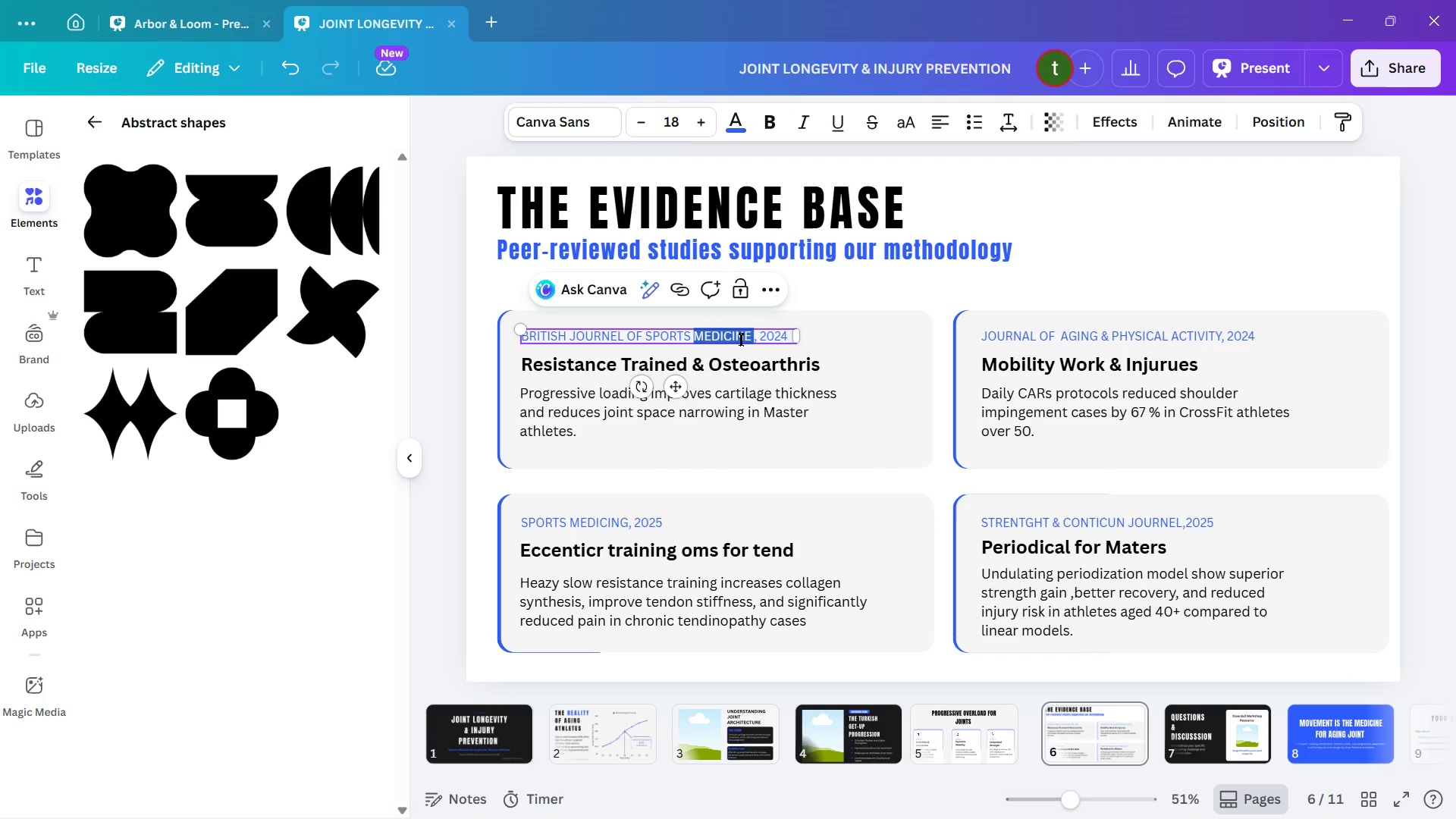 
left_click([721, 337])
 